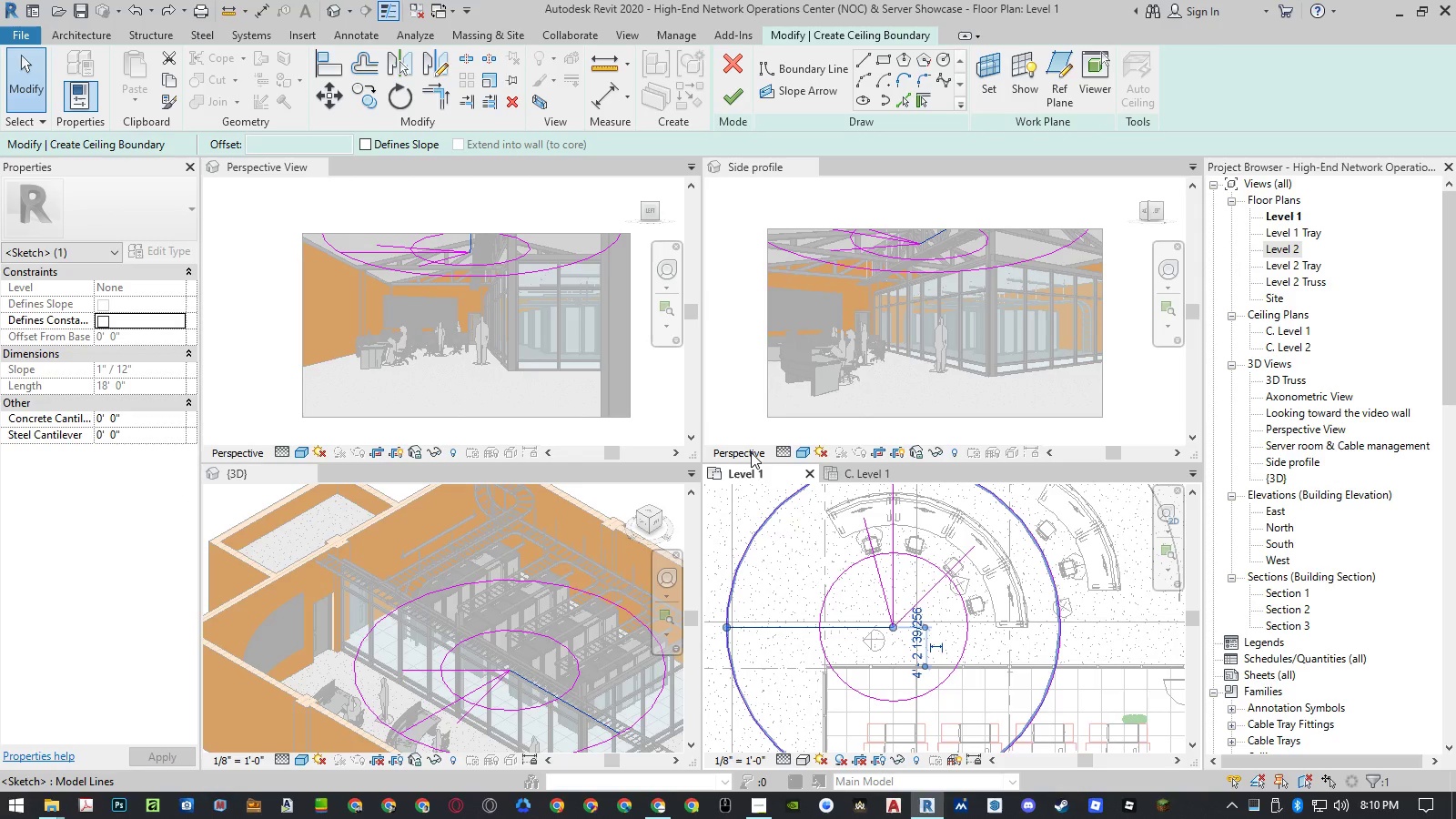 
hold_key(key=Escape, duration=17.05)
 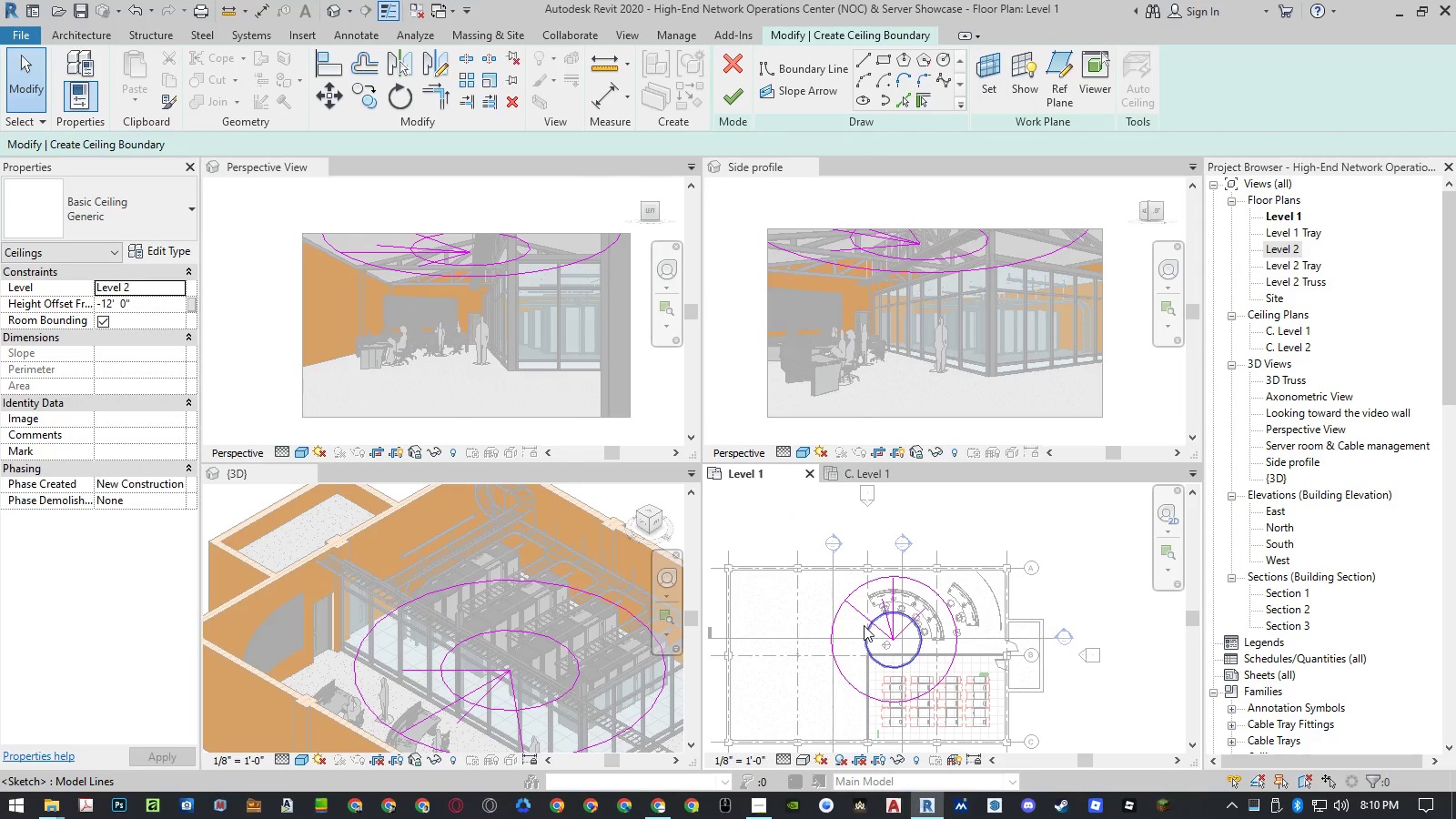 
key(Control+ControlLeft)
 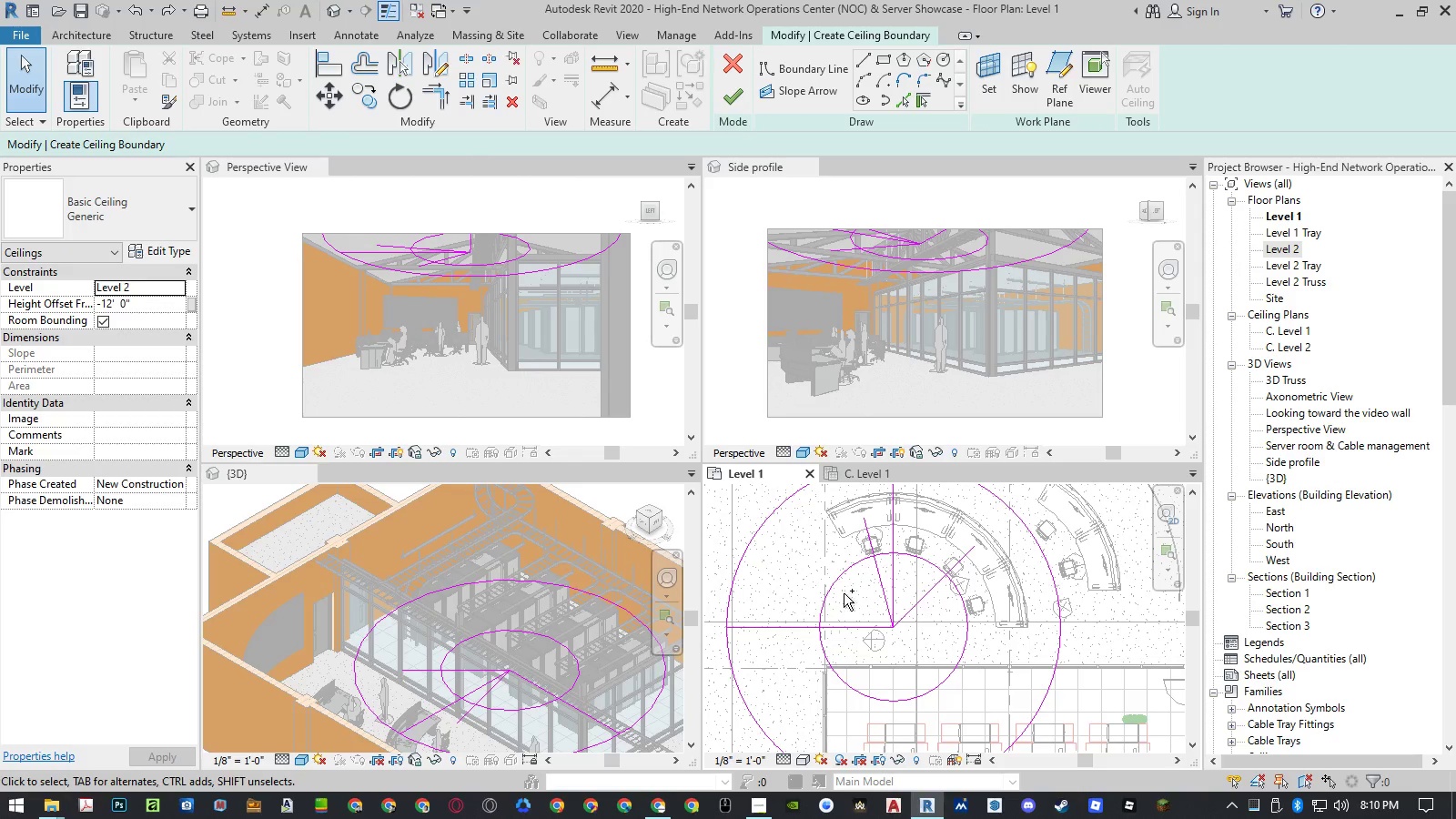 
key(Control+Z)
 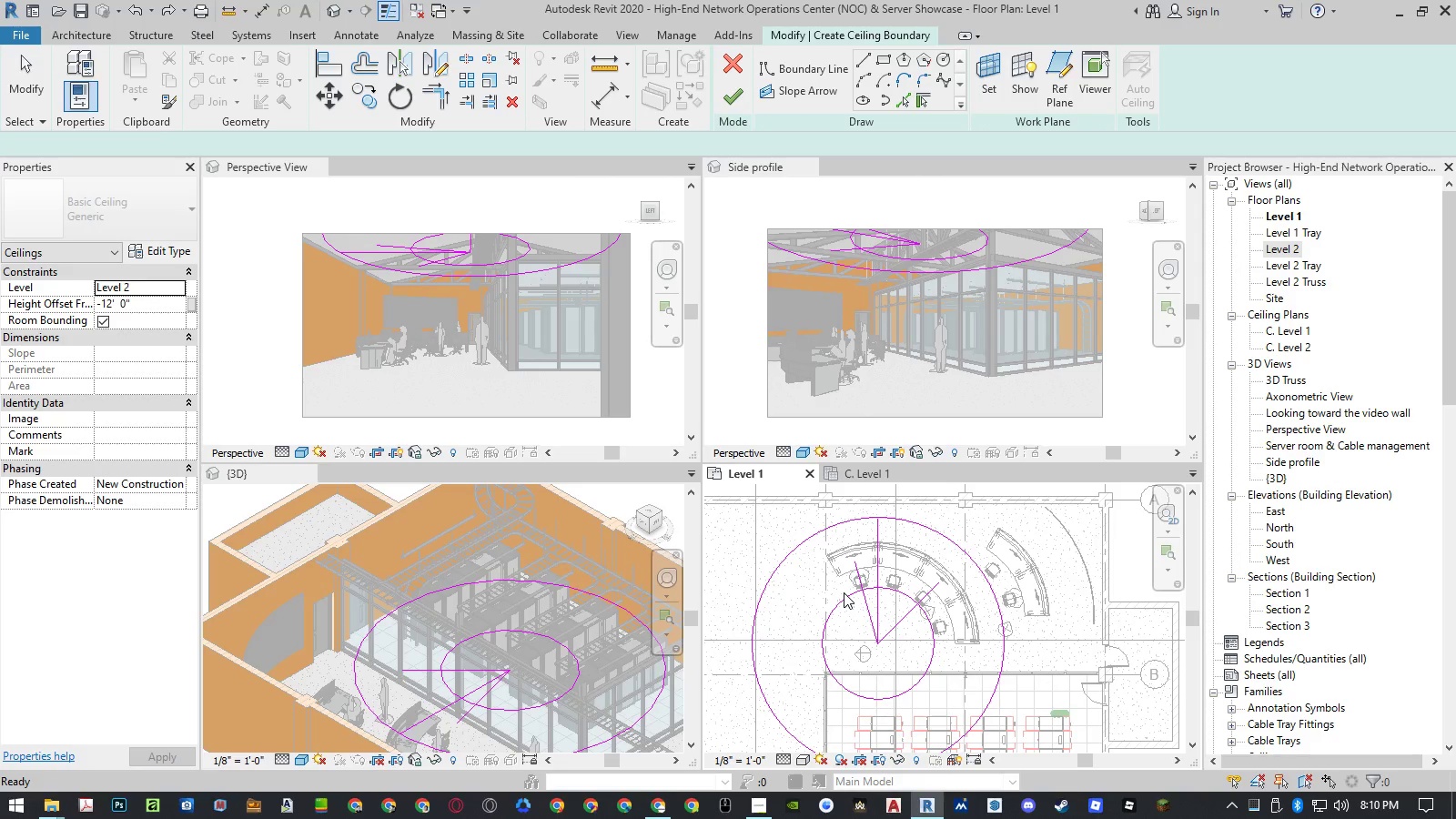 
key(Control+Y)
 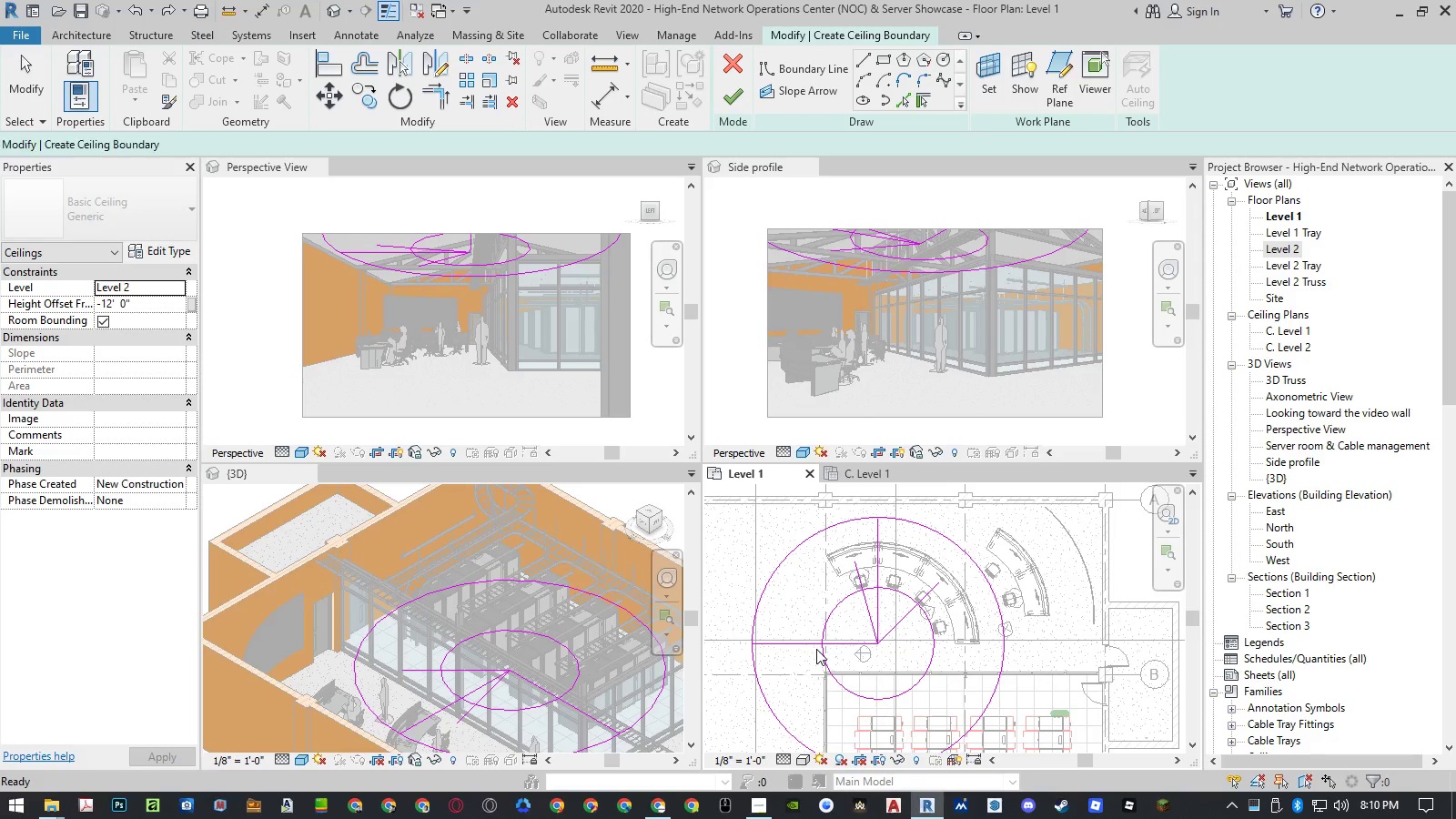 
left_click([814, 646])
 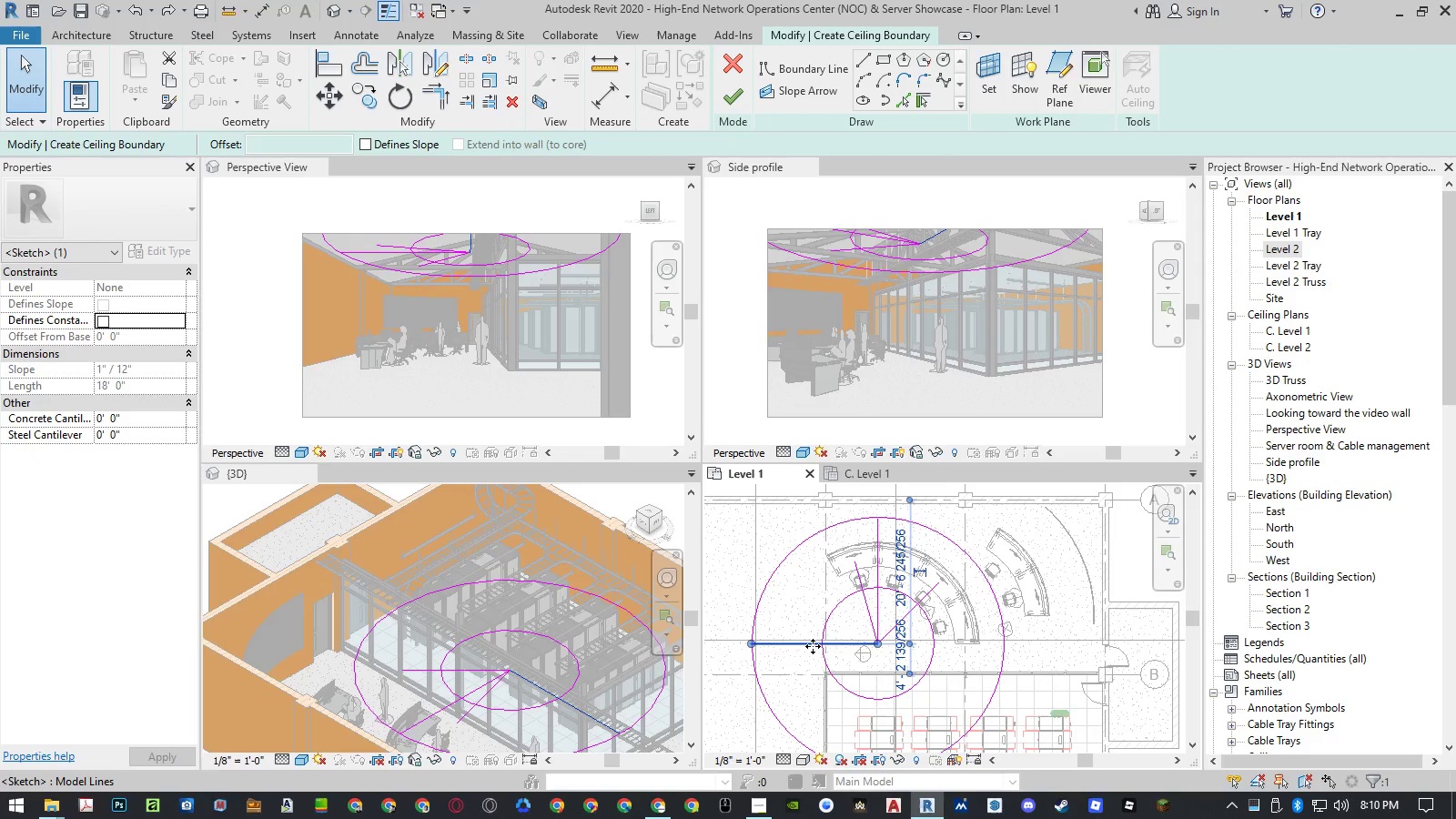 
type(ro)
 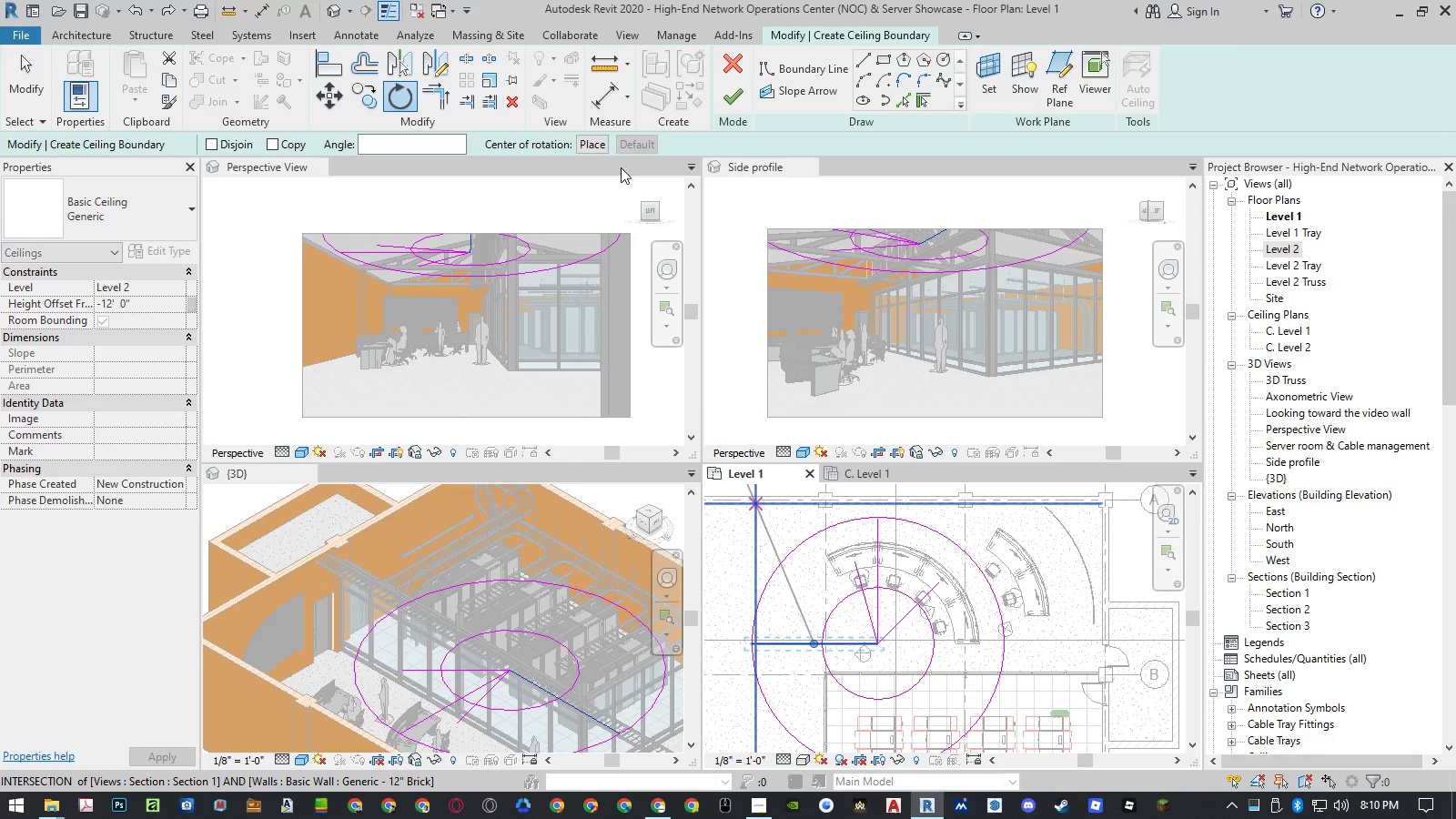 
left_click([604, 144])
 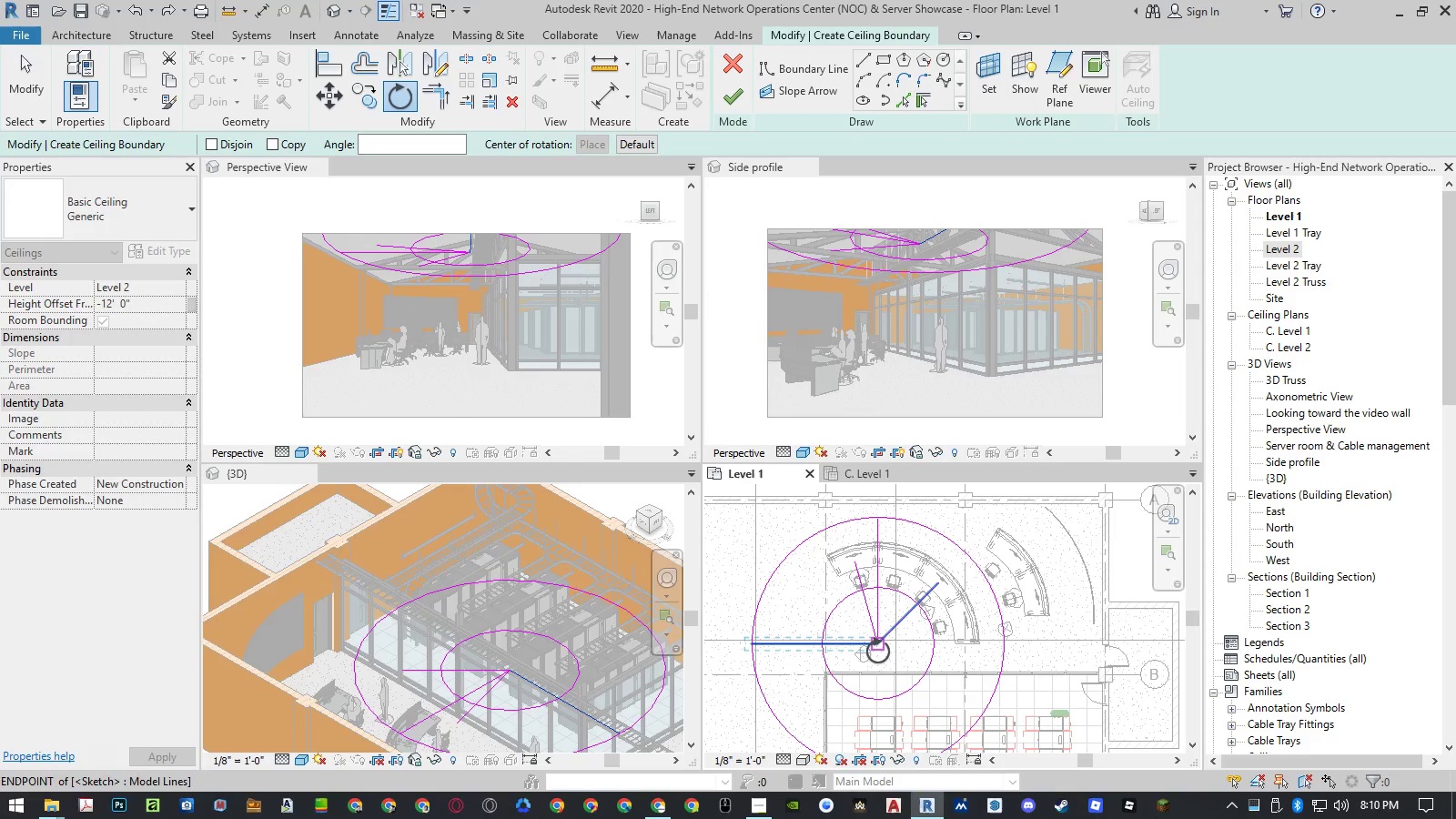 
left_click([878, 649])
 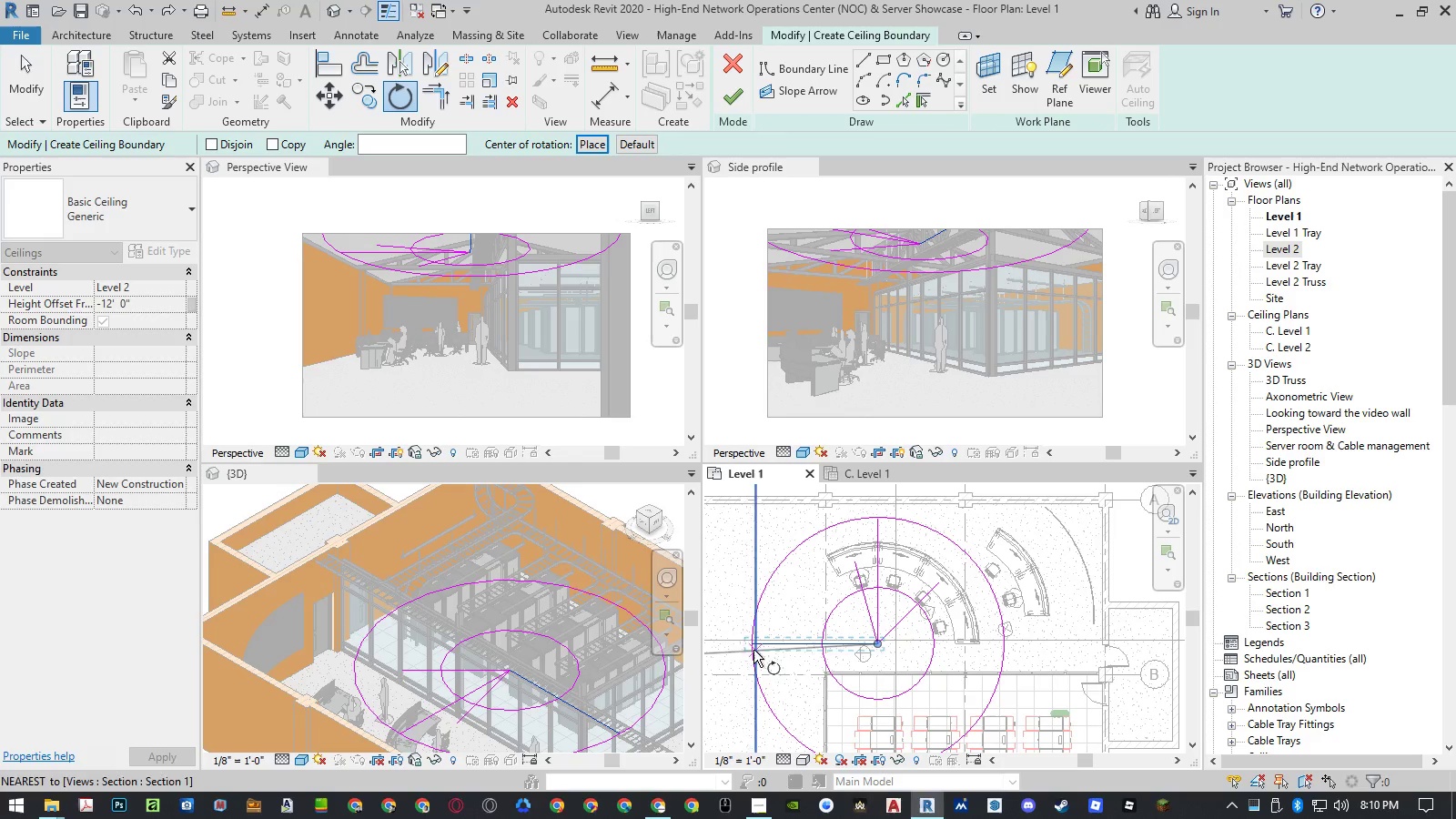 
left_click([752, 645])
 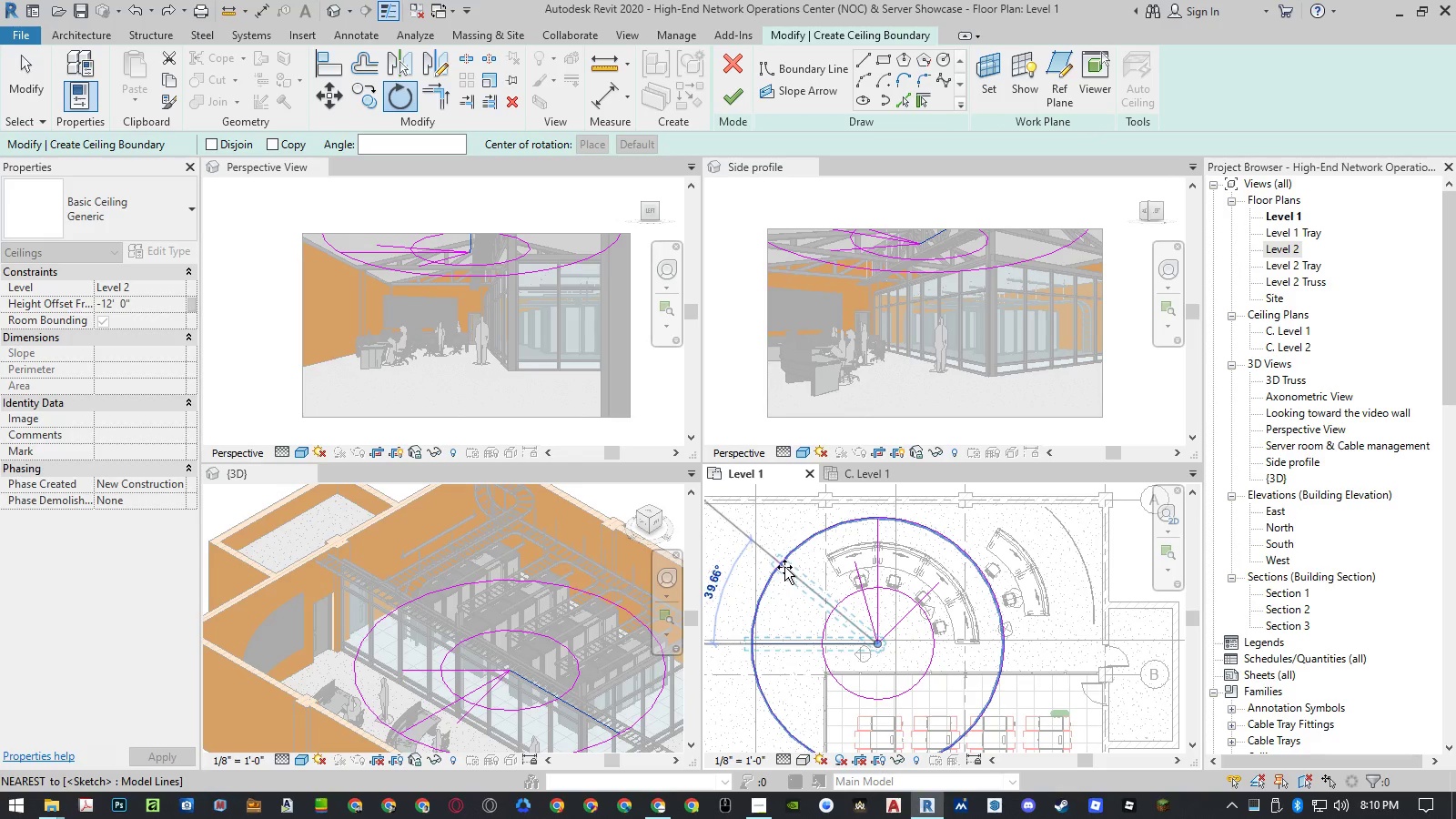 
left_click([784, 567])
 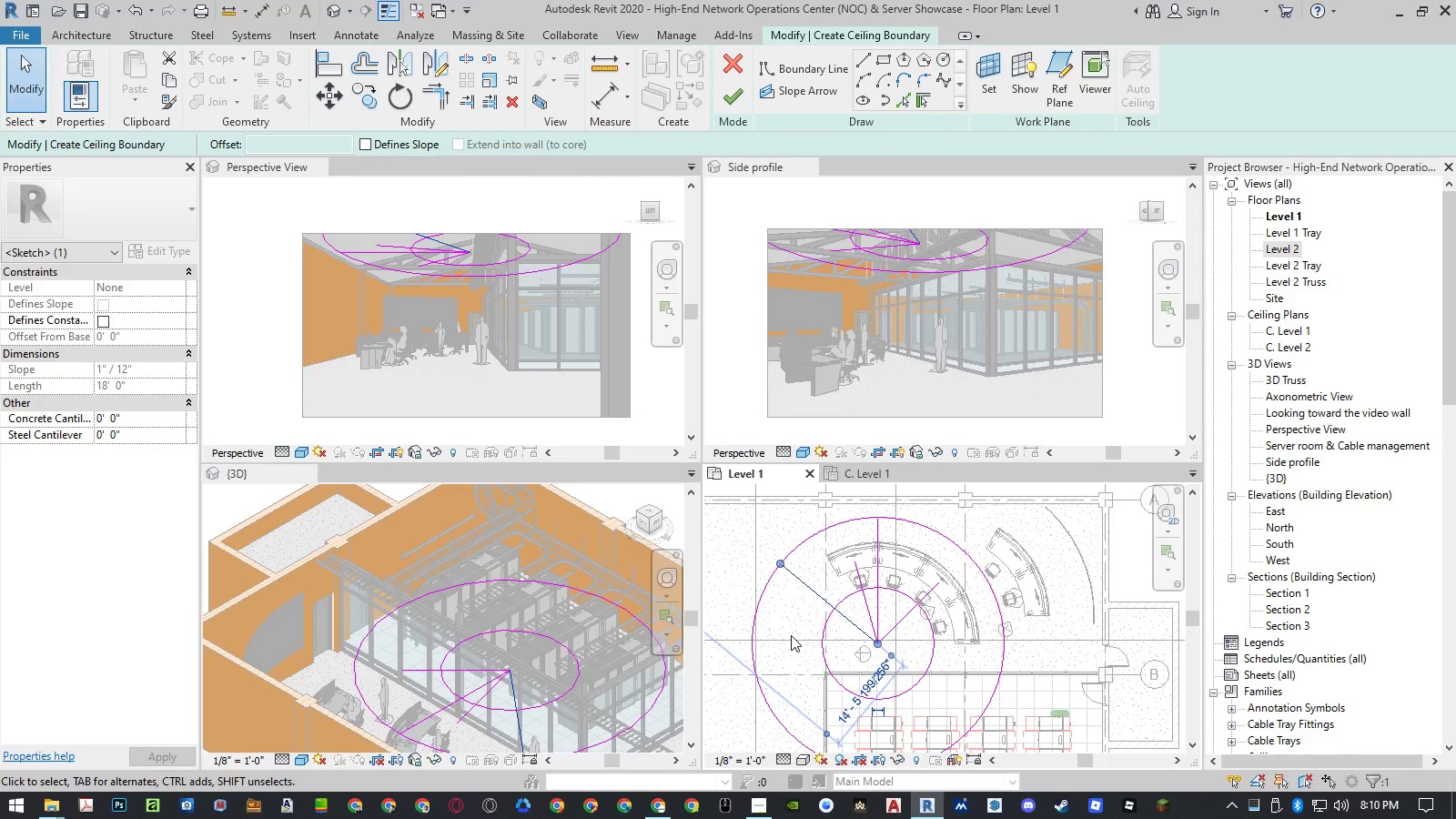 
scroll: coordinate [909, 636], scroll_direction: down, amount: 5.0
 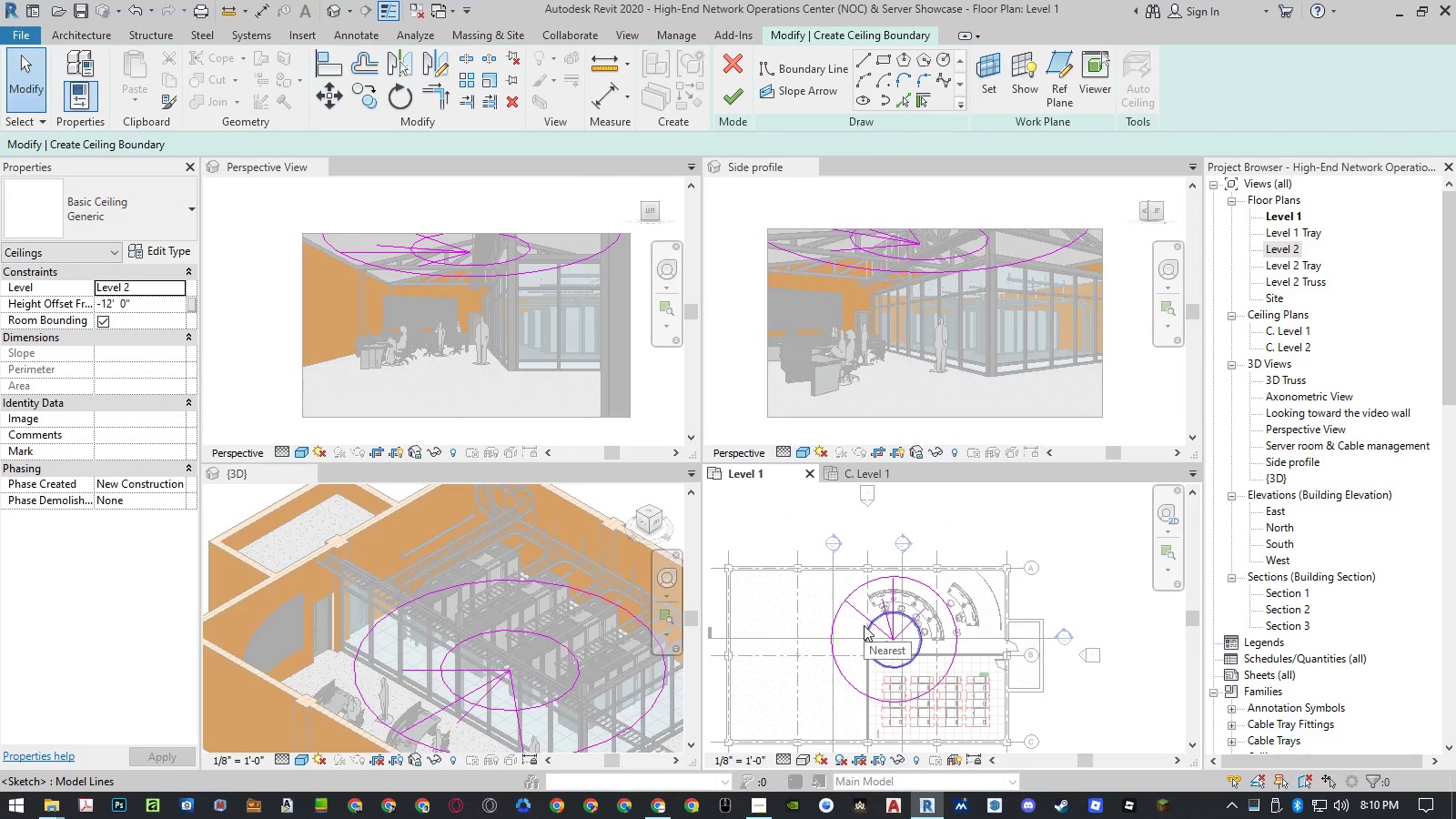 
hold_key(key=ControlLeft, duration=1.34)
 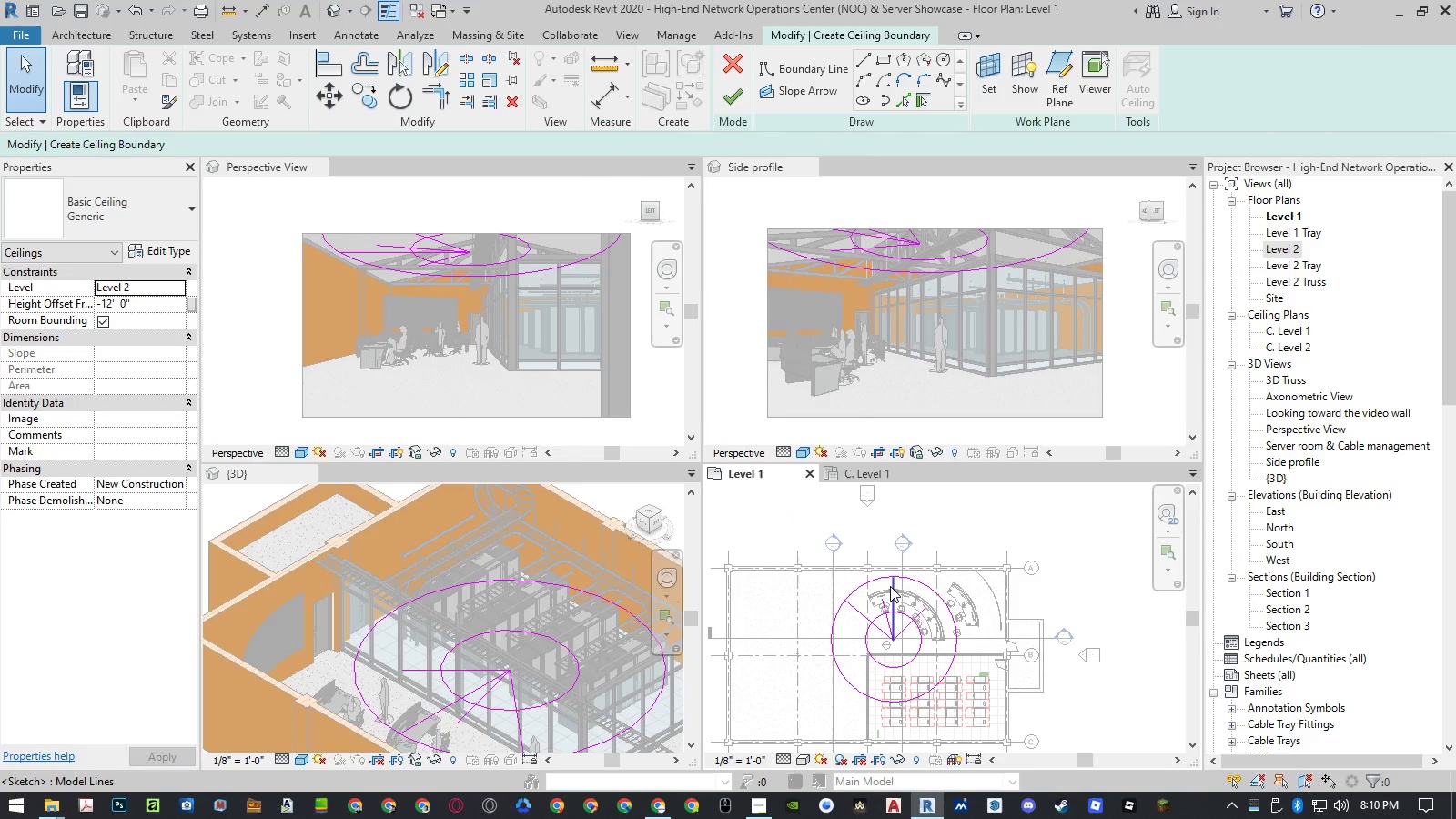 
left_click([891, 584])
 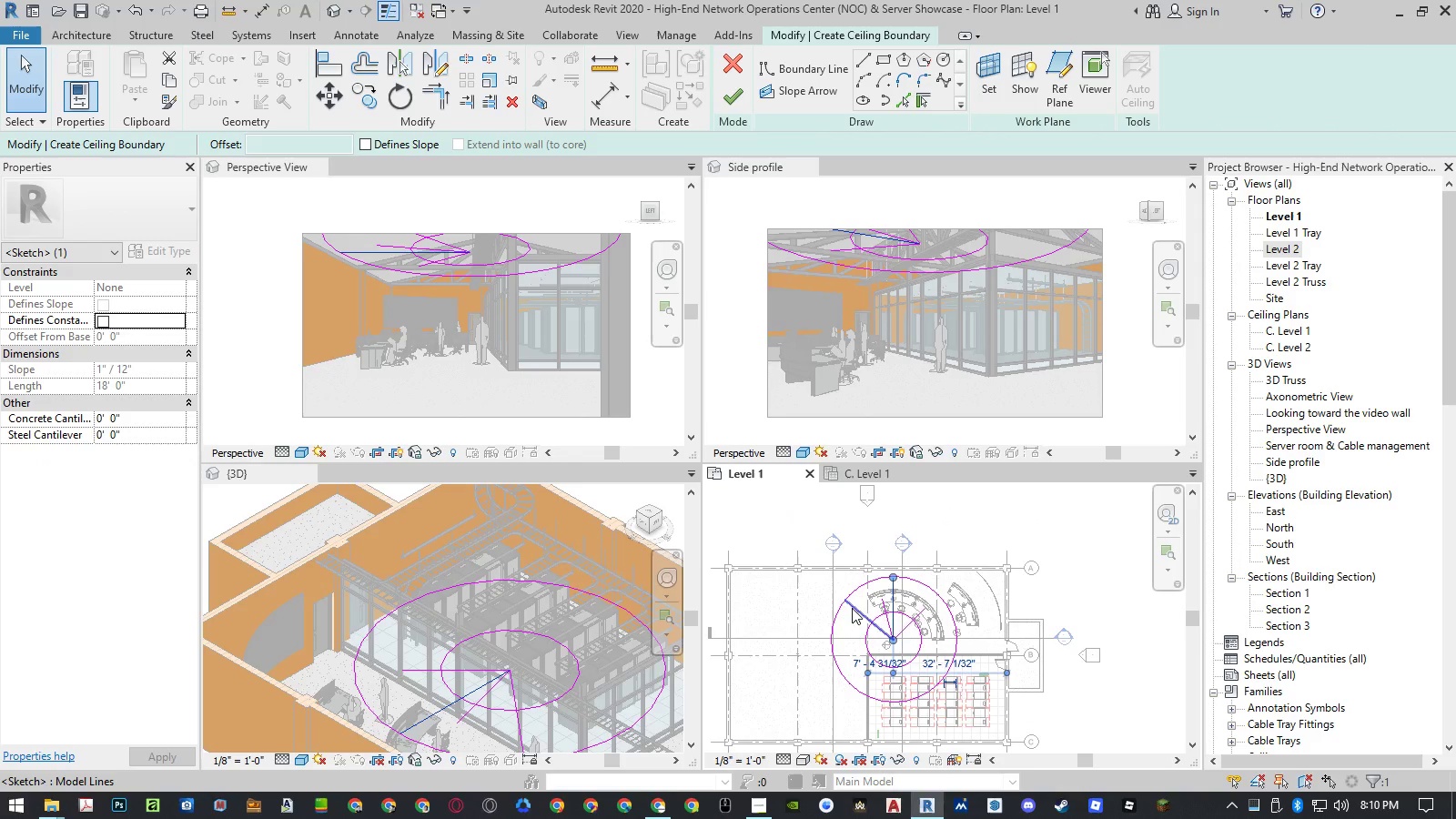 
hold_key(key=ControlLeft, duration=0.5)
left_click([852, 608])
 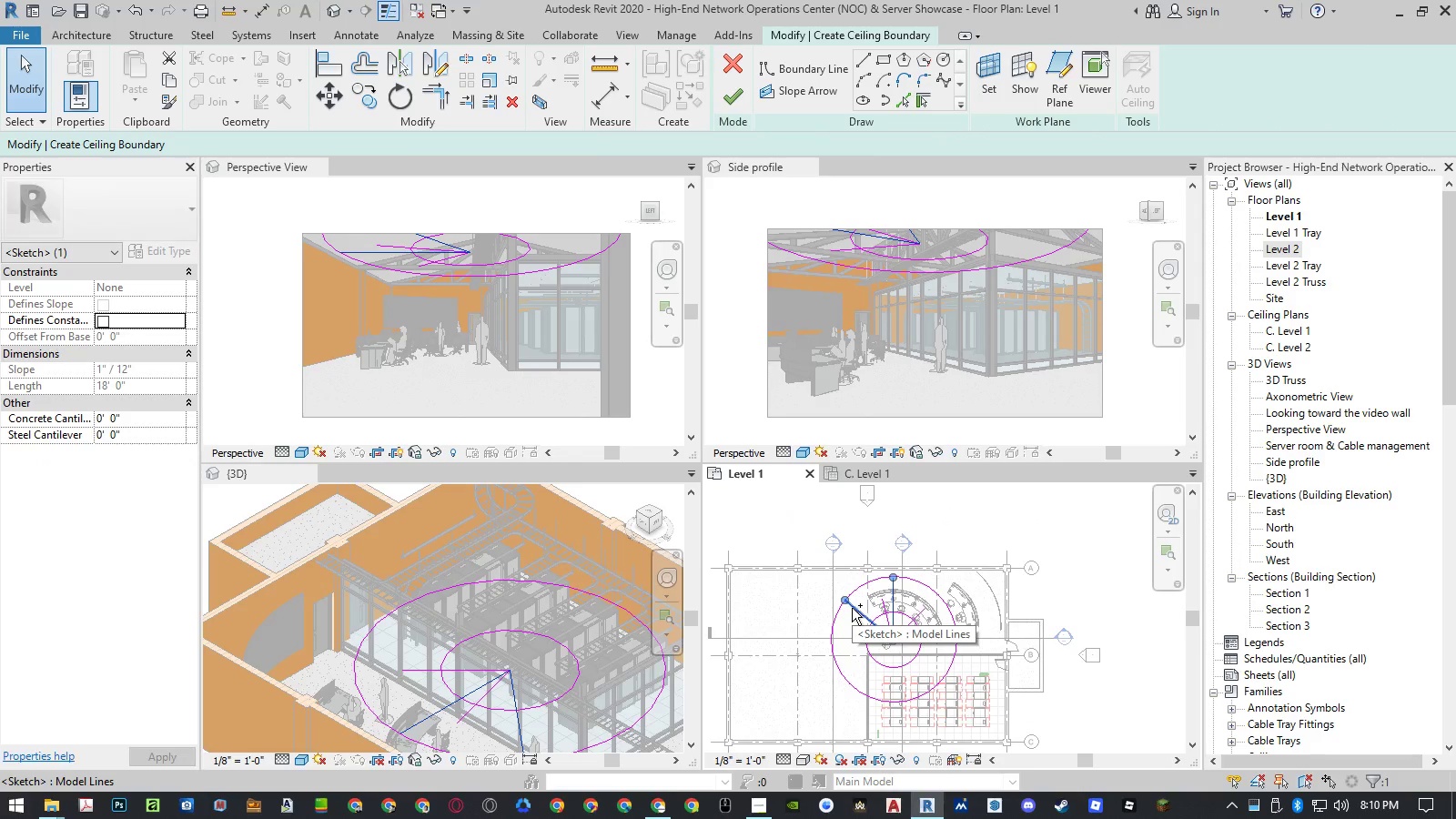 
key(Escape)
 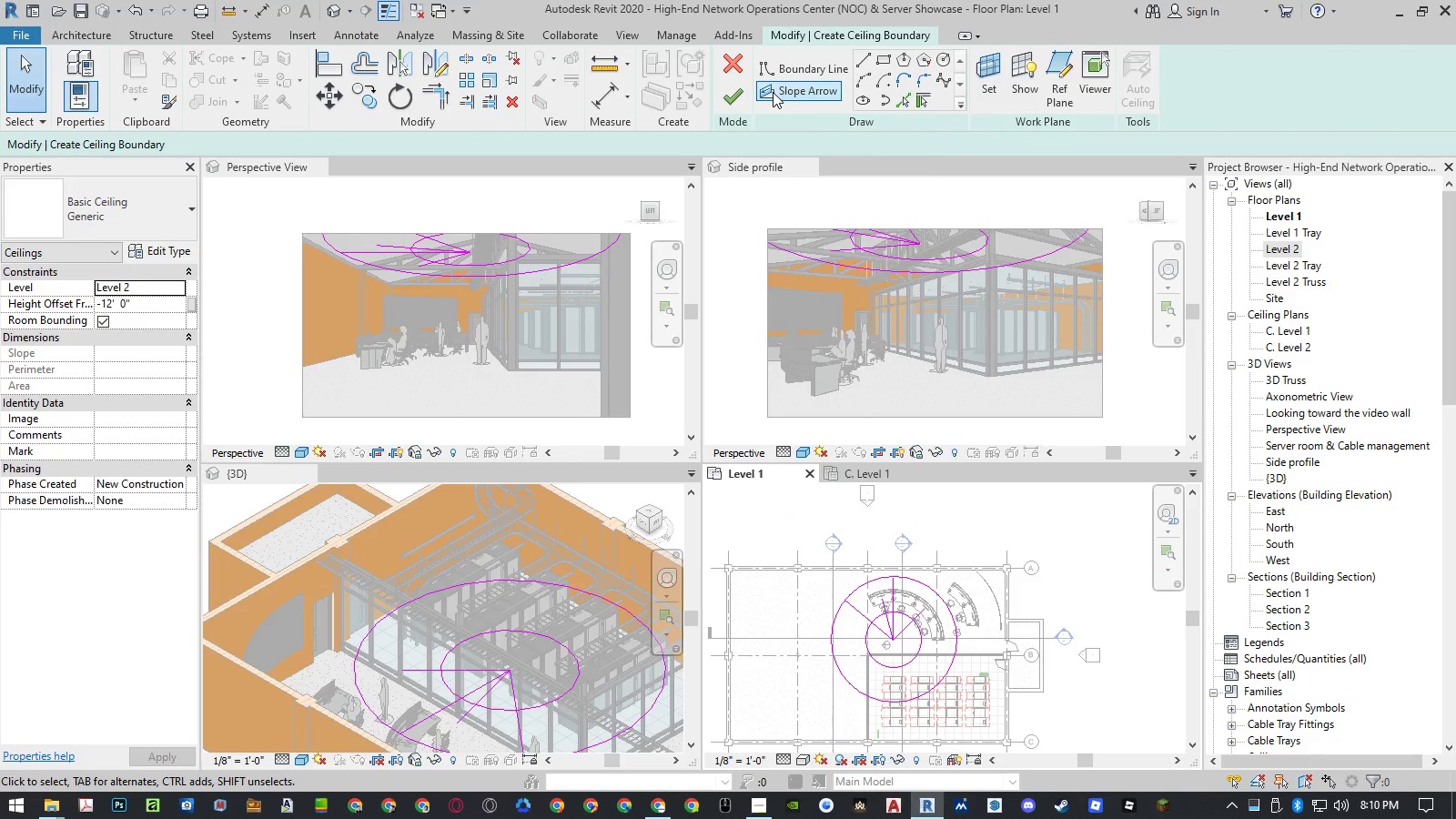 
type(dim)
 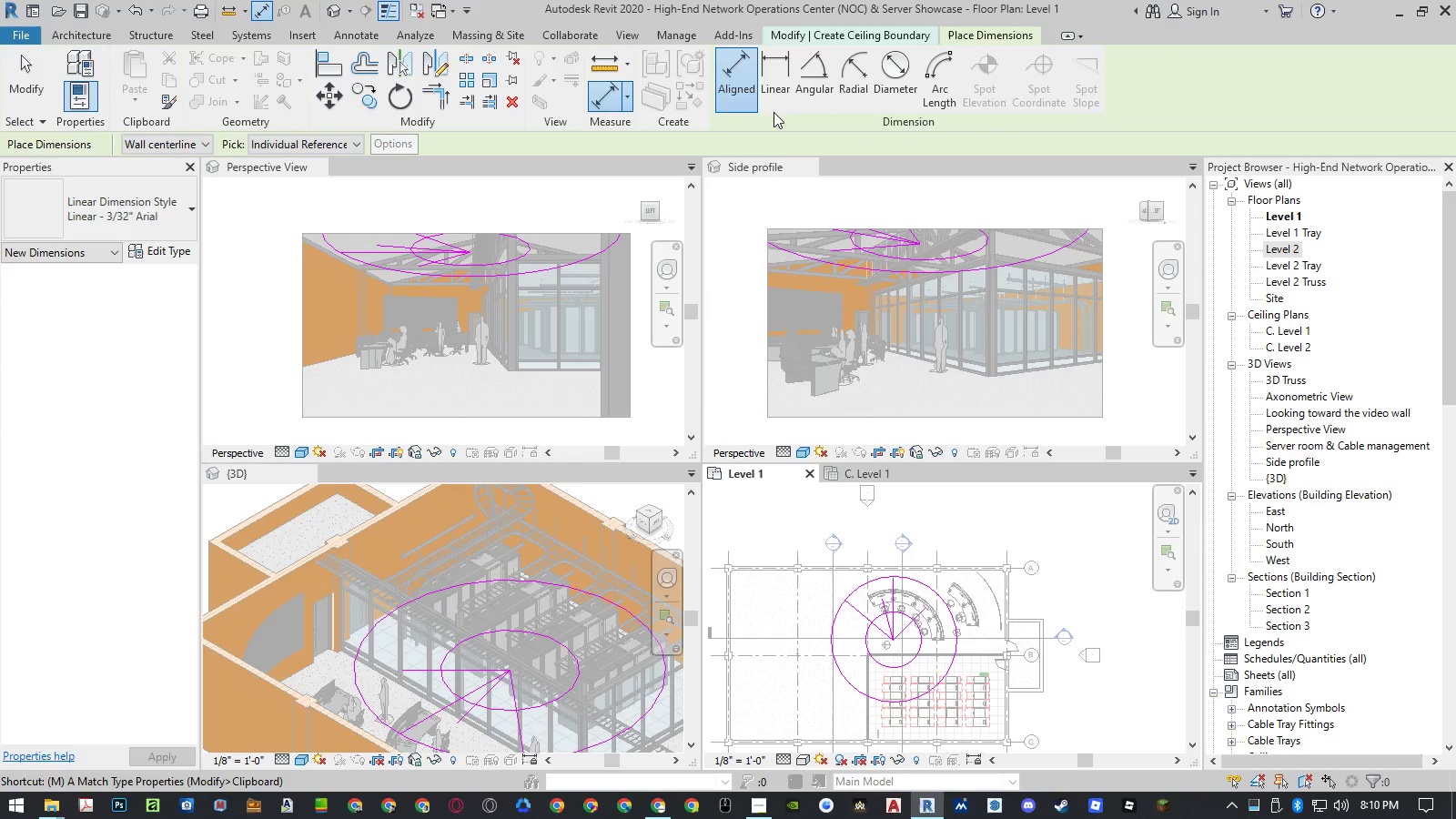 
left_click([803, 82])
 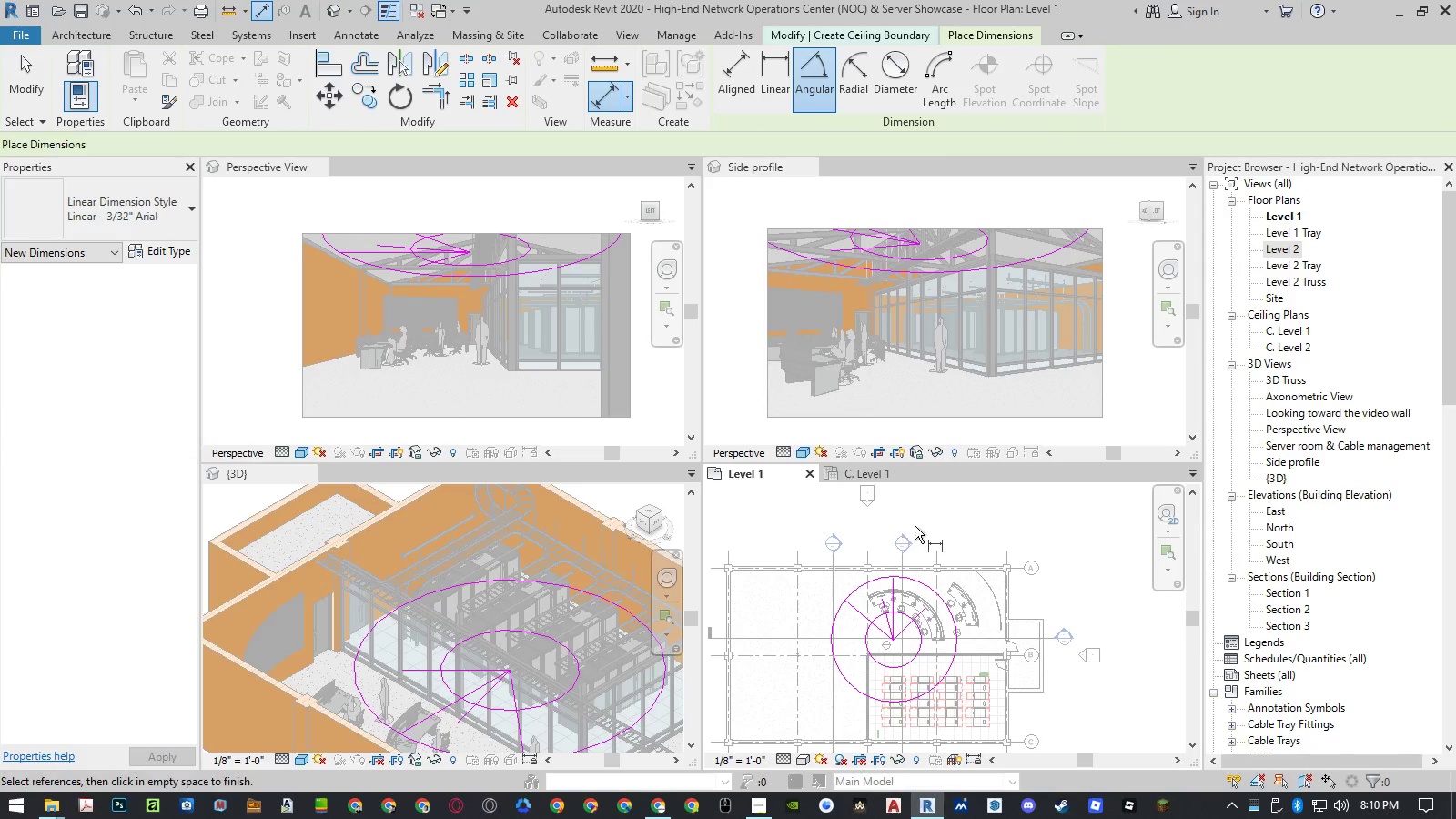 
scroll: coordinate [886, 599], scroll_direction: up, amount: 5.0
 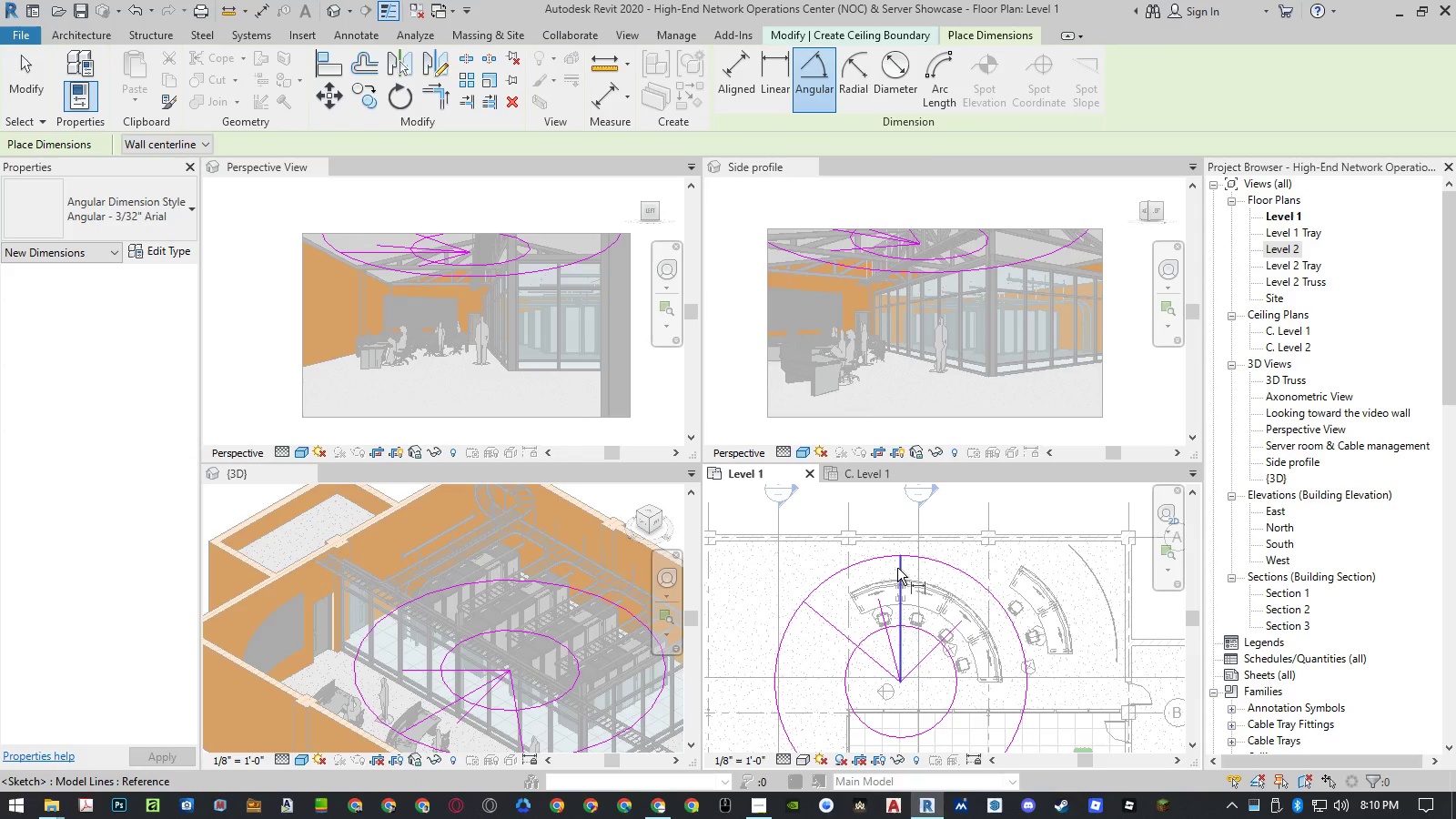 
left_click([897, 568])
 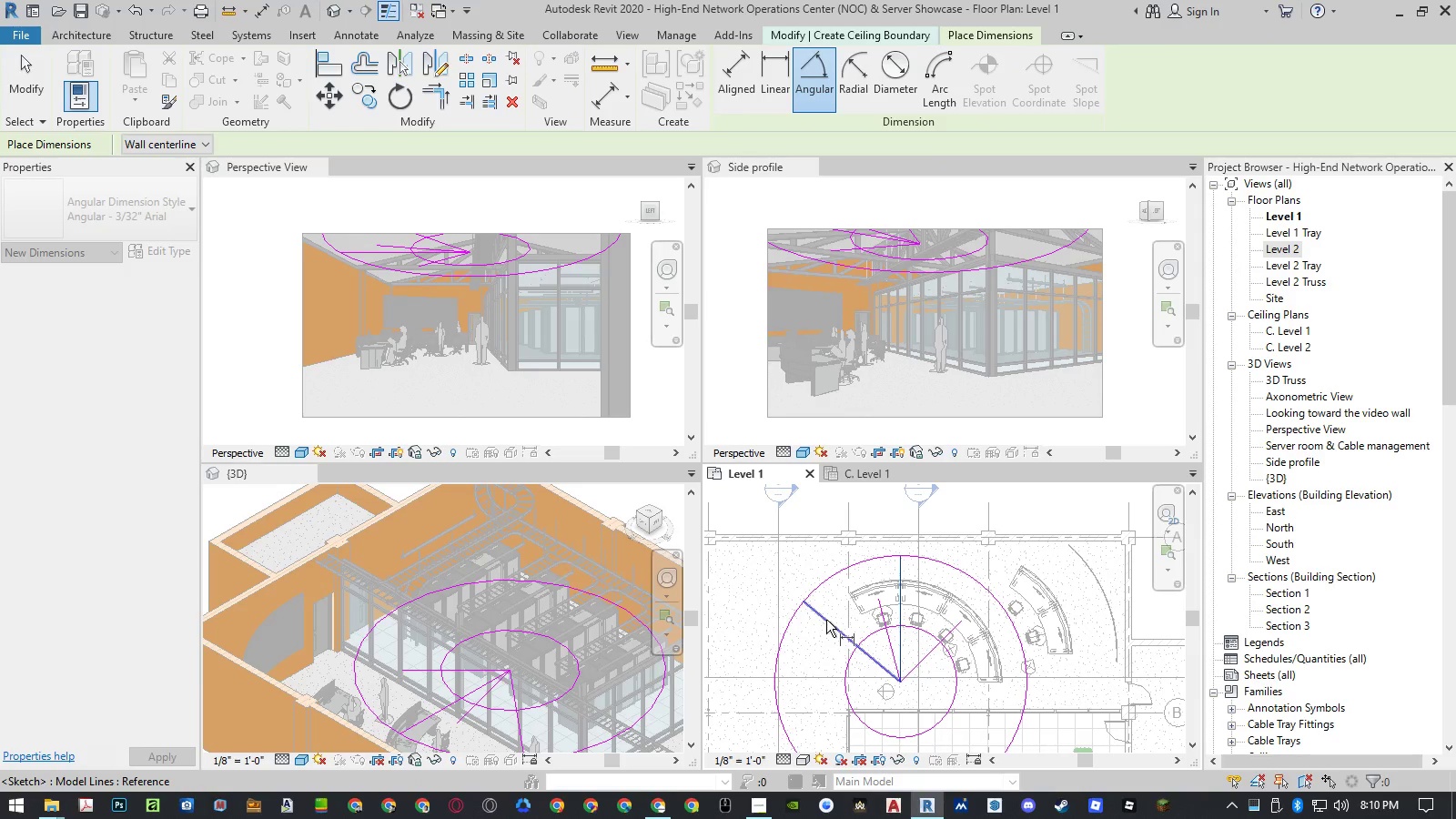 
left_click([826, 620])
 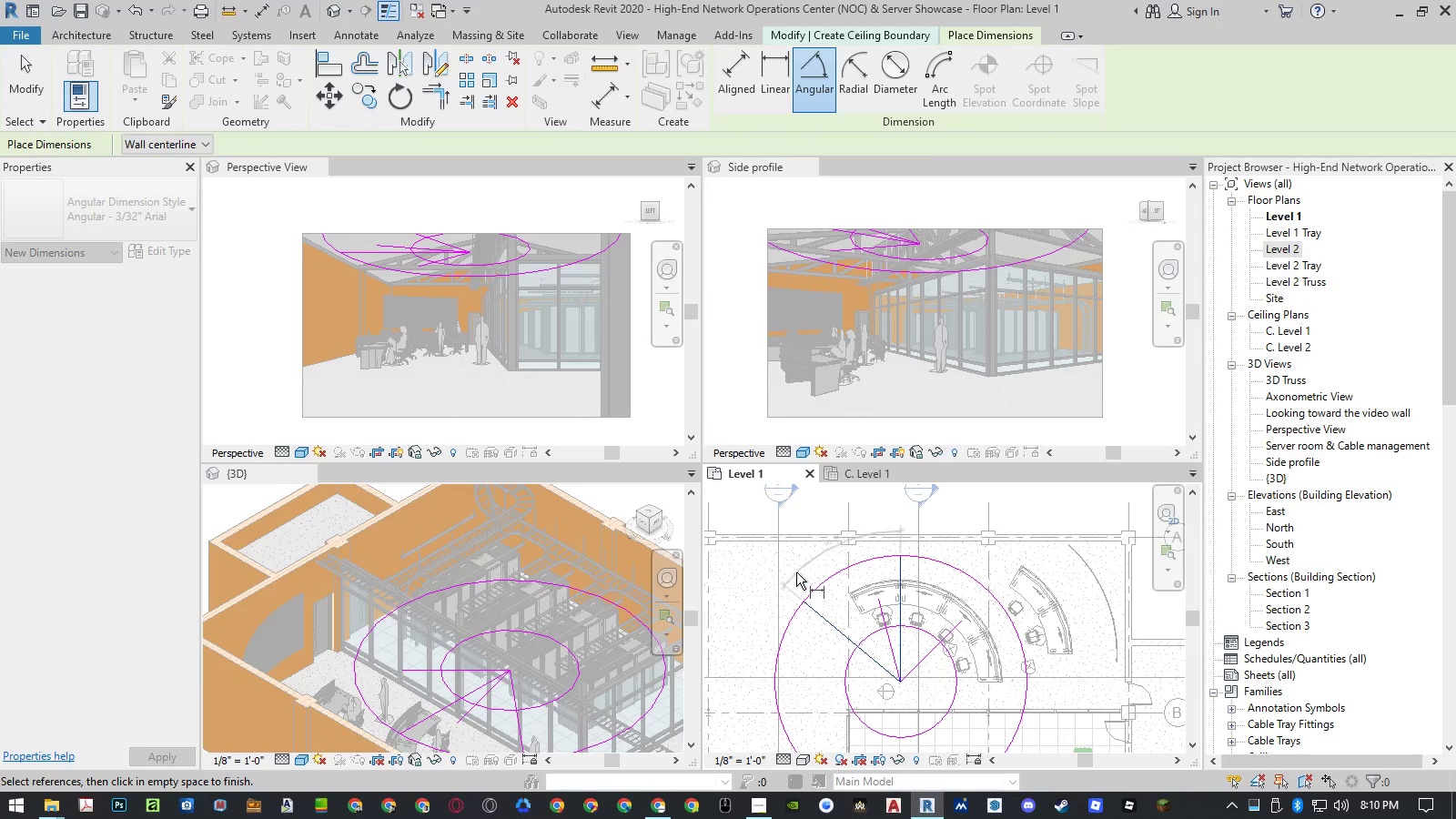 
left_click([798, 575])
 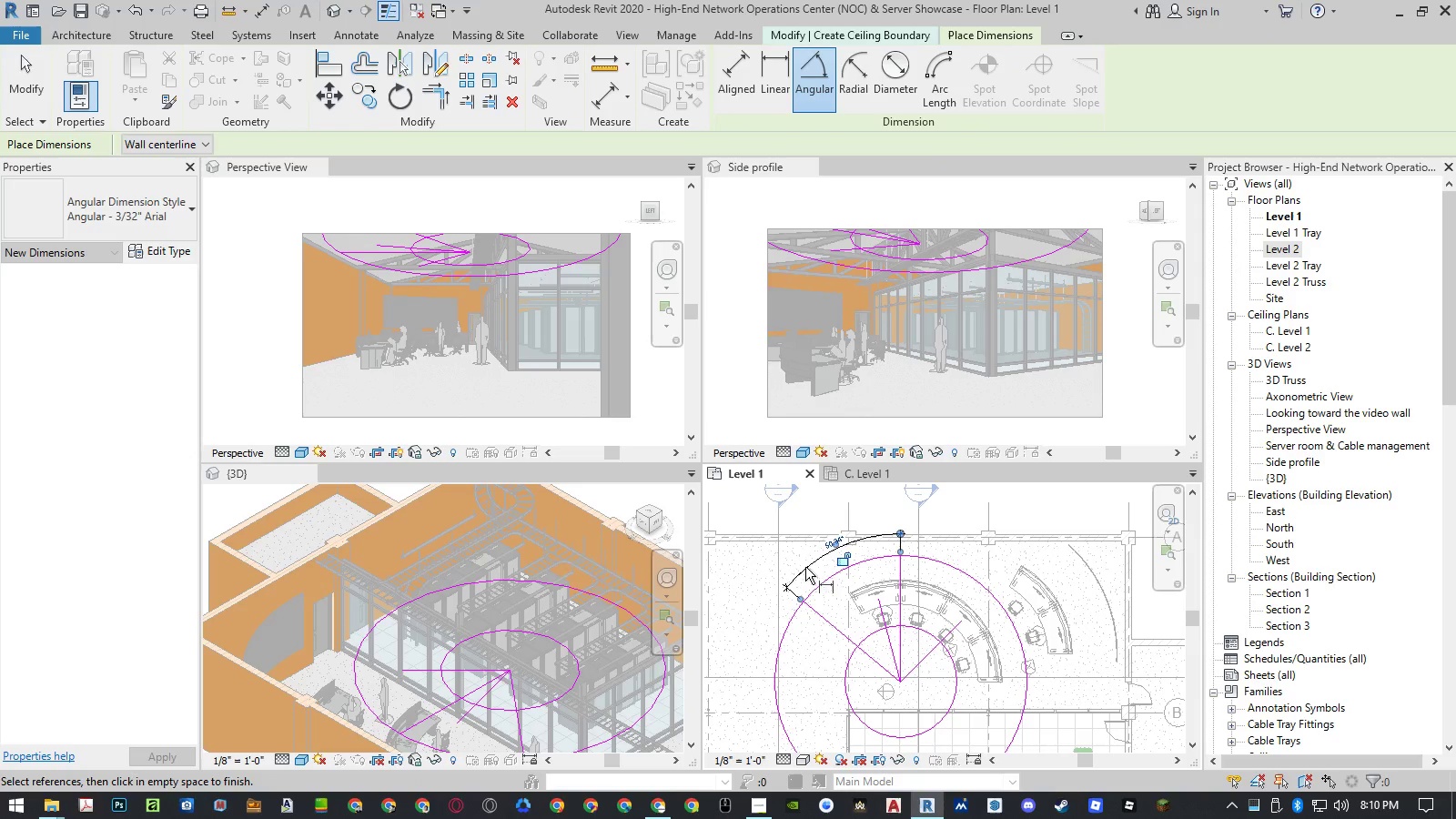 
key(Escape)
 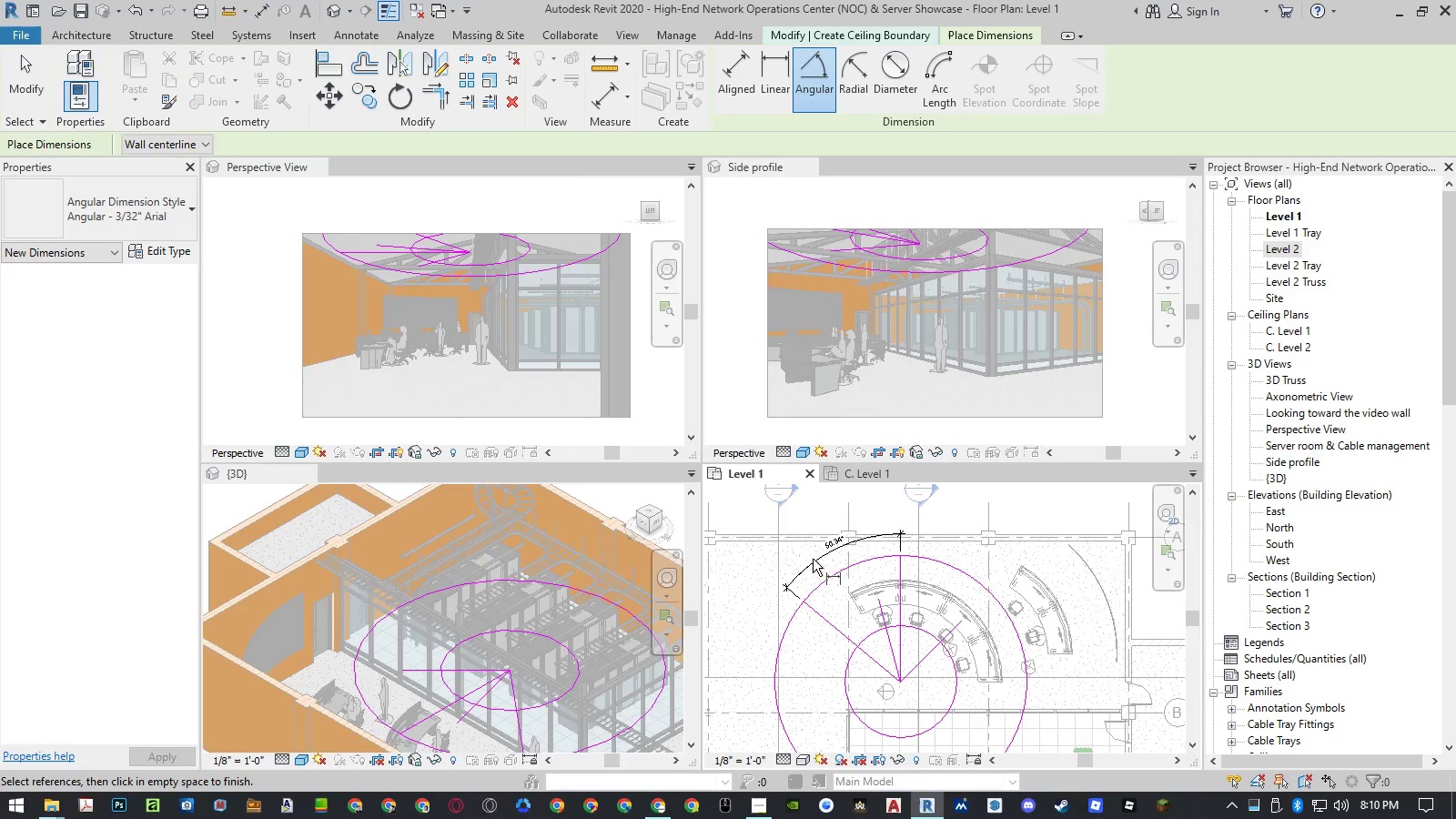 
key(Escape)
 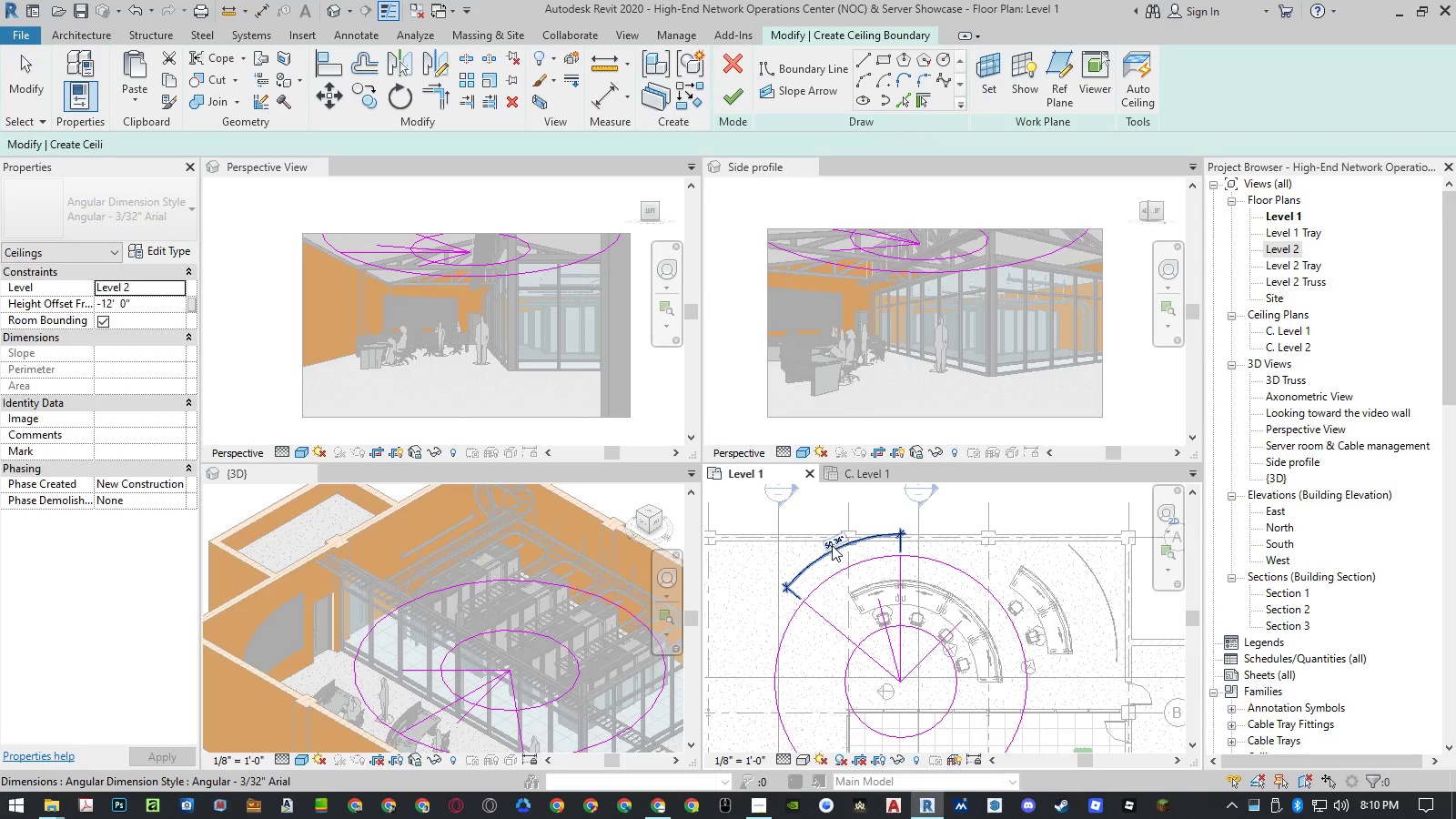 
left_click([832, 545])
 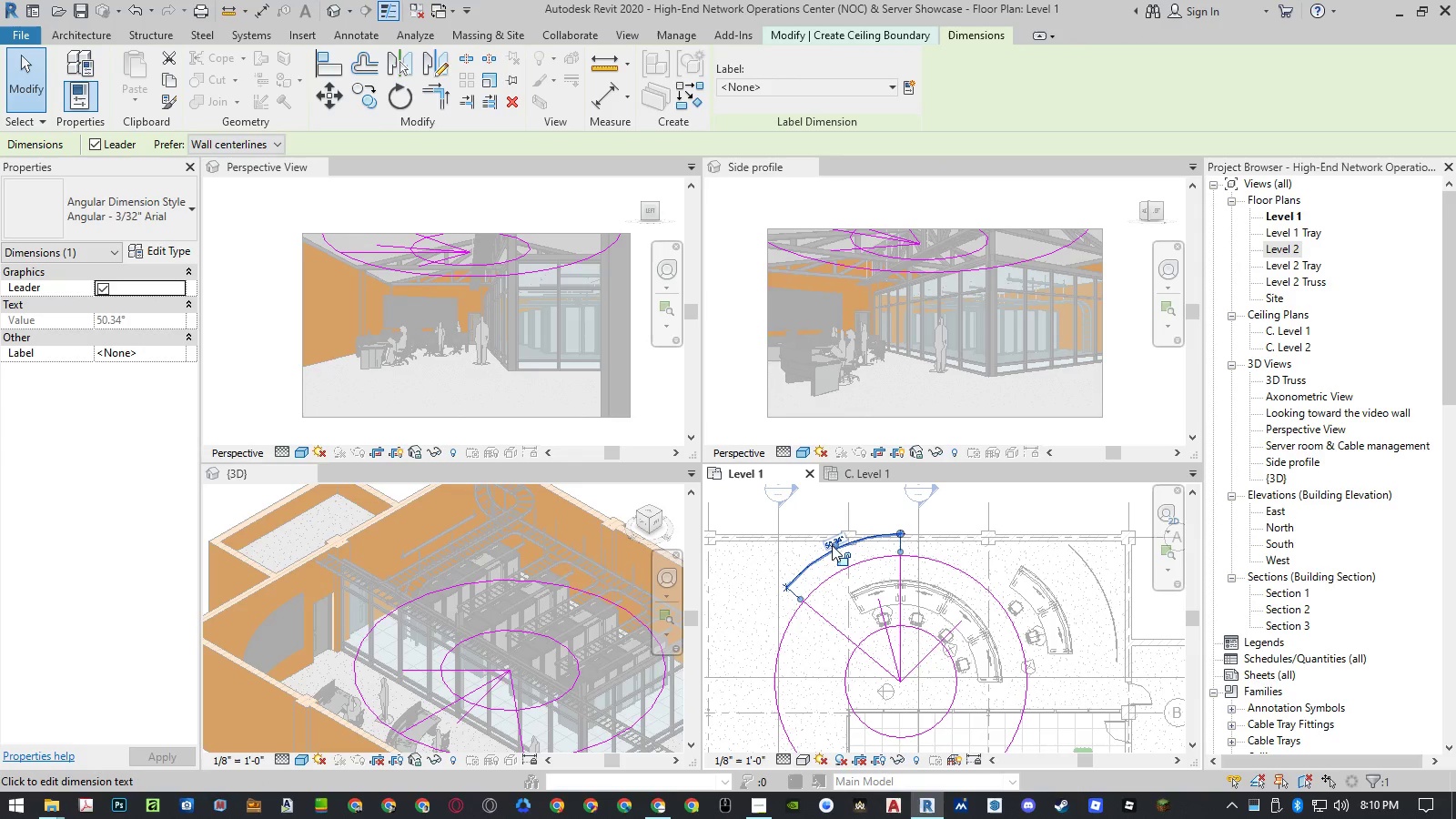 
hold_key(key=Escape, duration=1.94)
 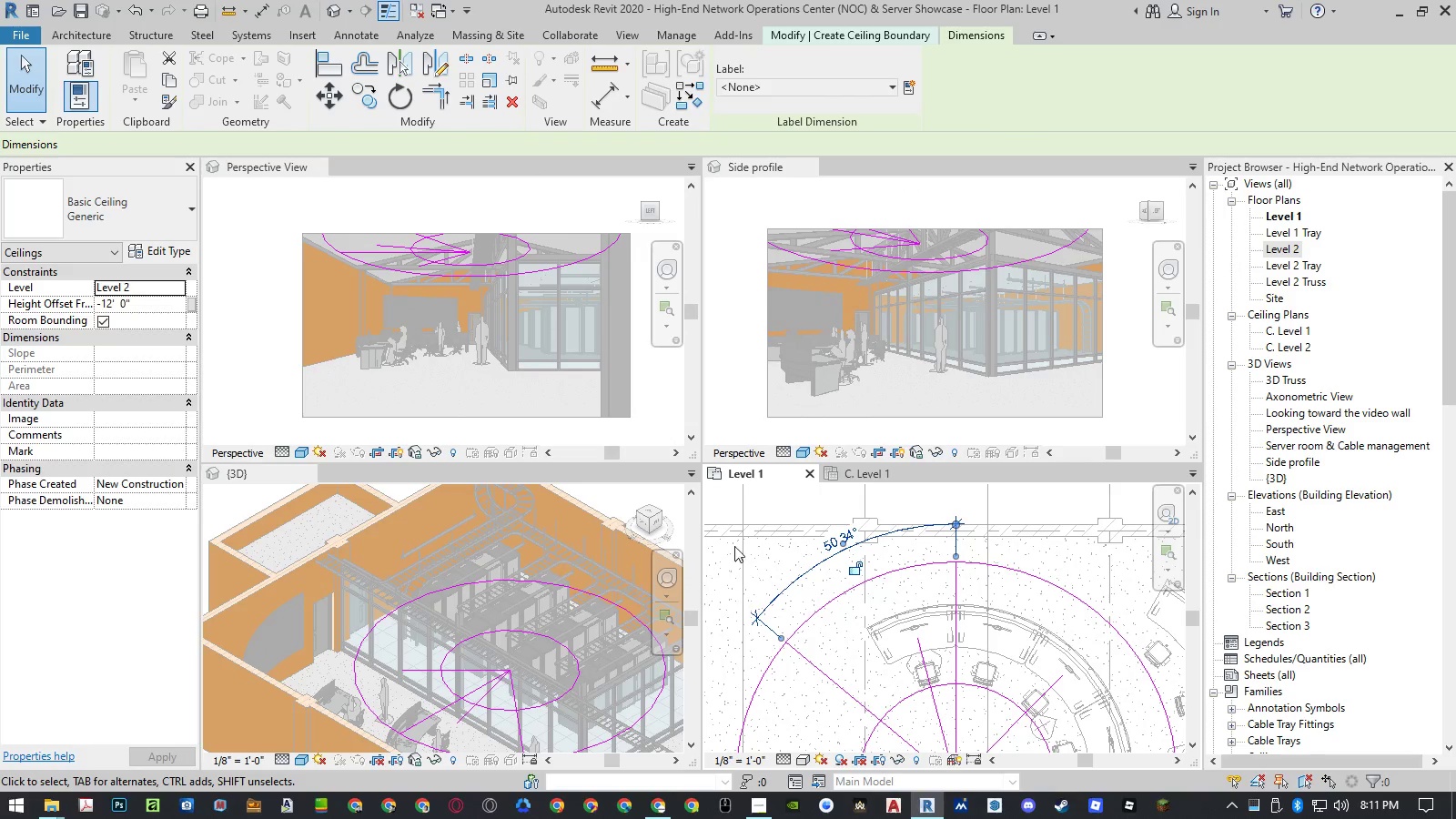 
scroll: coordinate [826, 547], scroll_direction: up, amount: 4.0
 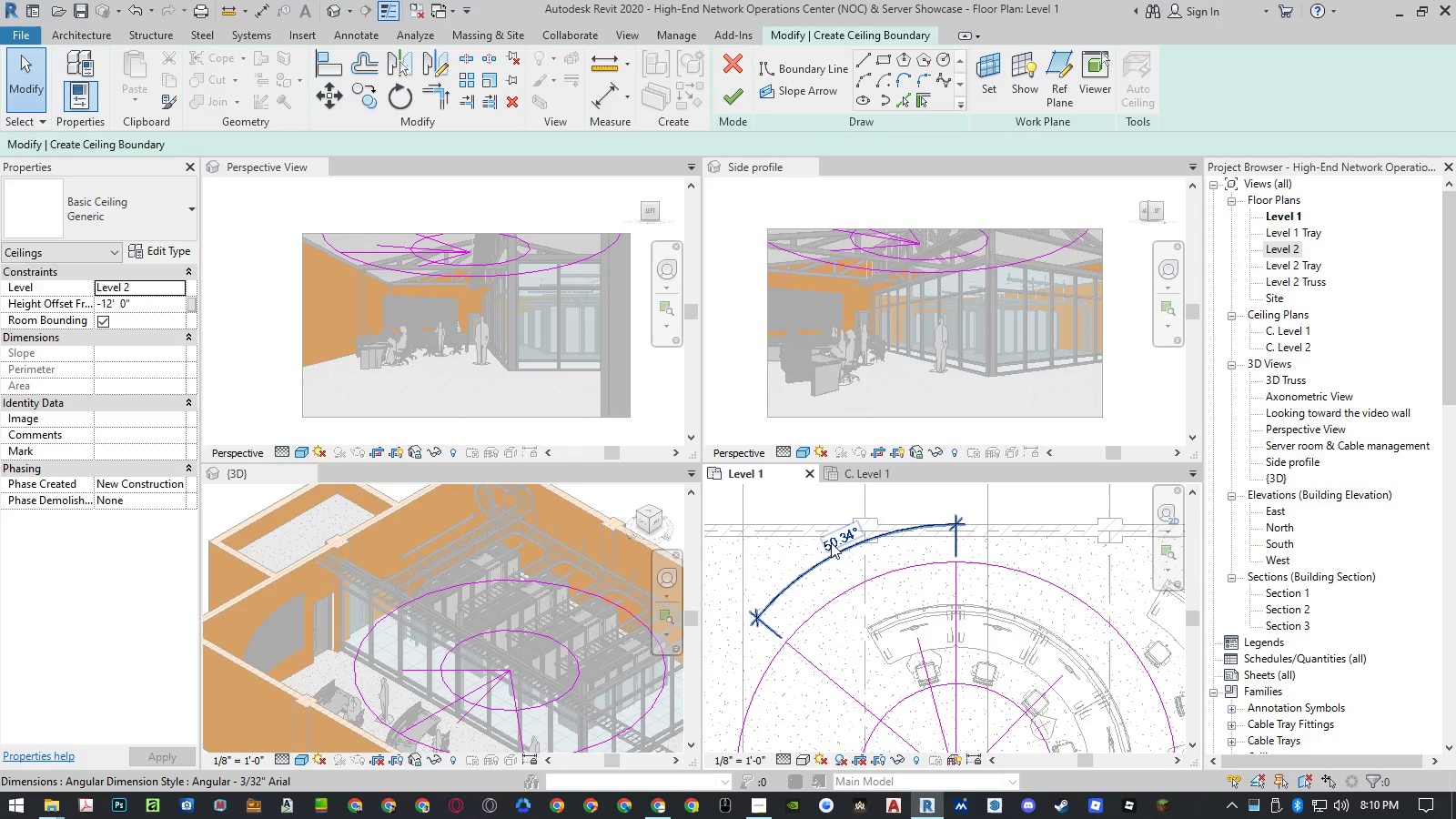 
double_click([831, 542])
 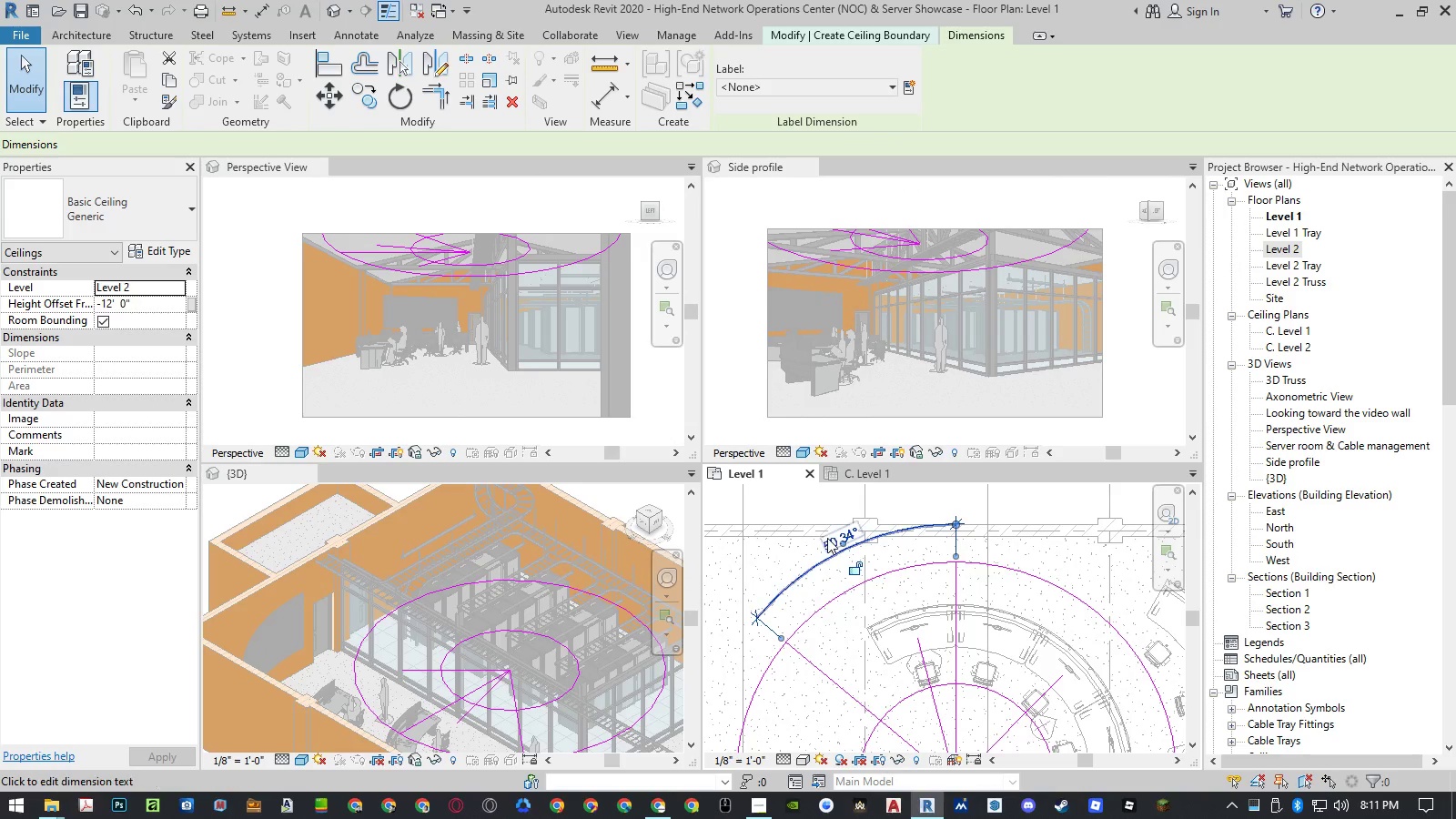 
left_click([840, 538])
 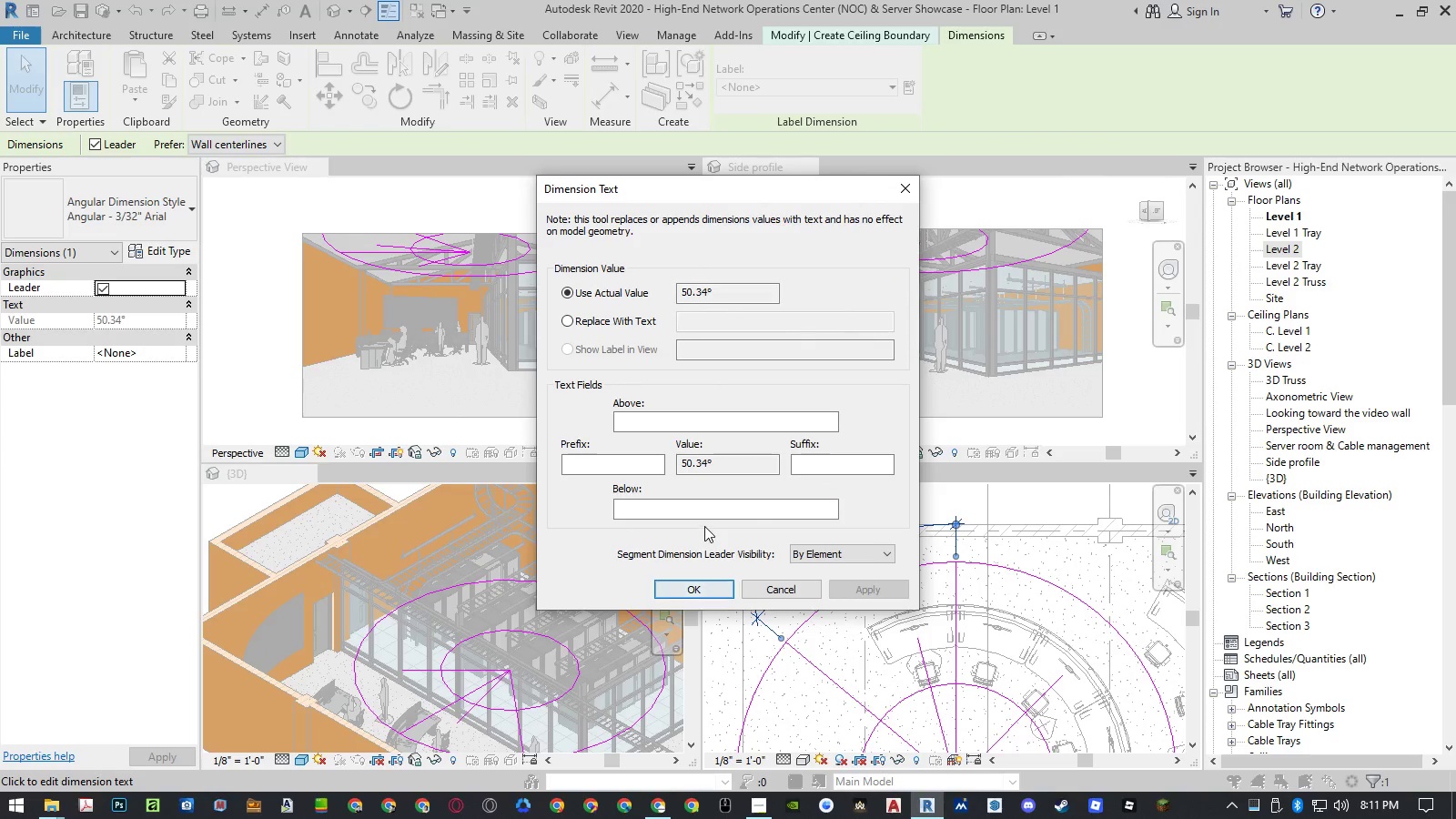 
key(Escape)
 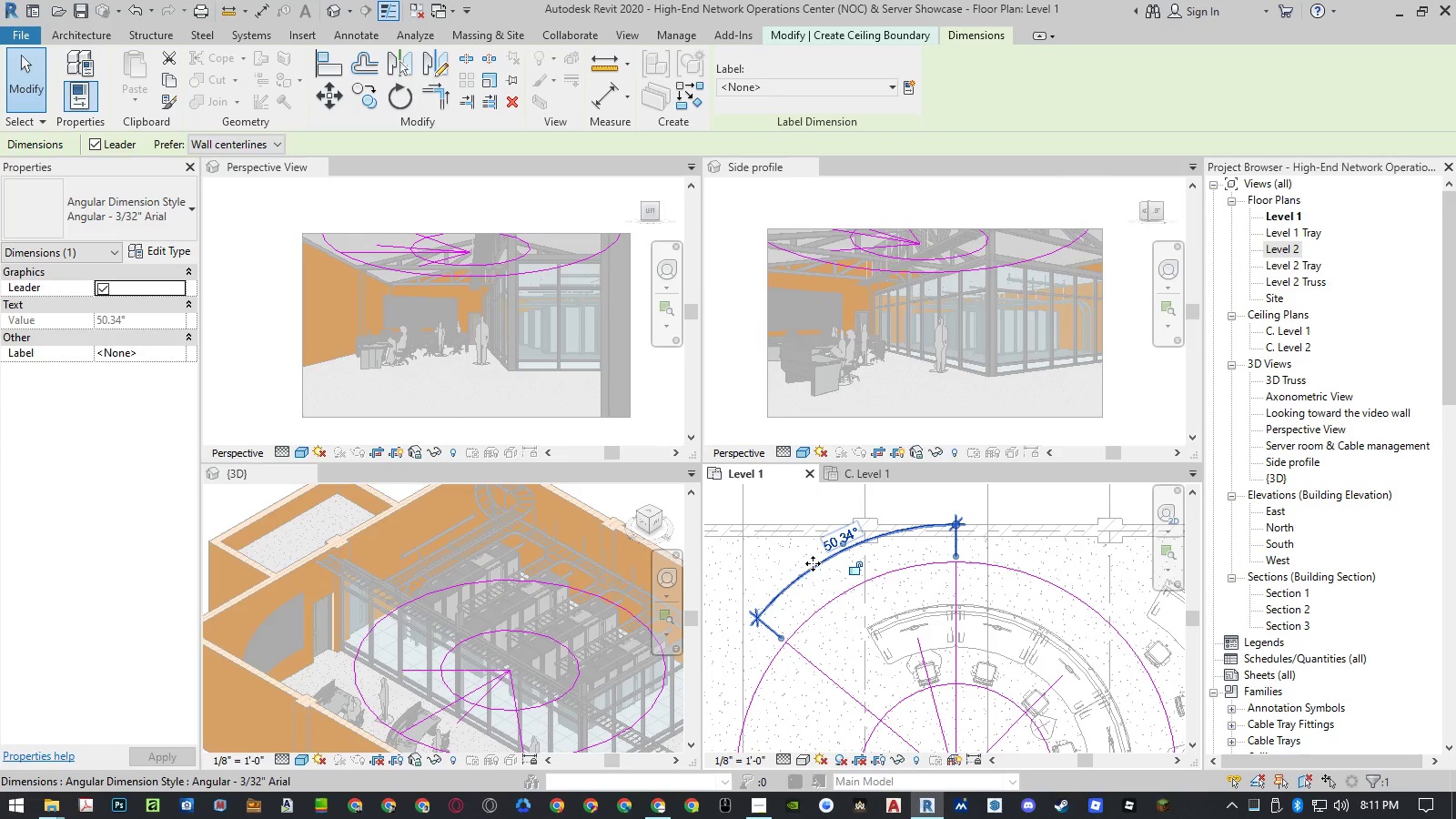 
key(Escape)
 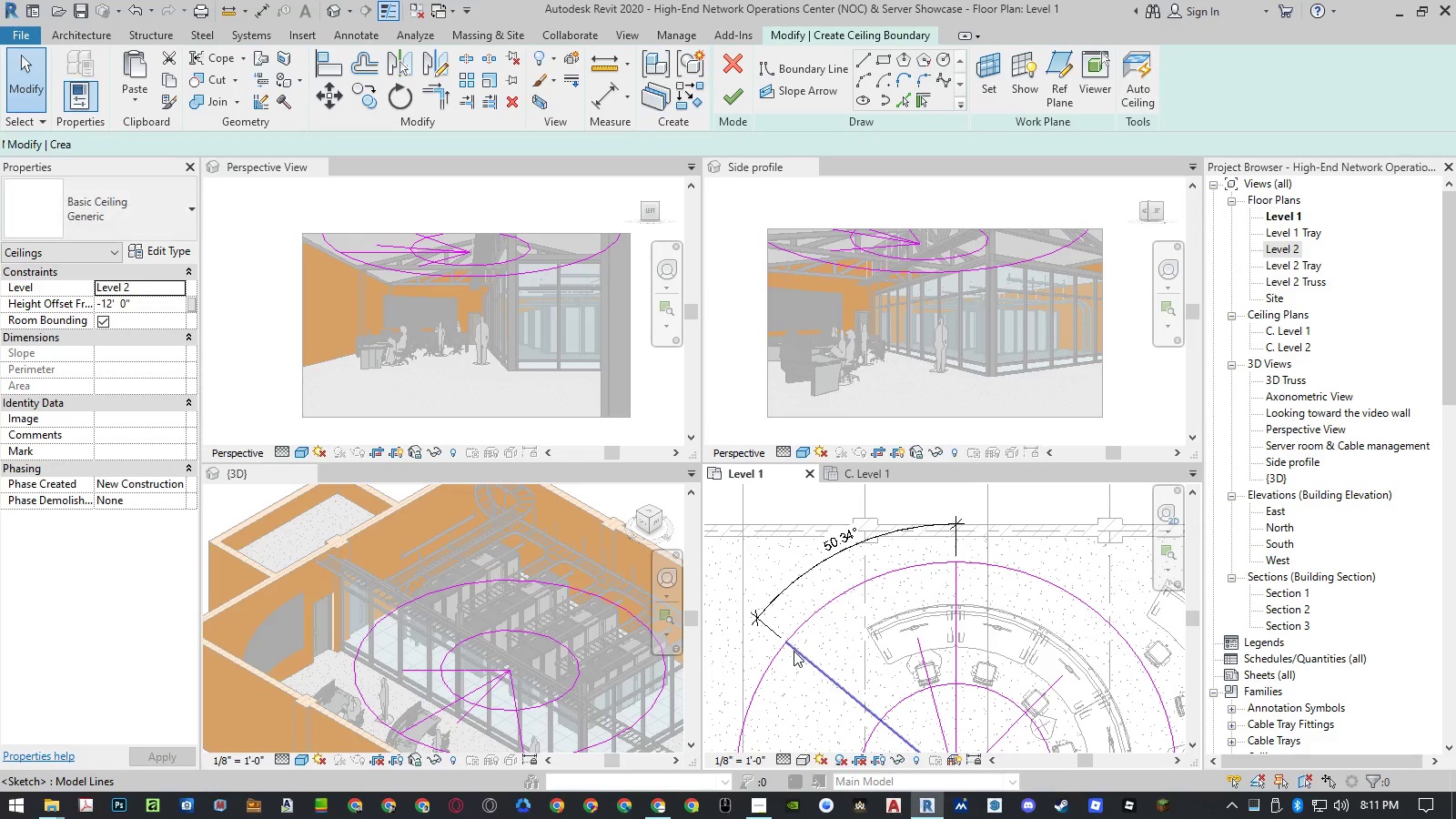 
left_click_drag(start_coordinate=[794, 651], to_coordinate=[834, 547])
 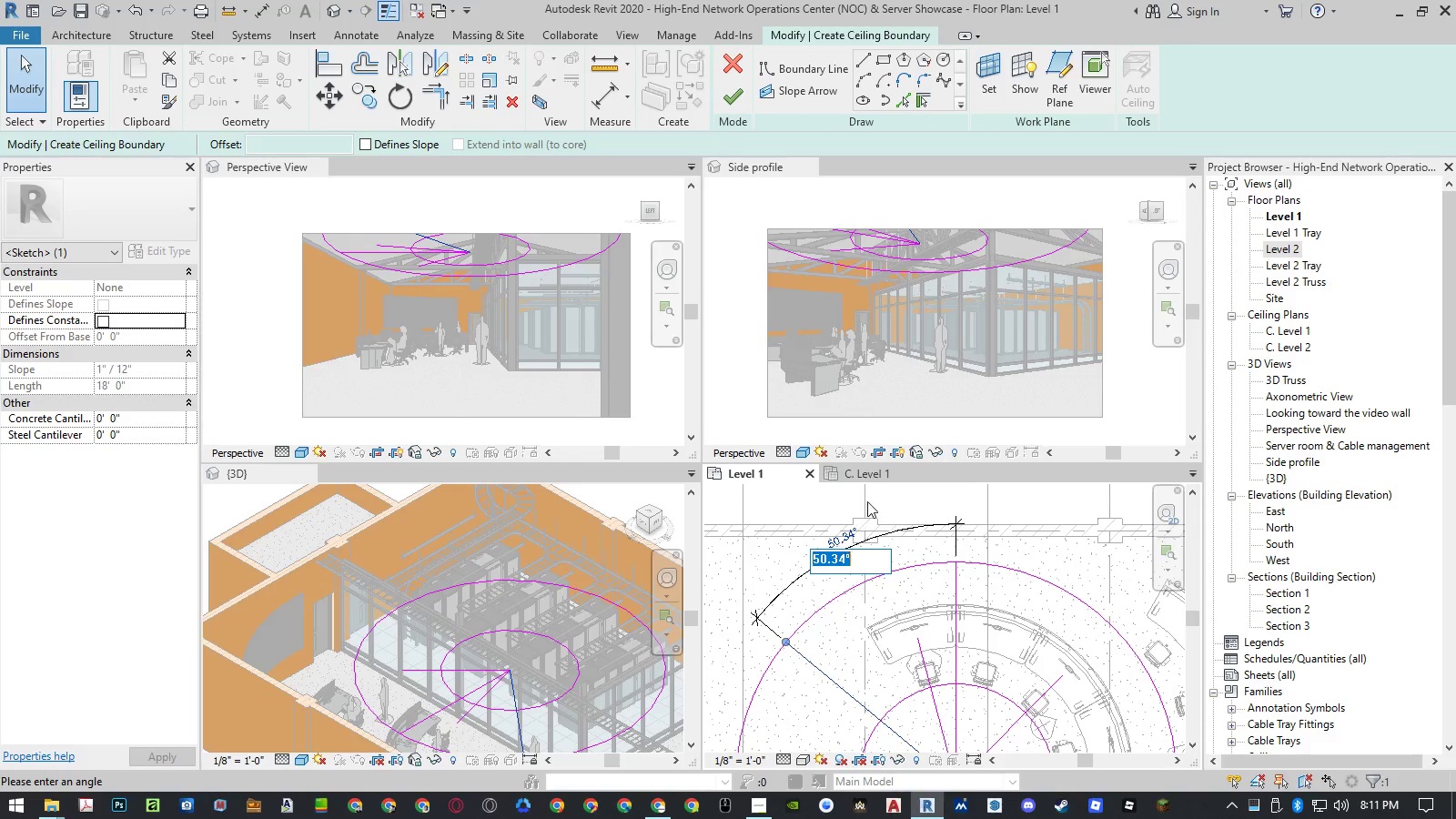 
left_click([834, 547])
 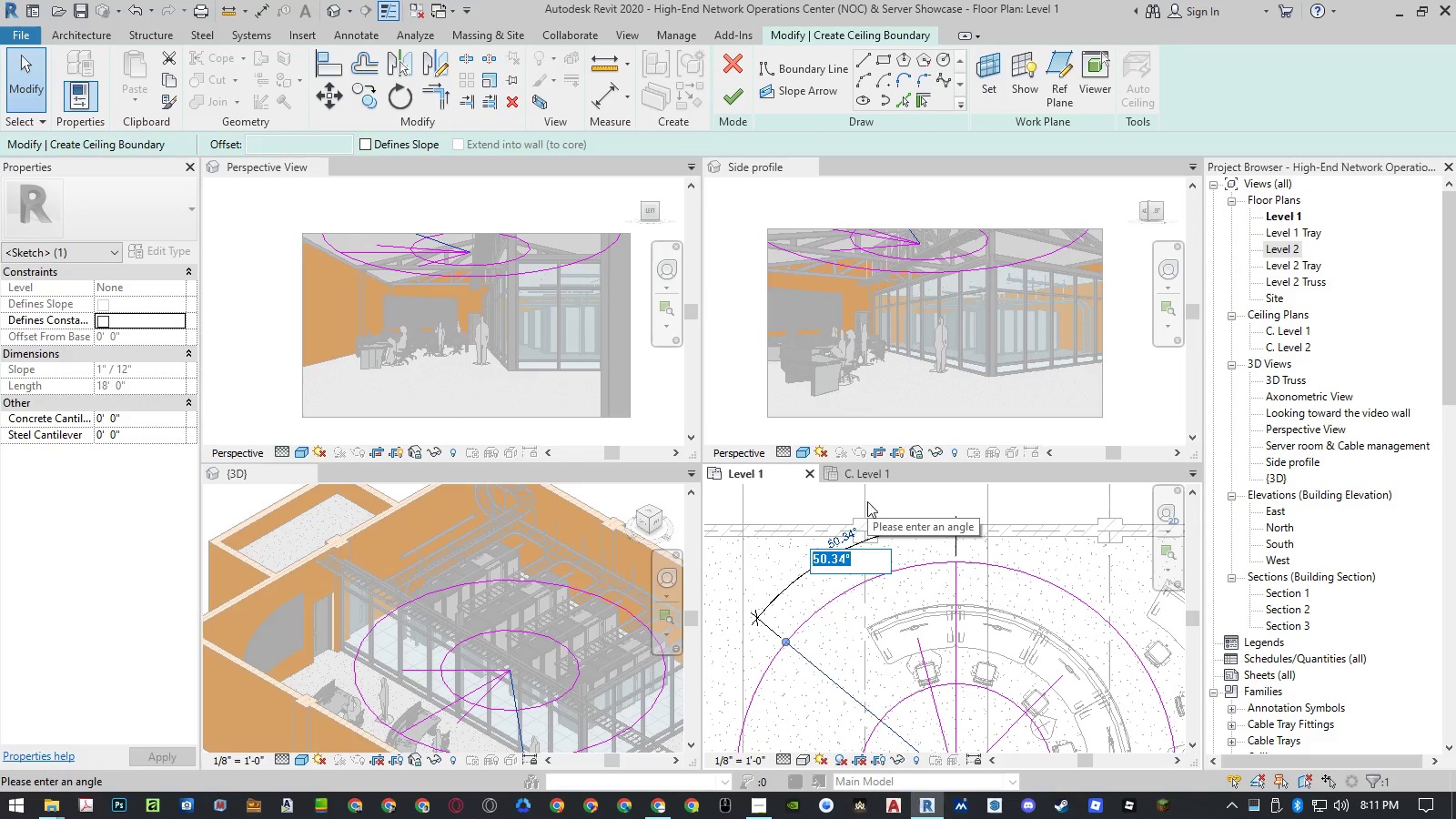 
key(BrightnessDown)
 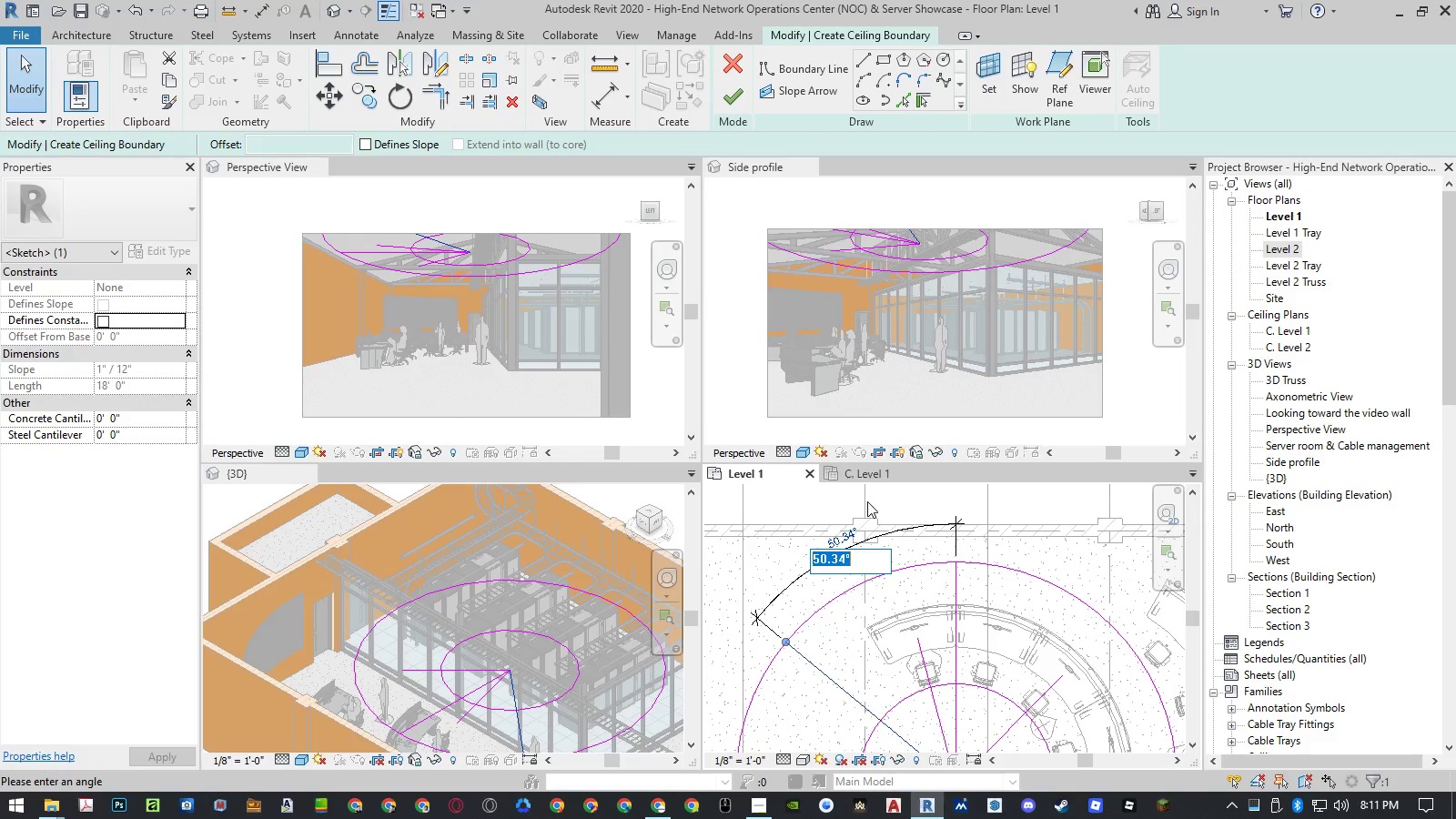 
key(Insert)
 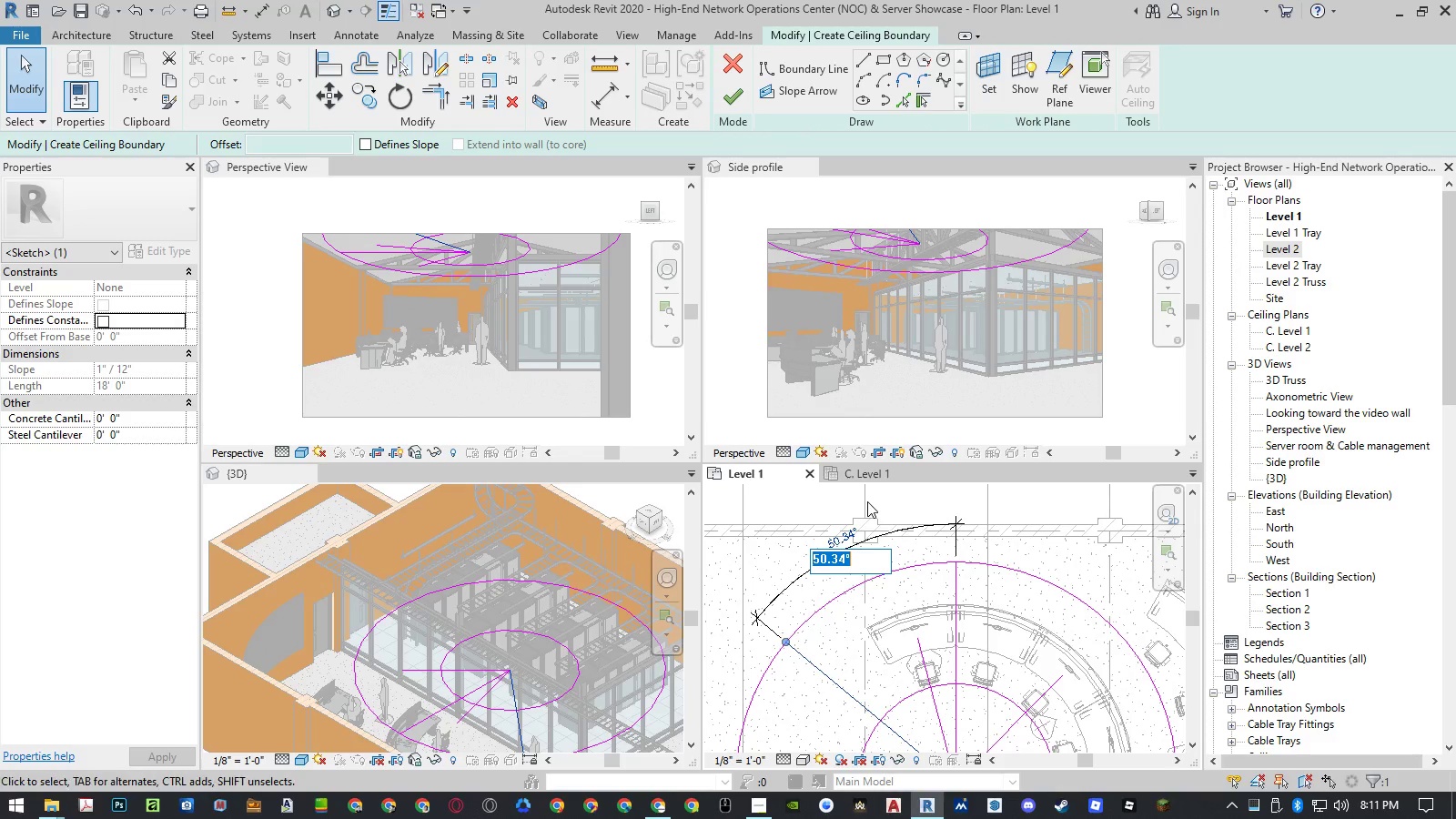 
key(NumpadEnter)
 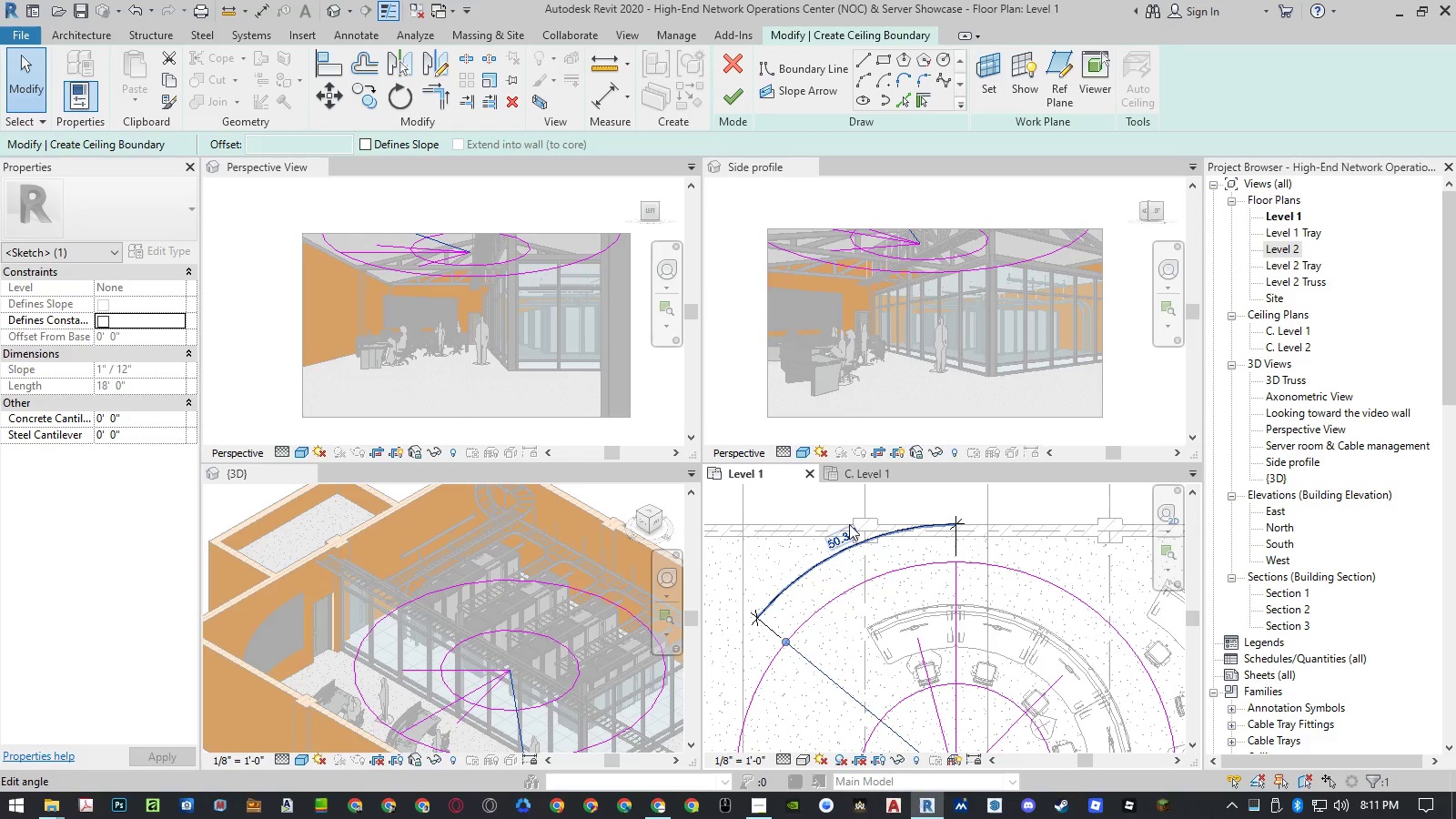 
left_click([833, 542])
 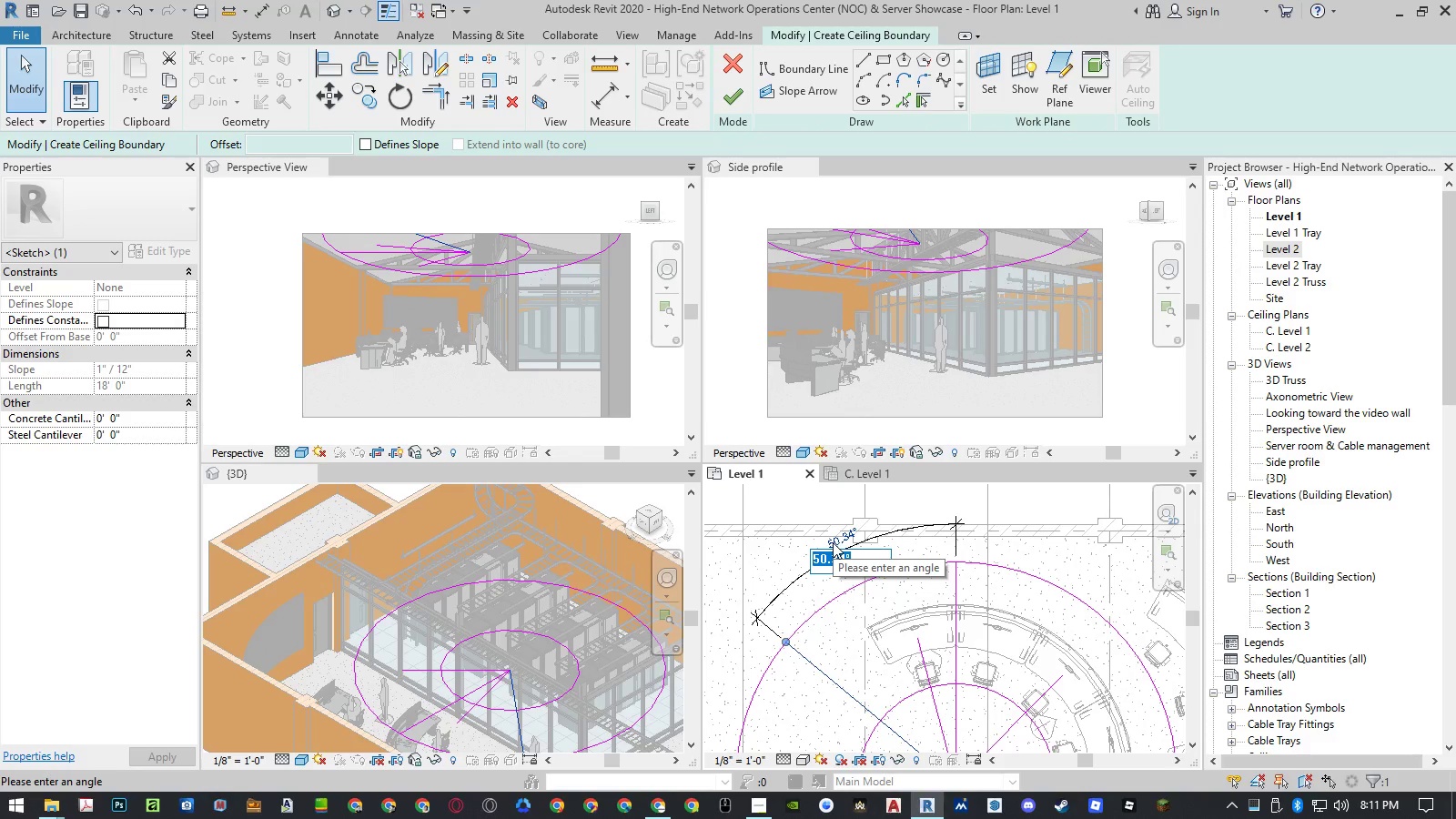 
key(BrightnessDown)
 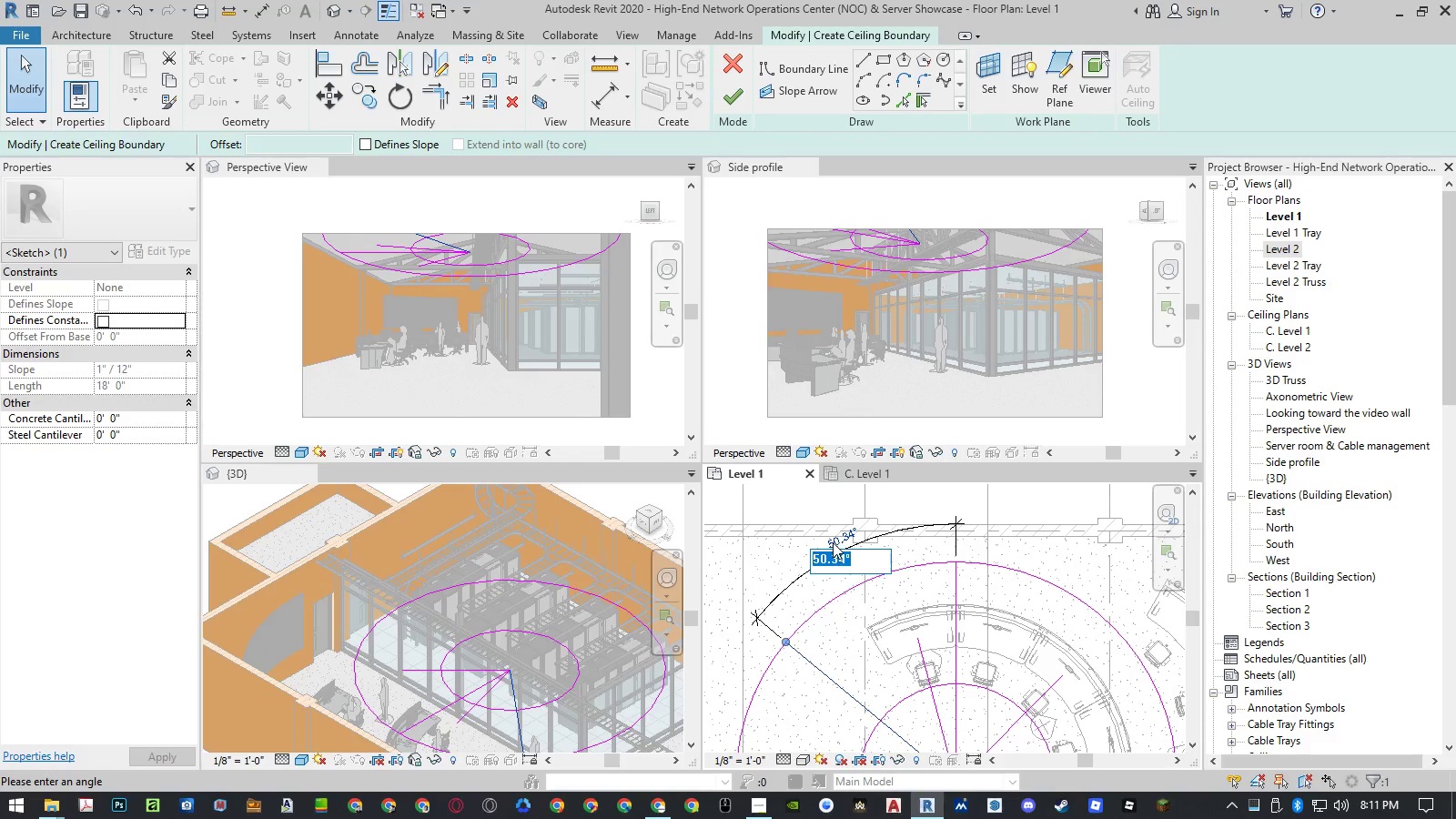 
key(ArrowLeft)
 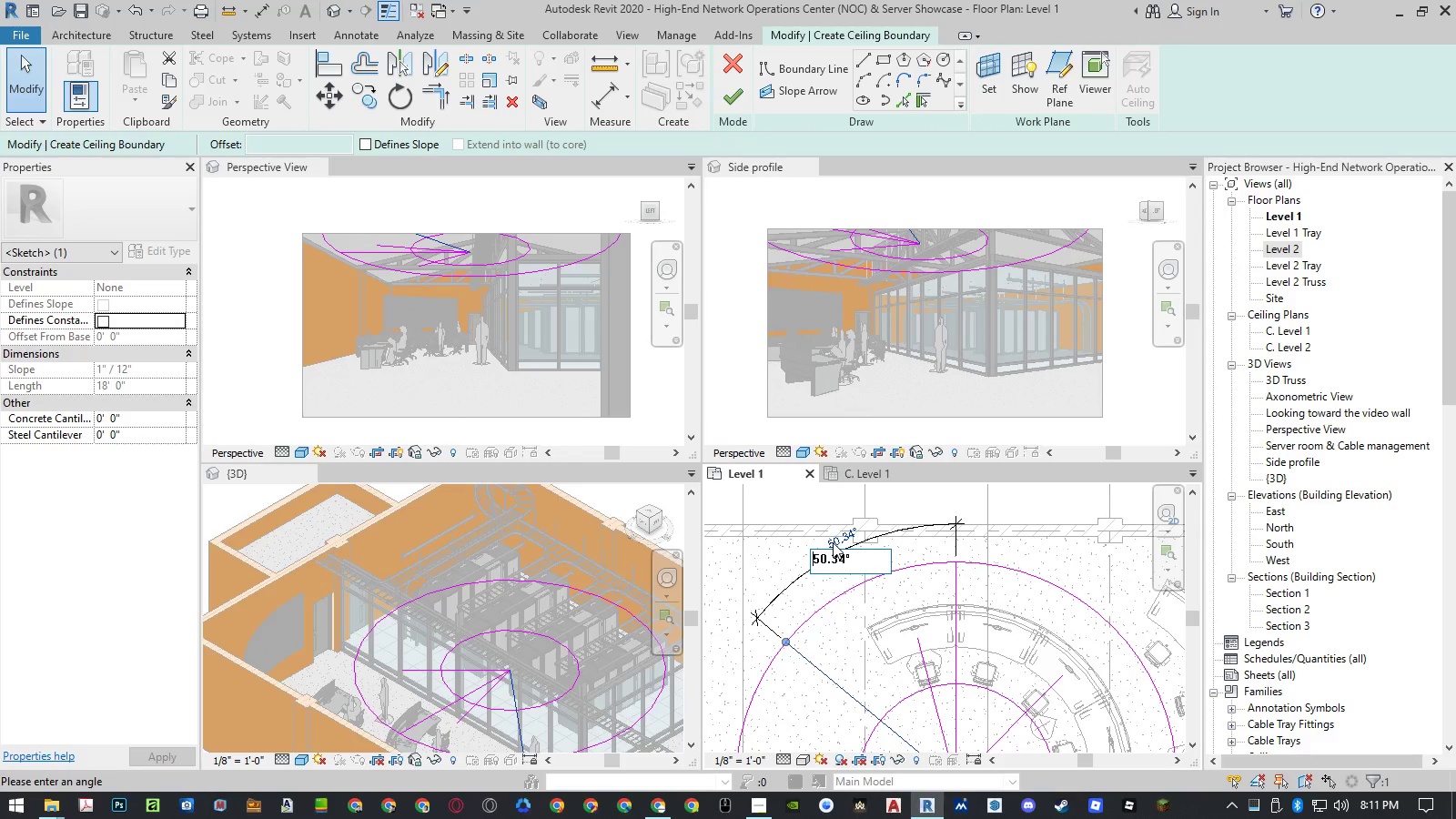 
key(ArrowLeft)
 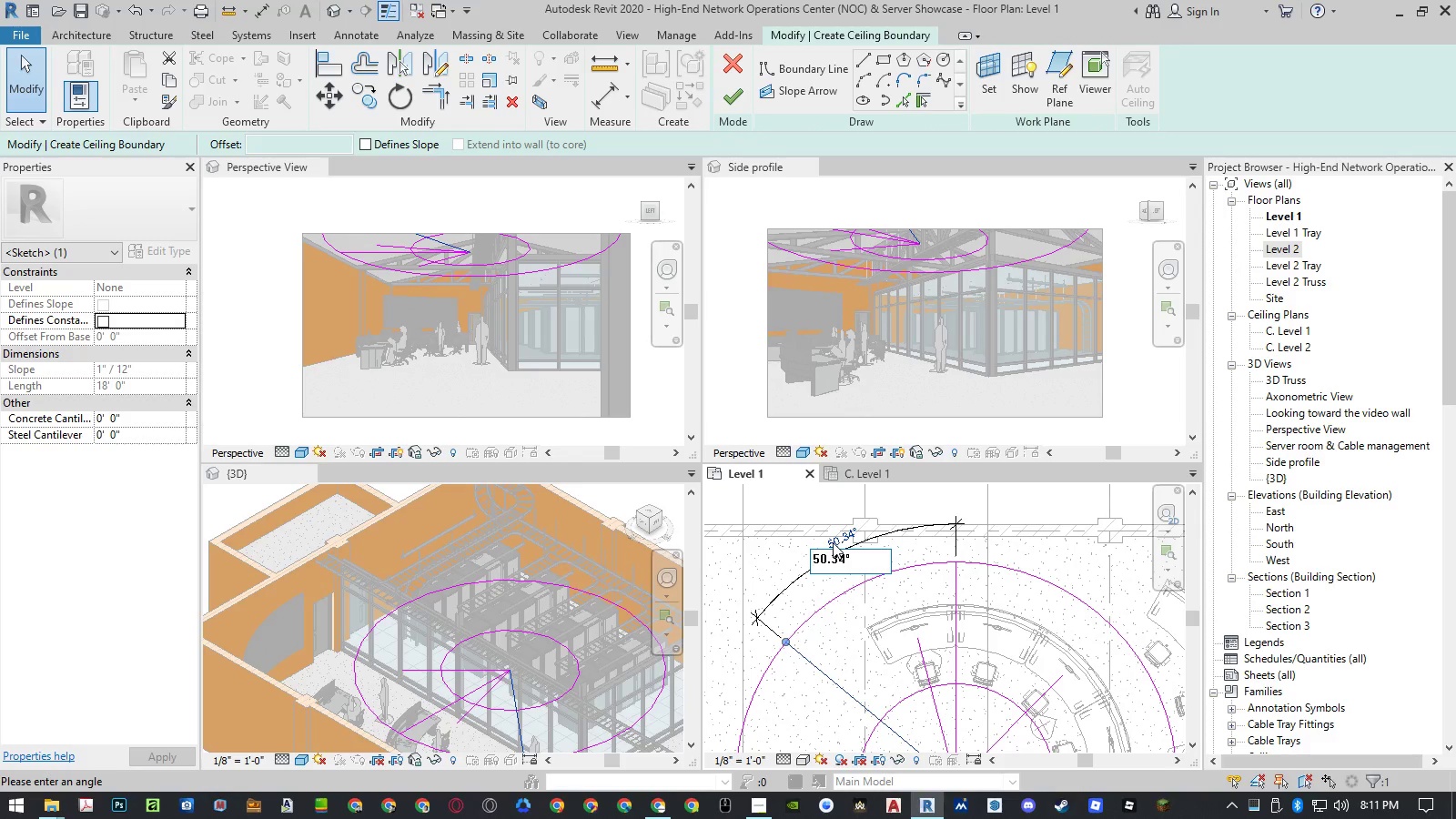 
key(ArrowLeft)
 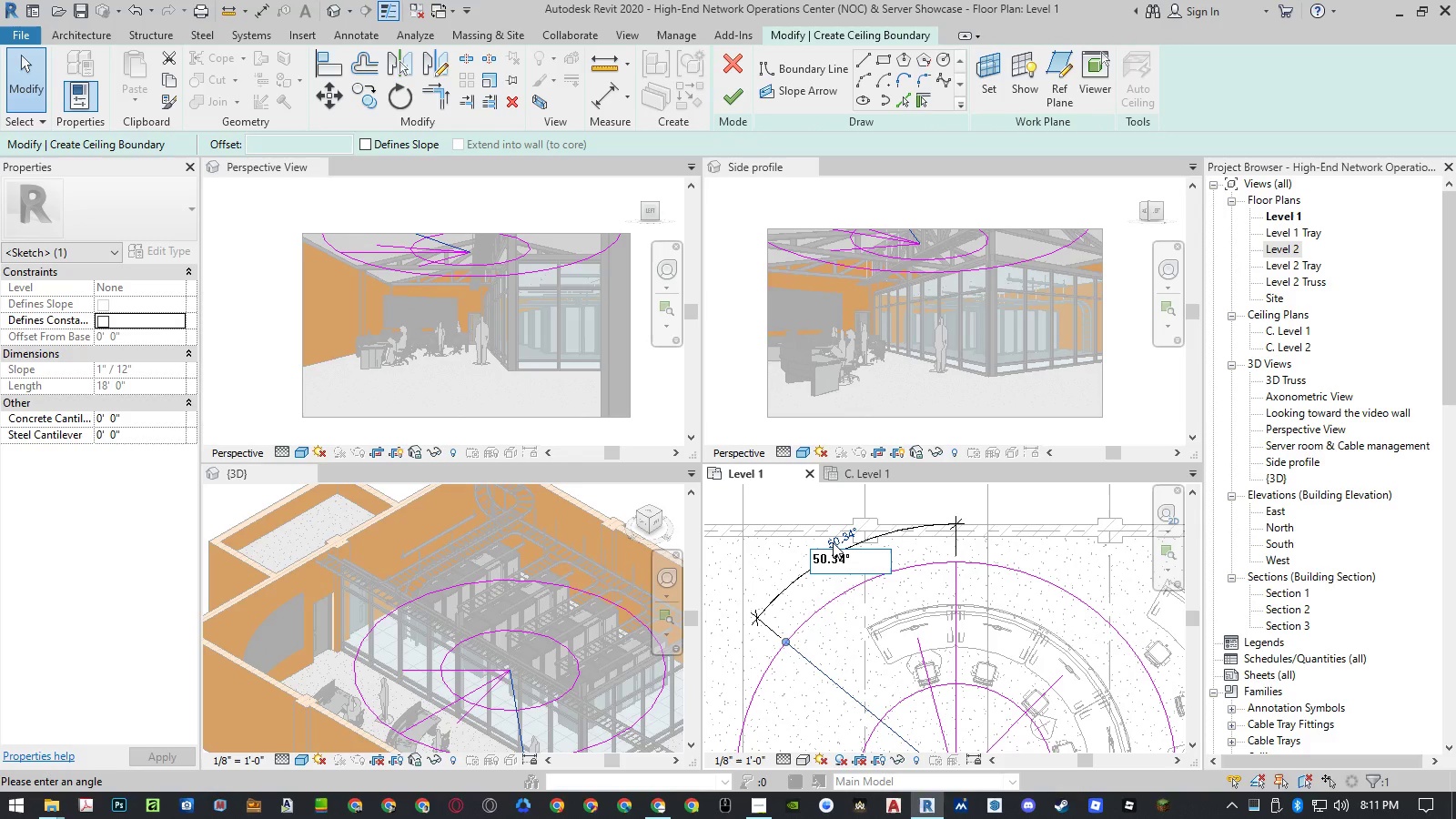 
key(ArrowLeft)
 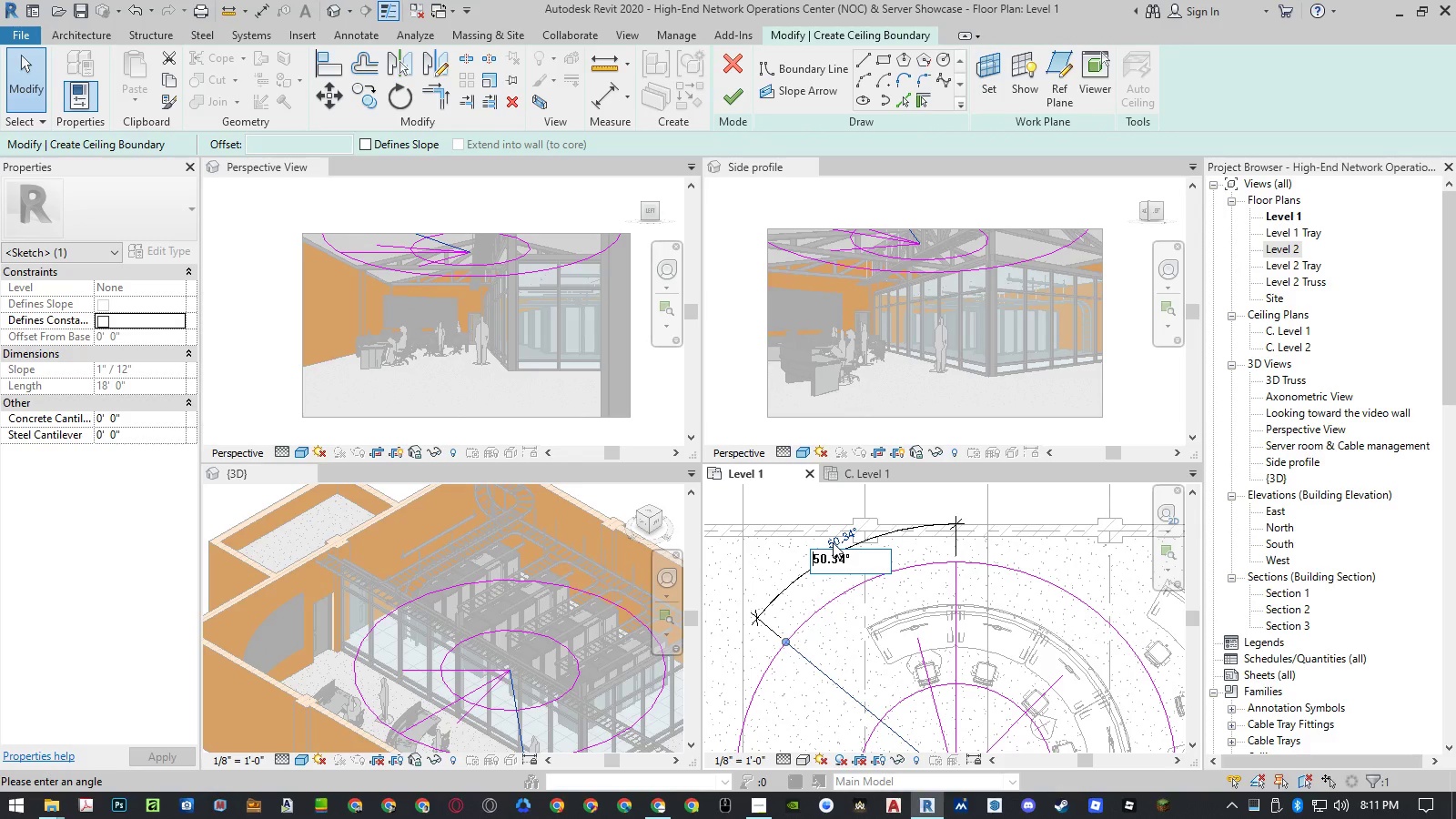 
key(Delete)
 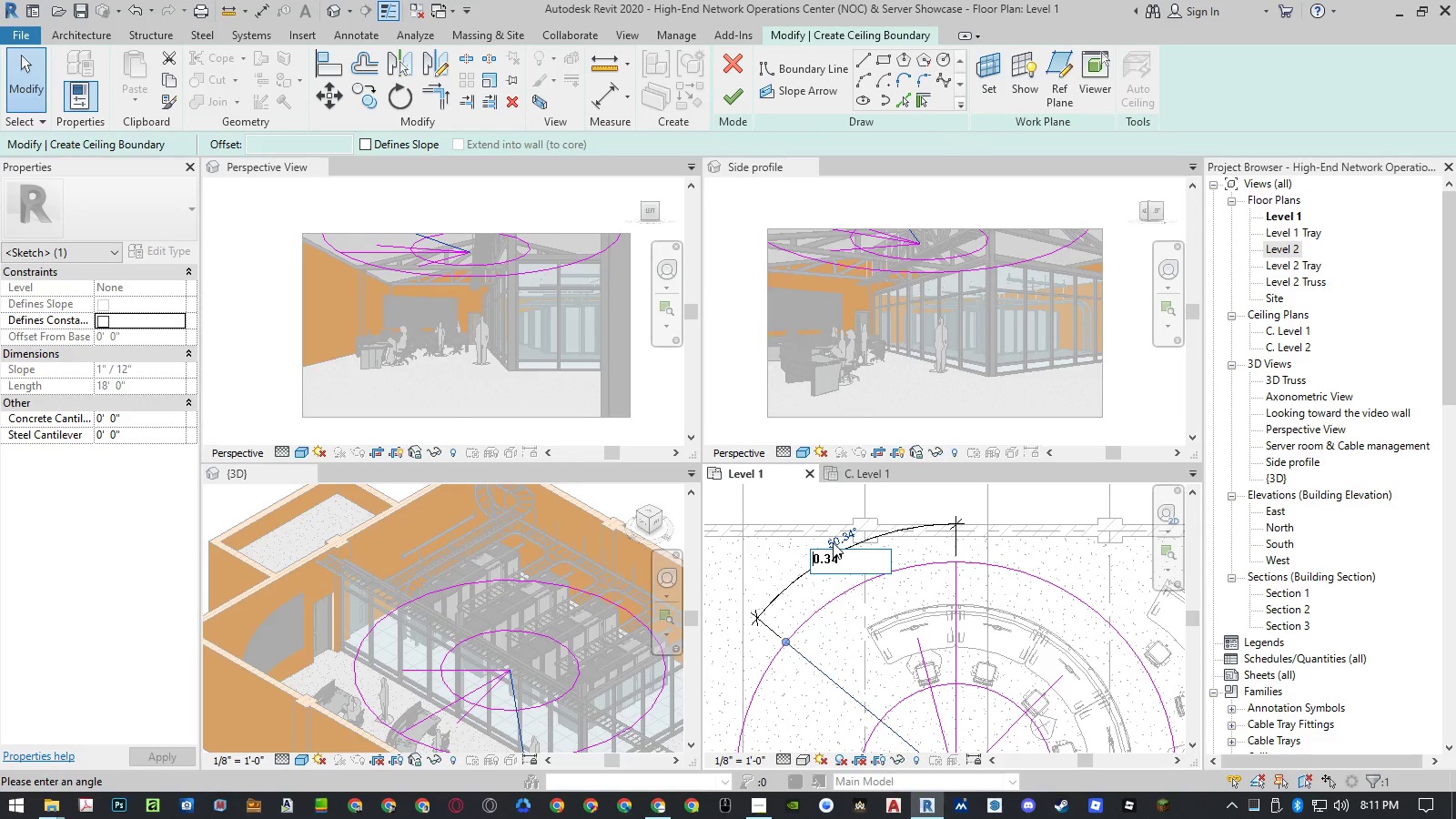 
key(Delete)
 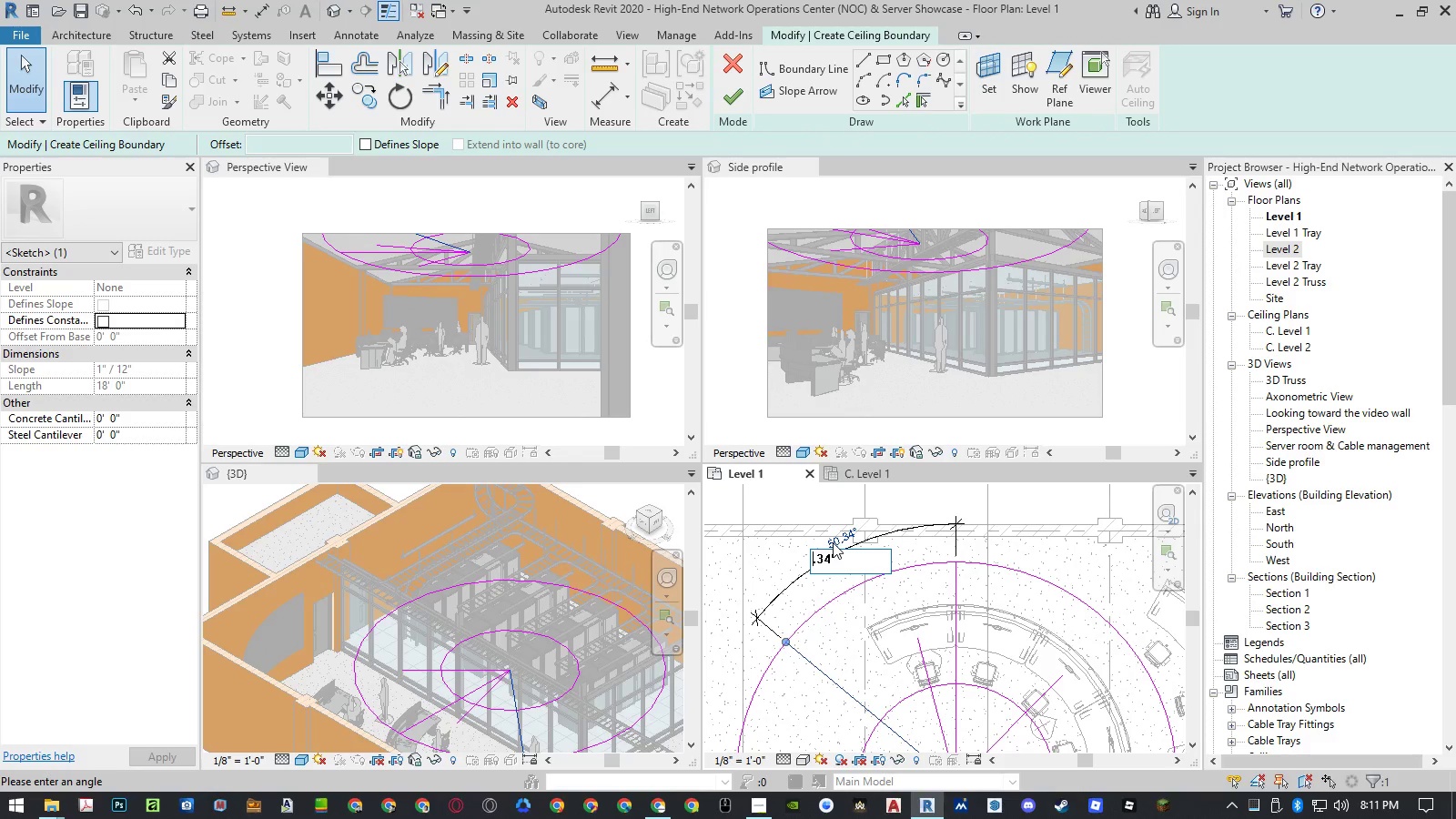 
key(Delete)
 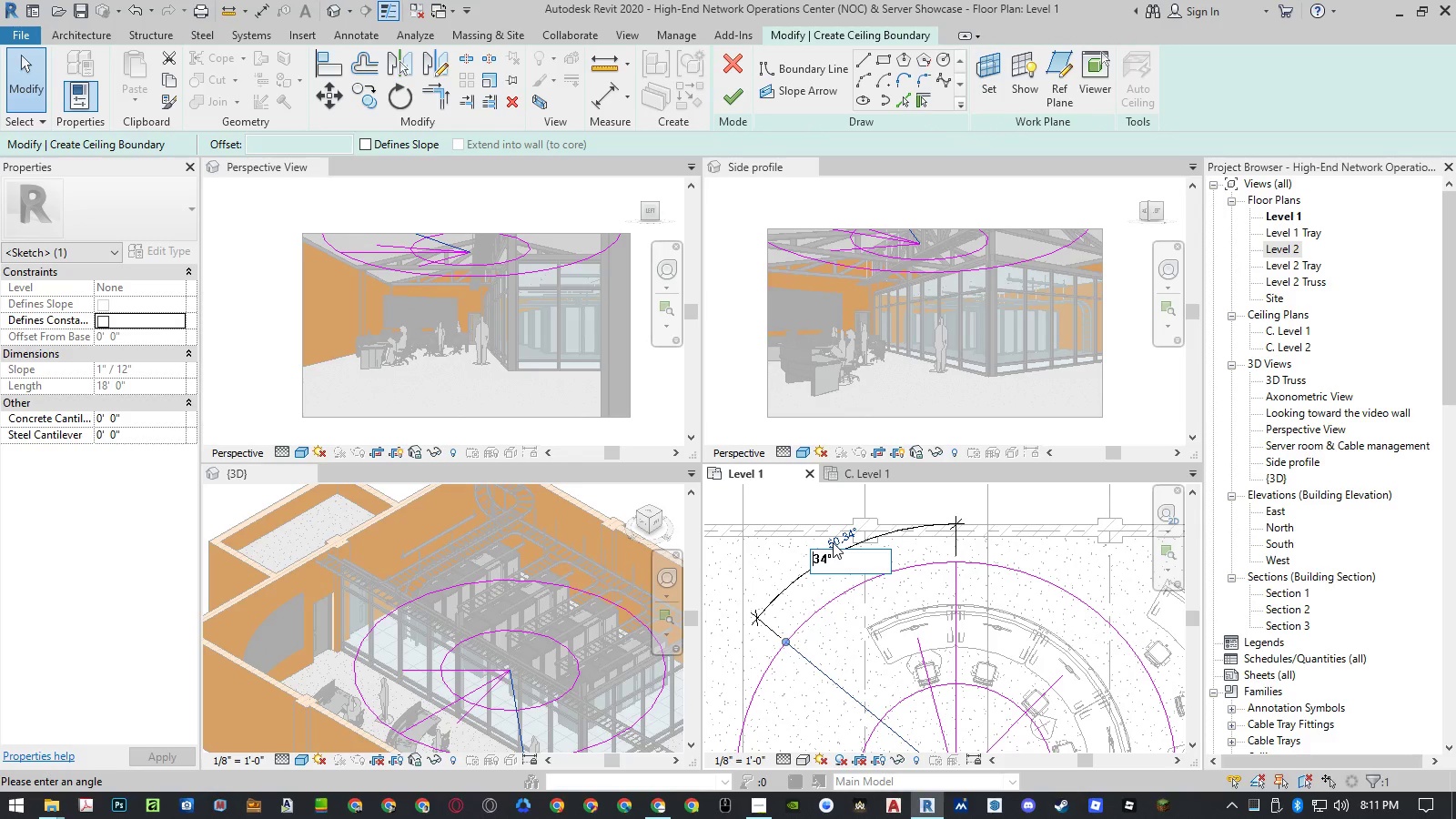 
key(Delete)
 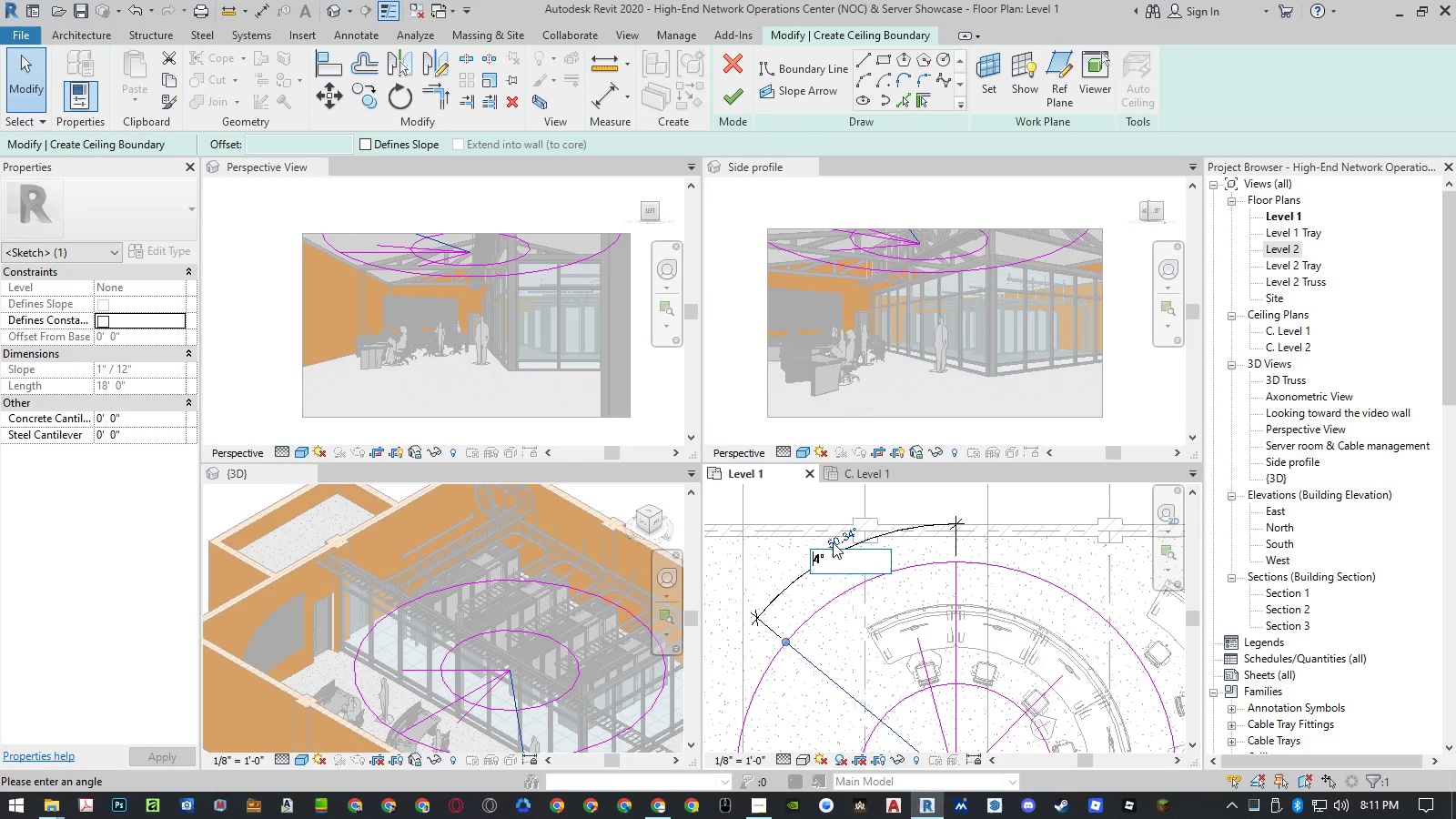 
key(Delete)
 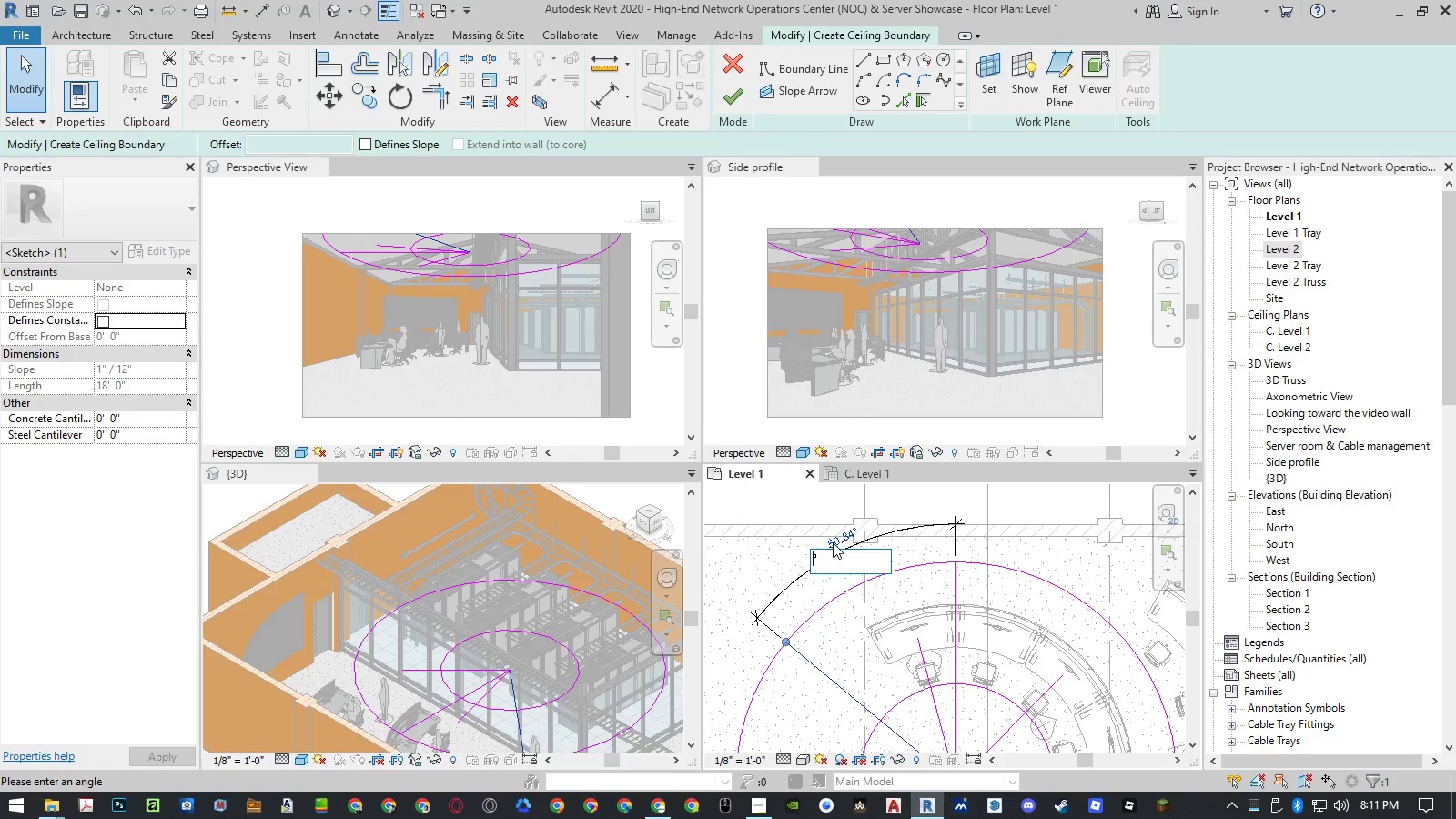 
key(Delete)
 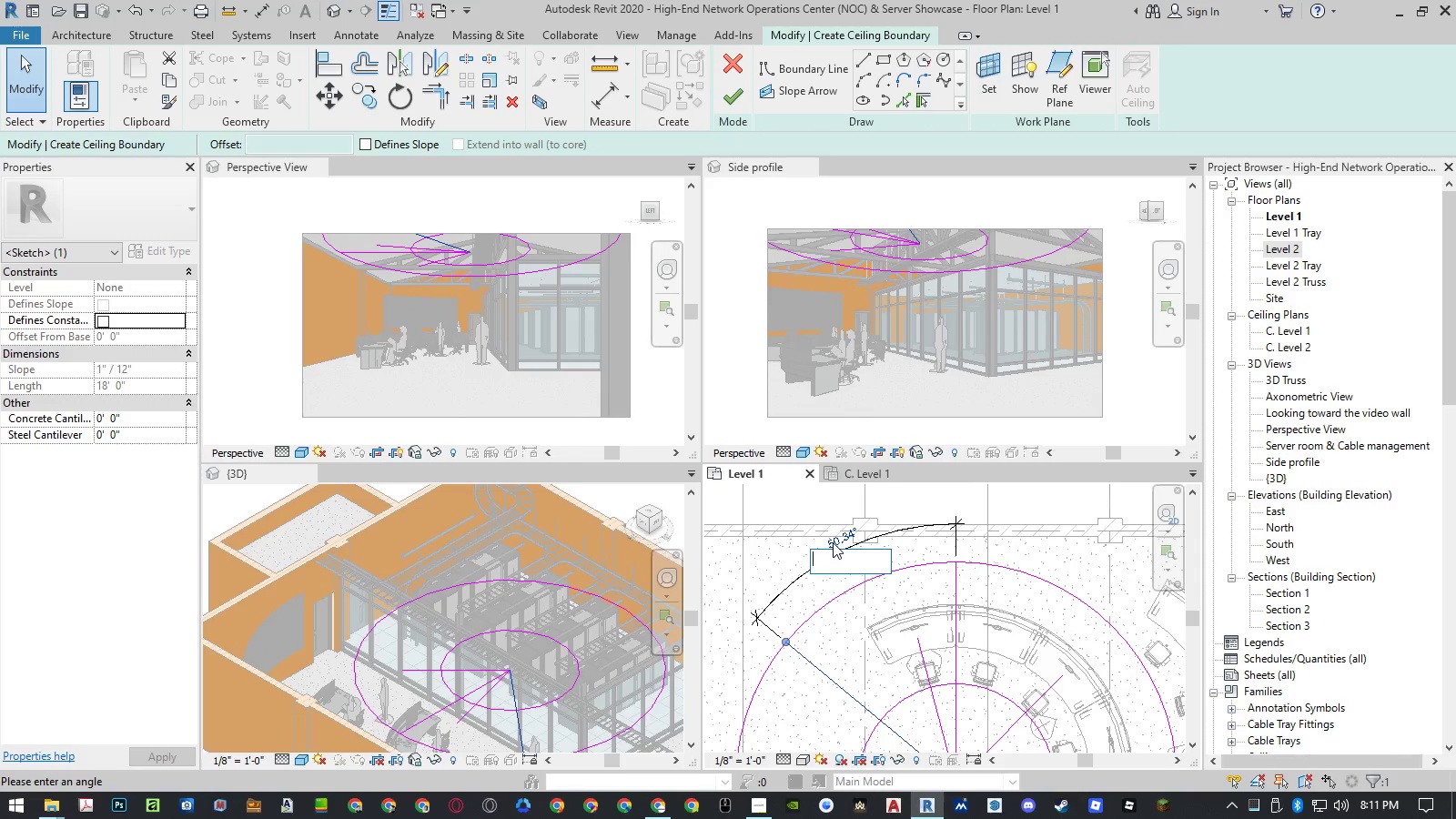 
key(Delete)
 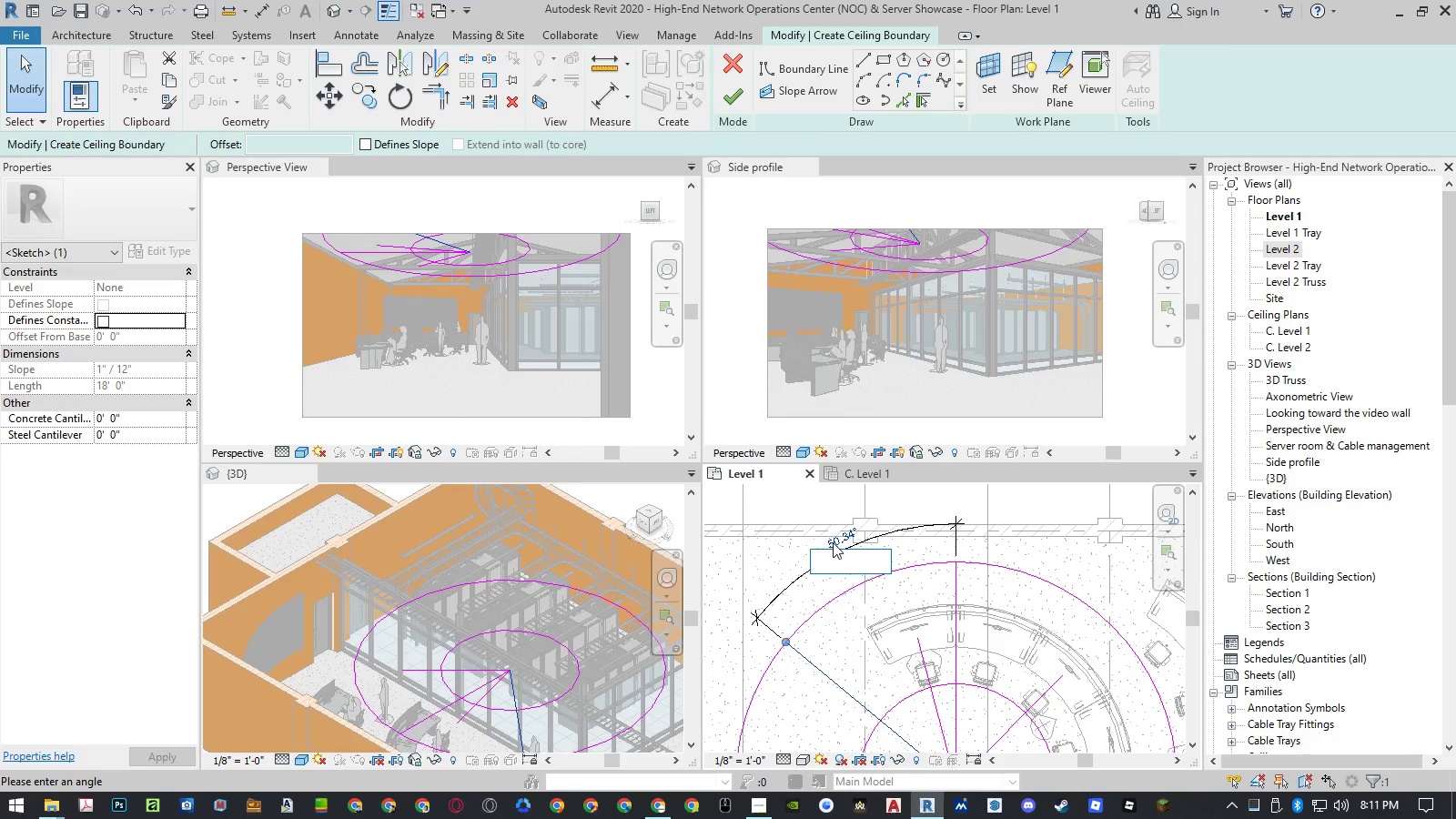 
key(BrightnessDown)
 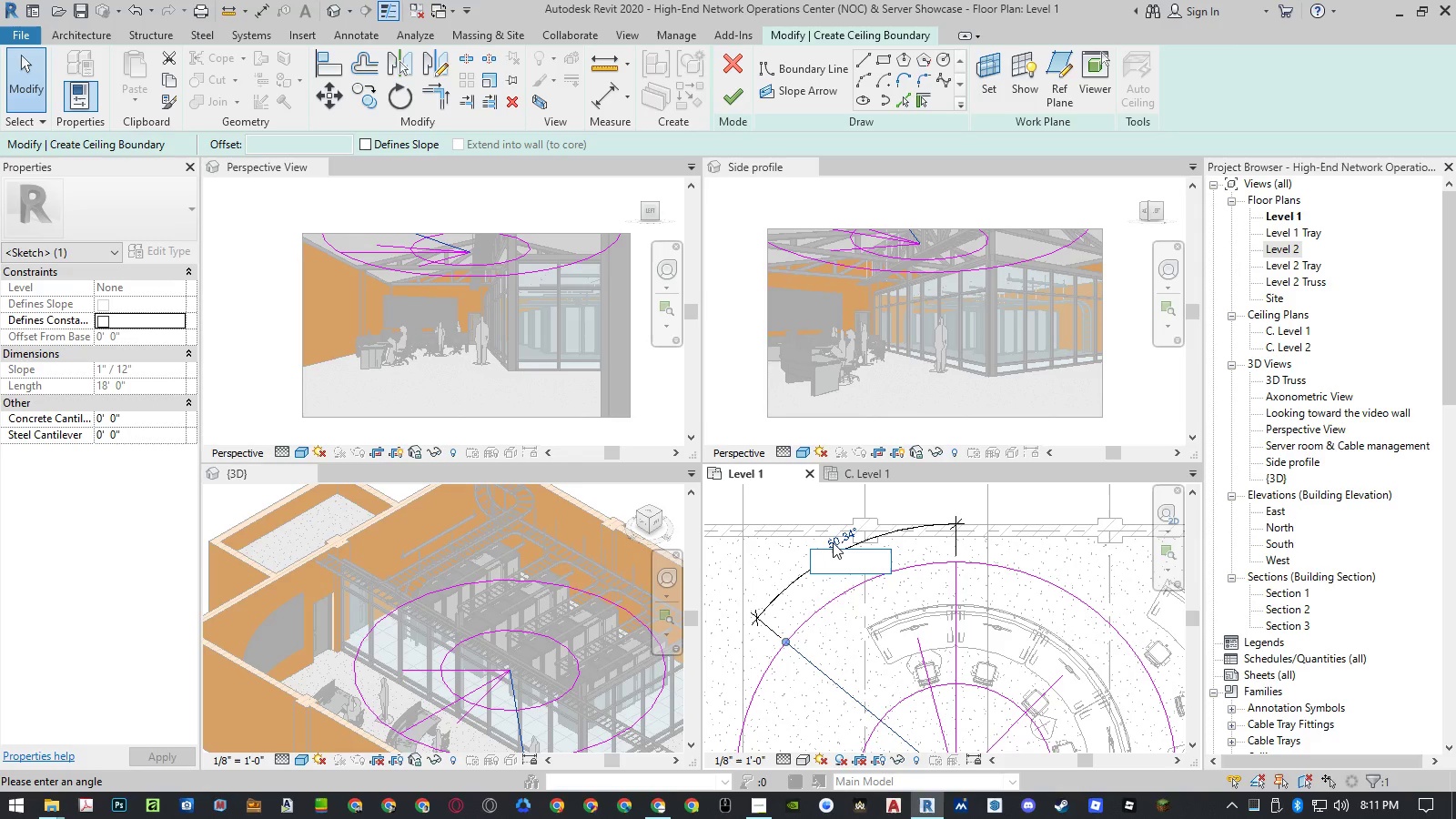 
key(Insert)
 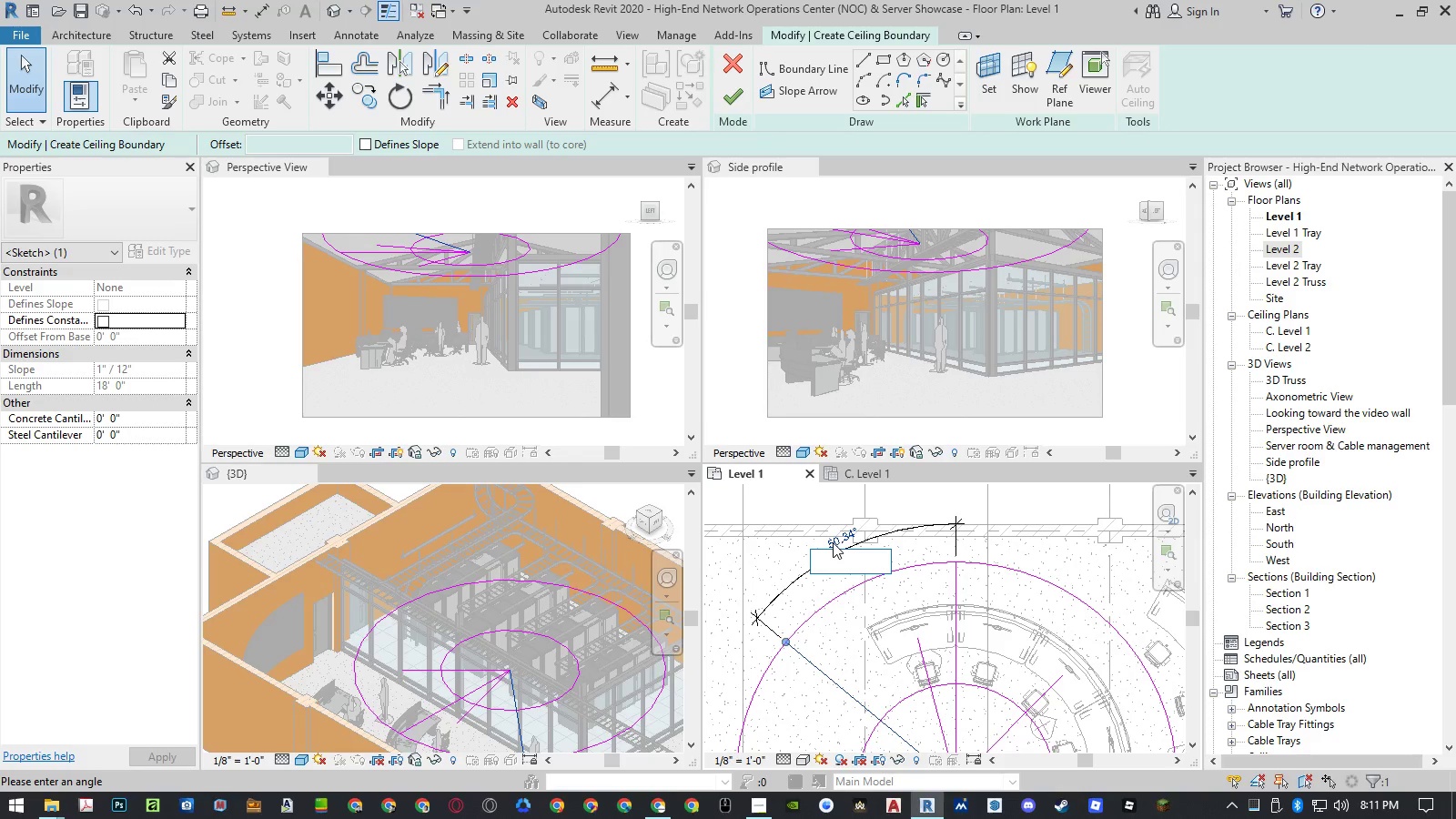 
key(NumLock)
 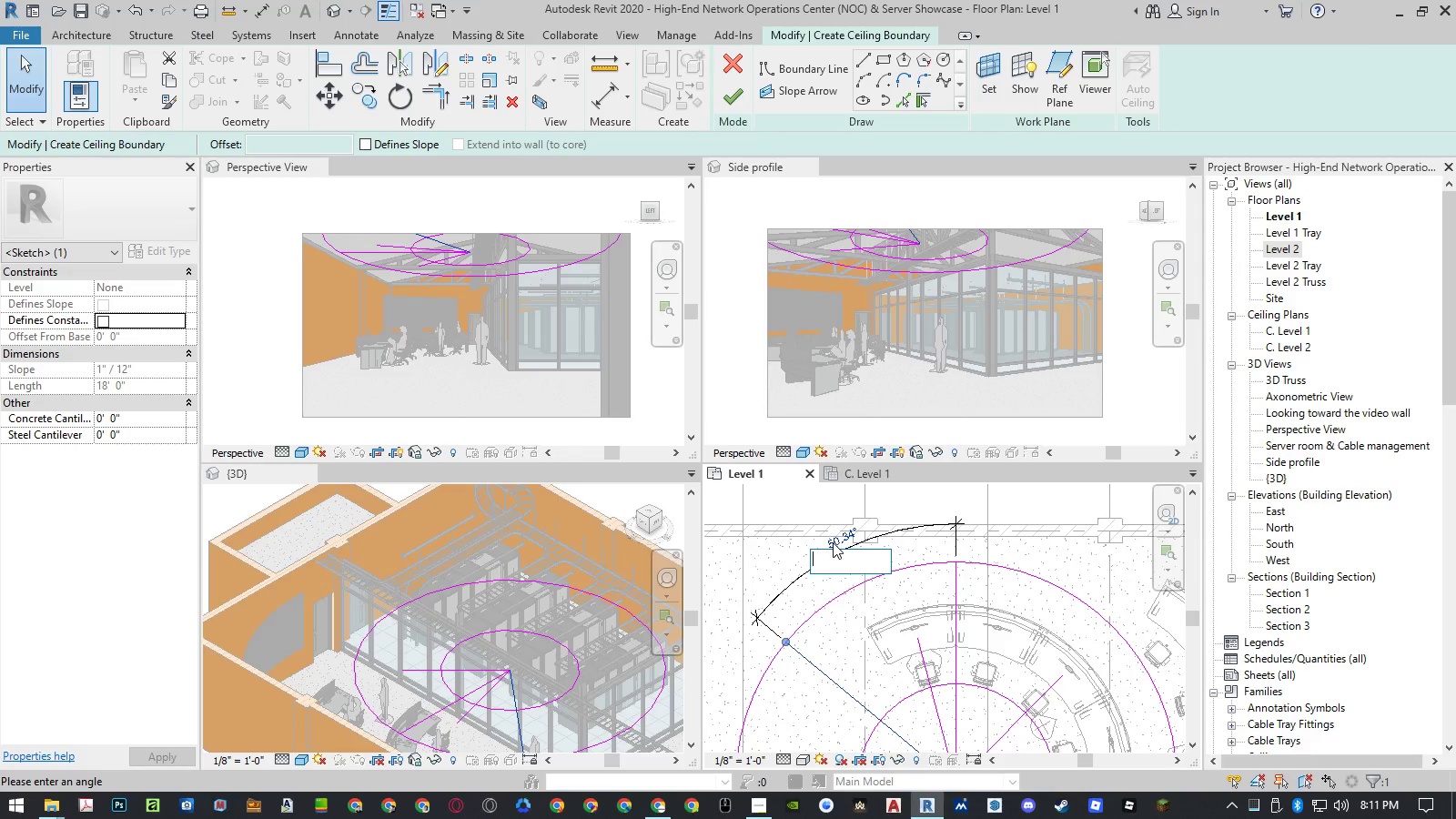 
key(Numpad5)
 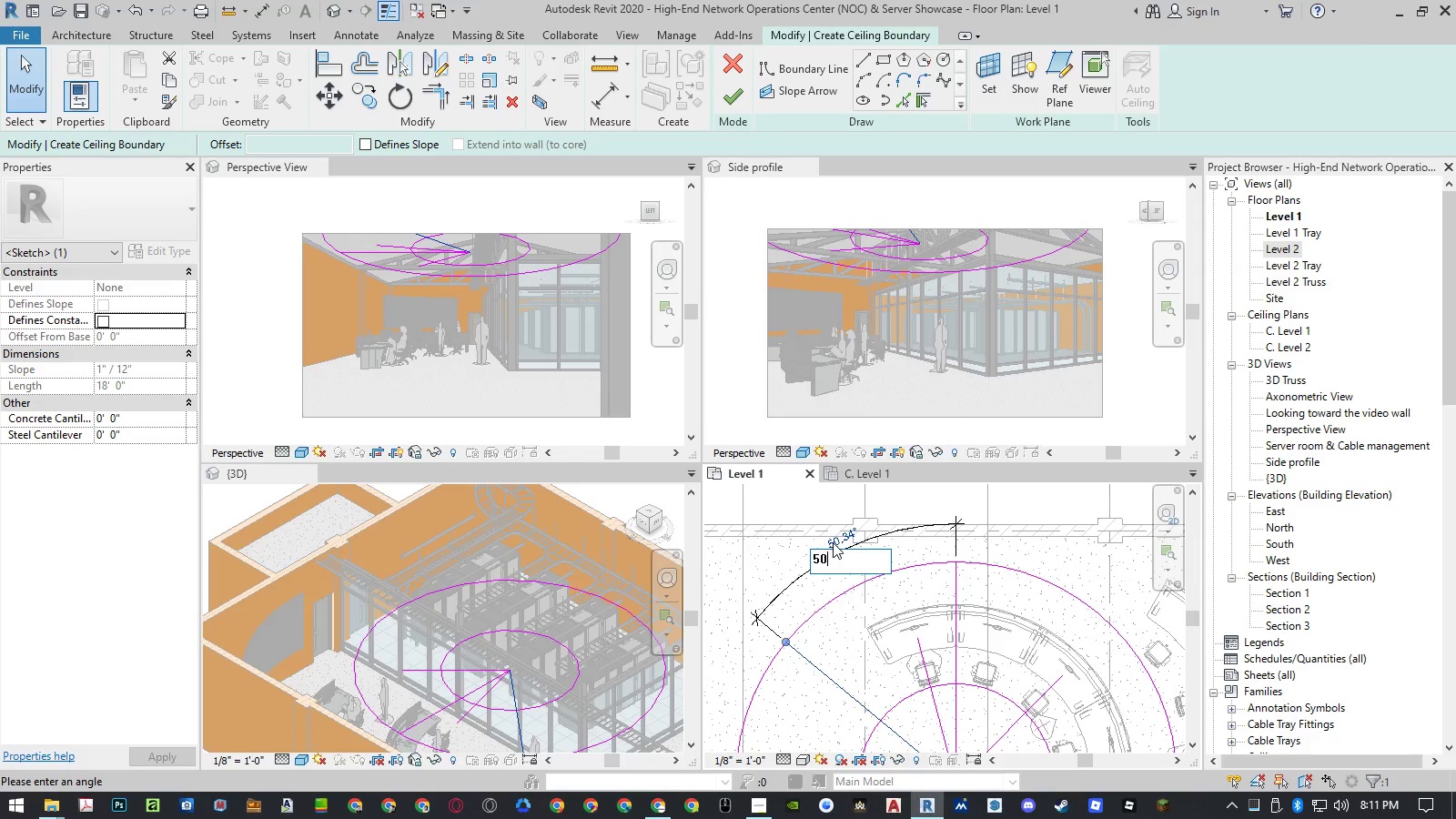 
key(Numpad0)
 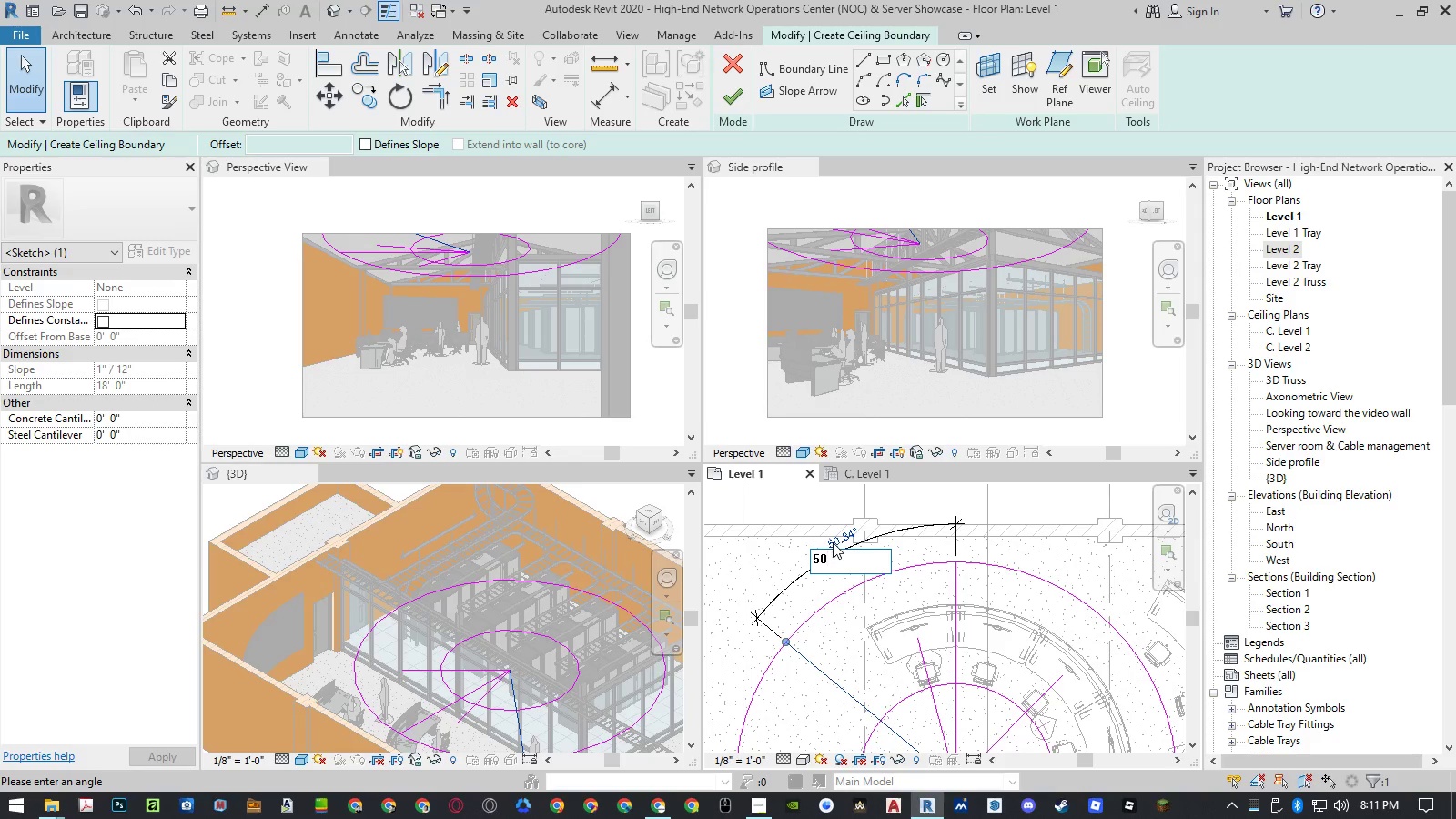 
key(NumpadEnter)
 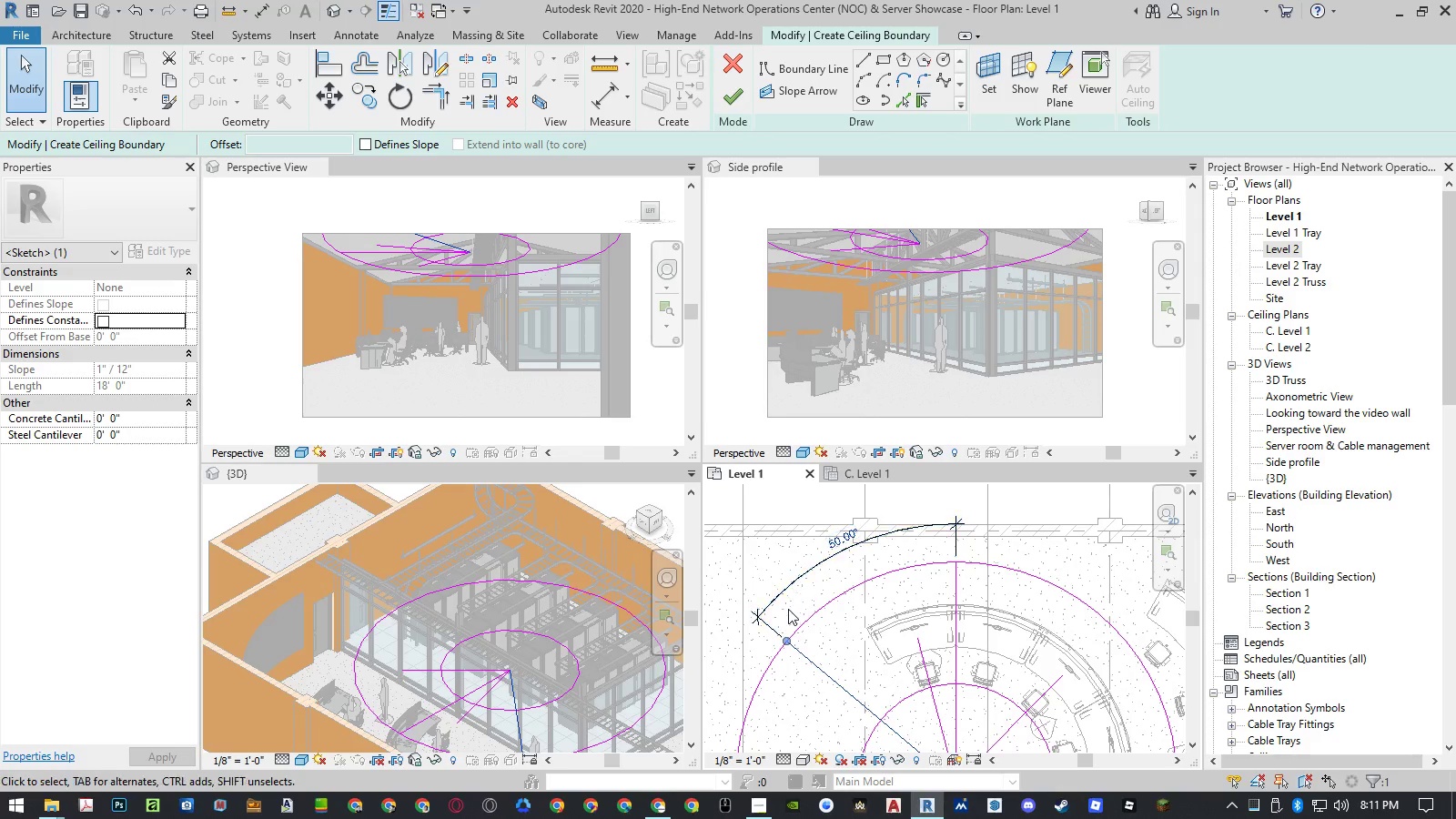 
key(Escape)
 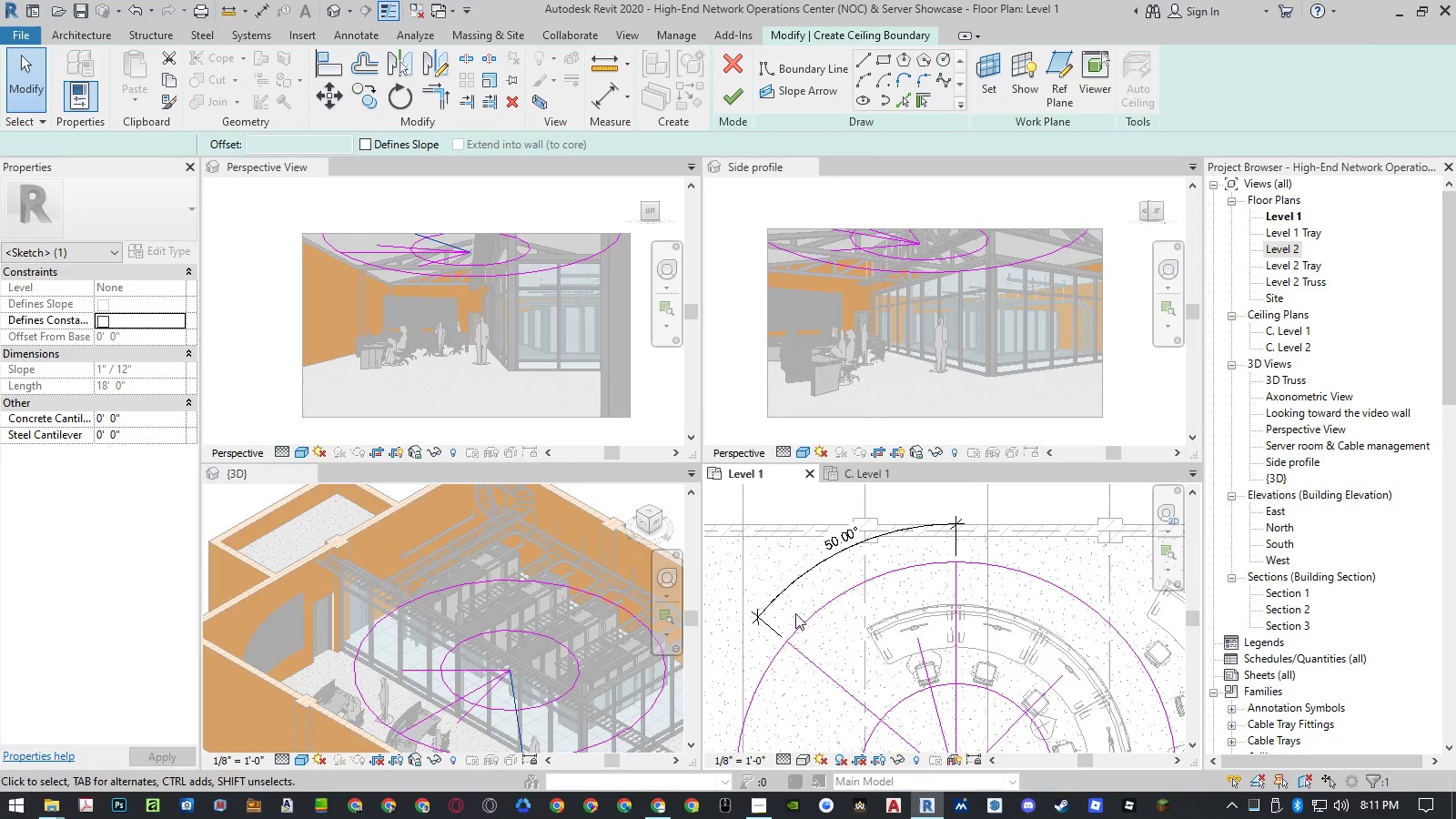 
key(Escape)
 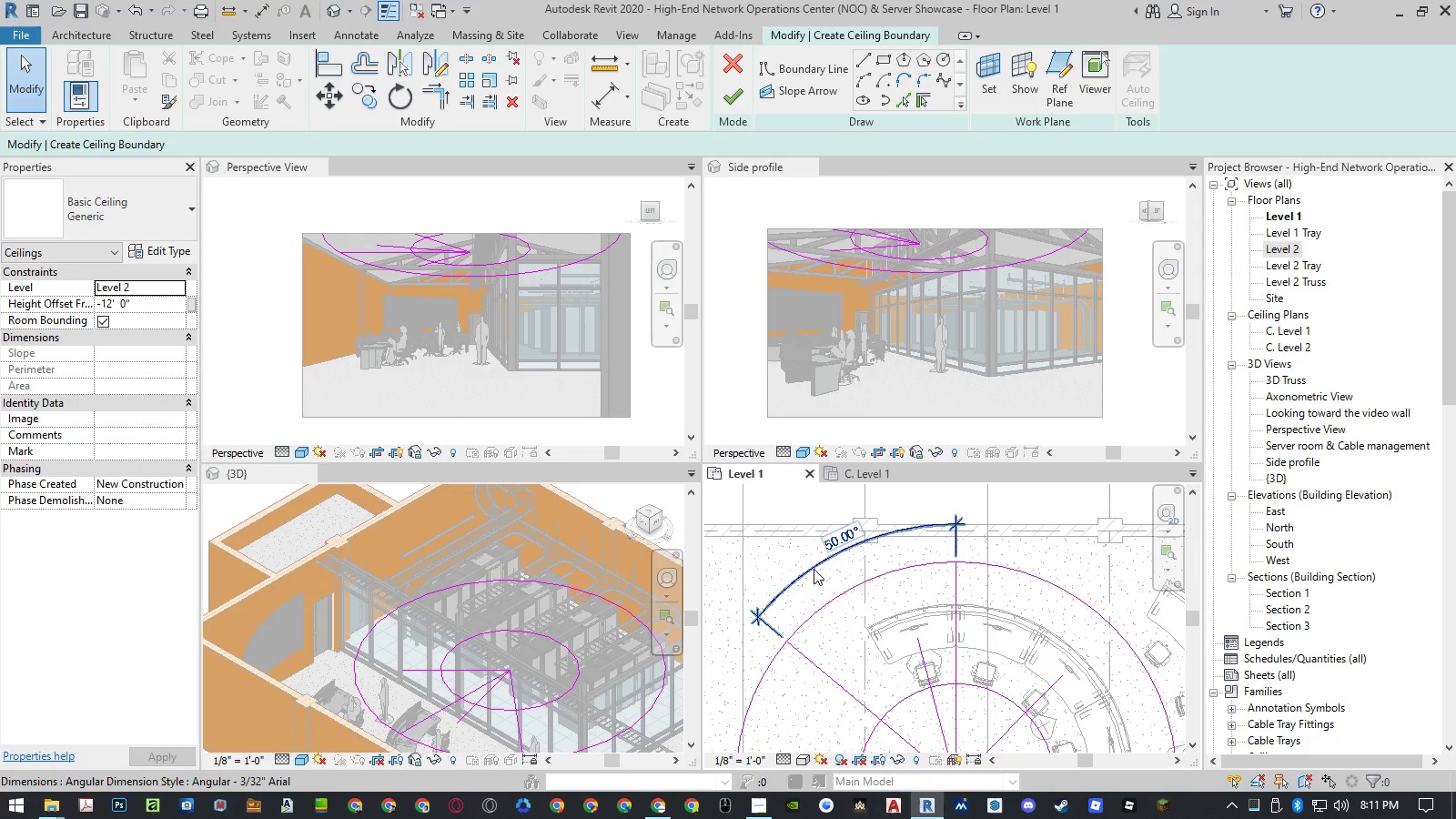 
left_click([814, 568])
 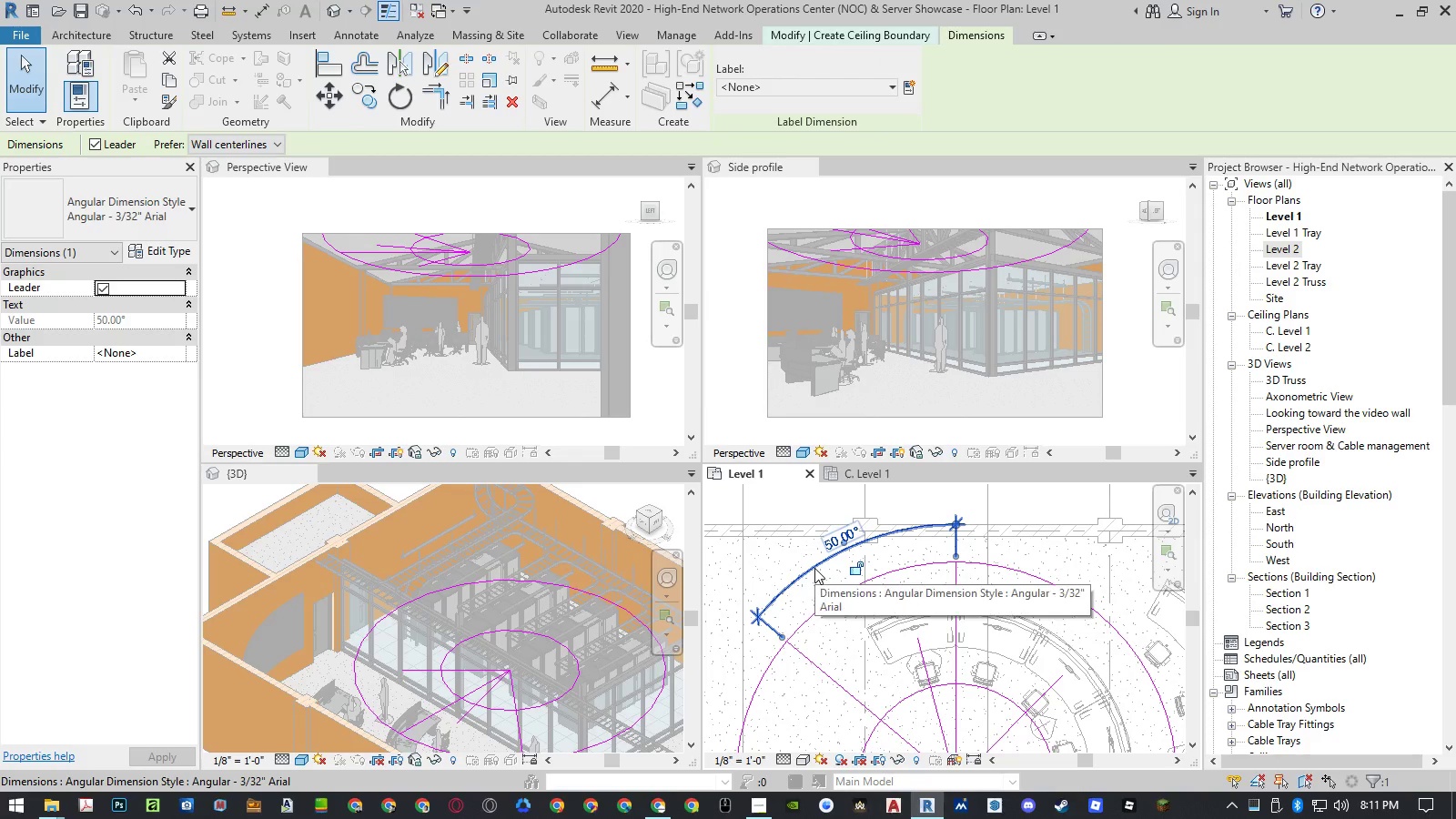 
key(Delete)
 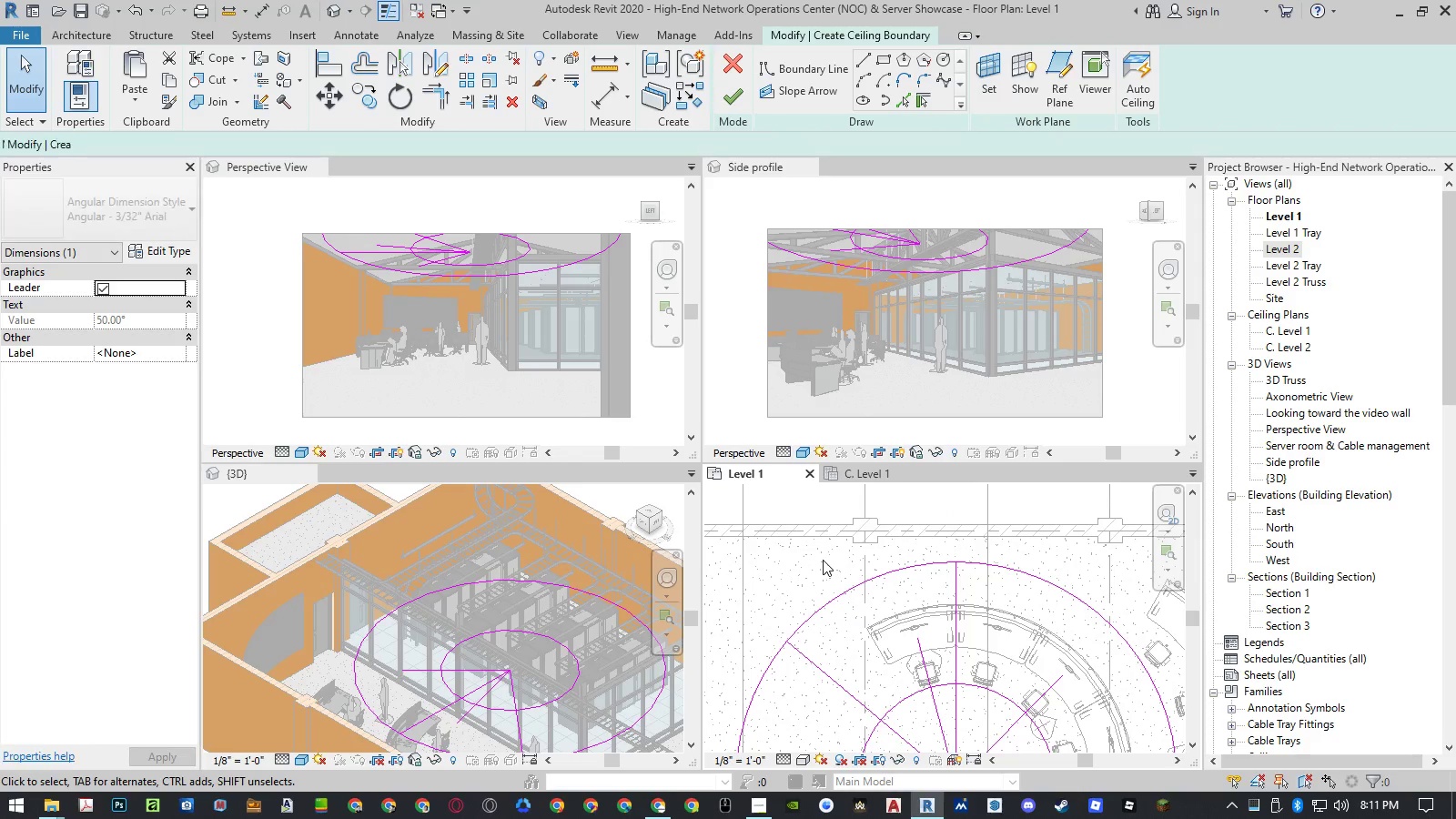 
scroll: coordinate [824, 560], scroll_direction: down, amount: 5.0
 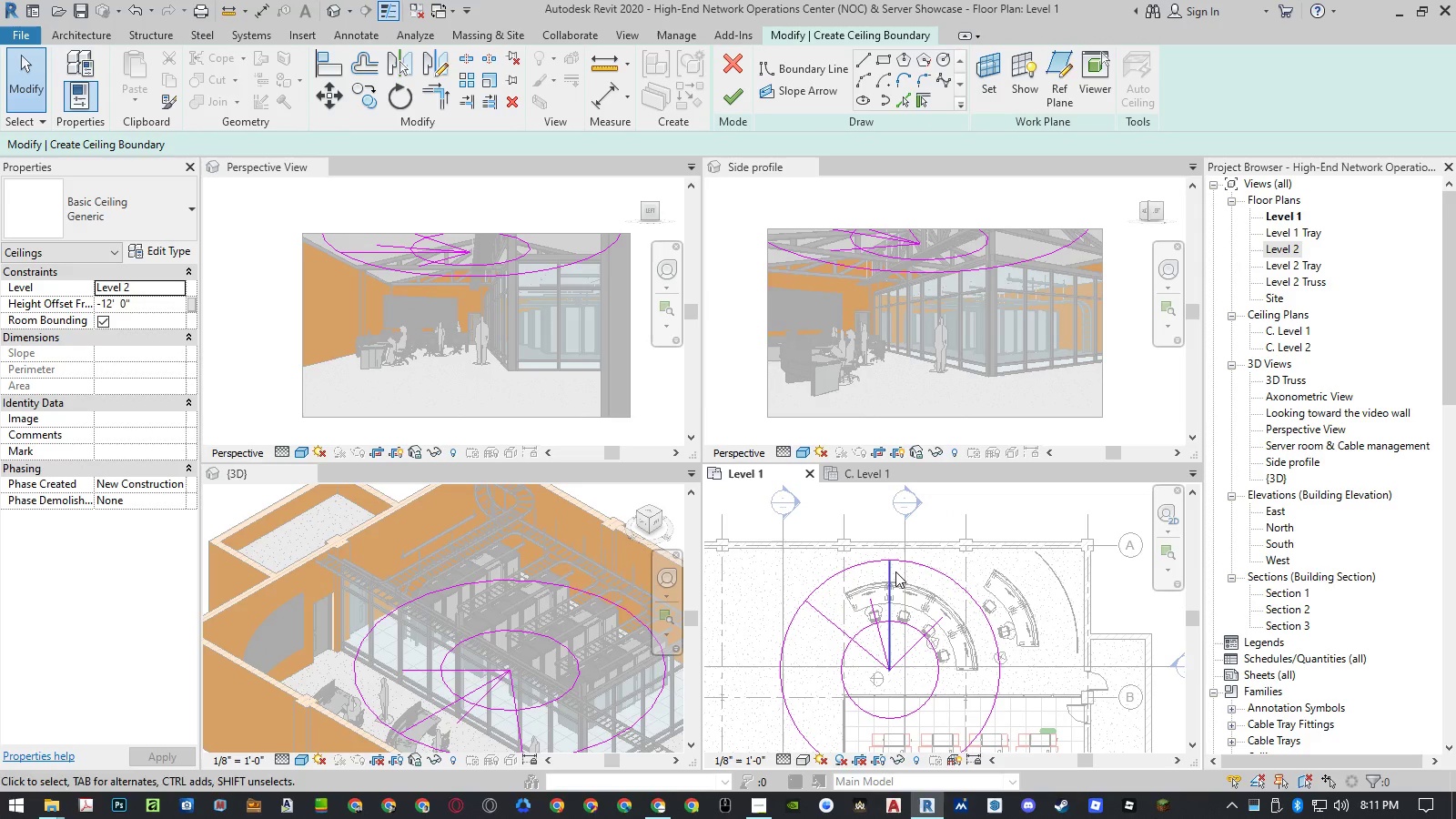 
left_click([895, 571])
 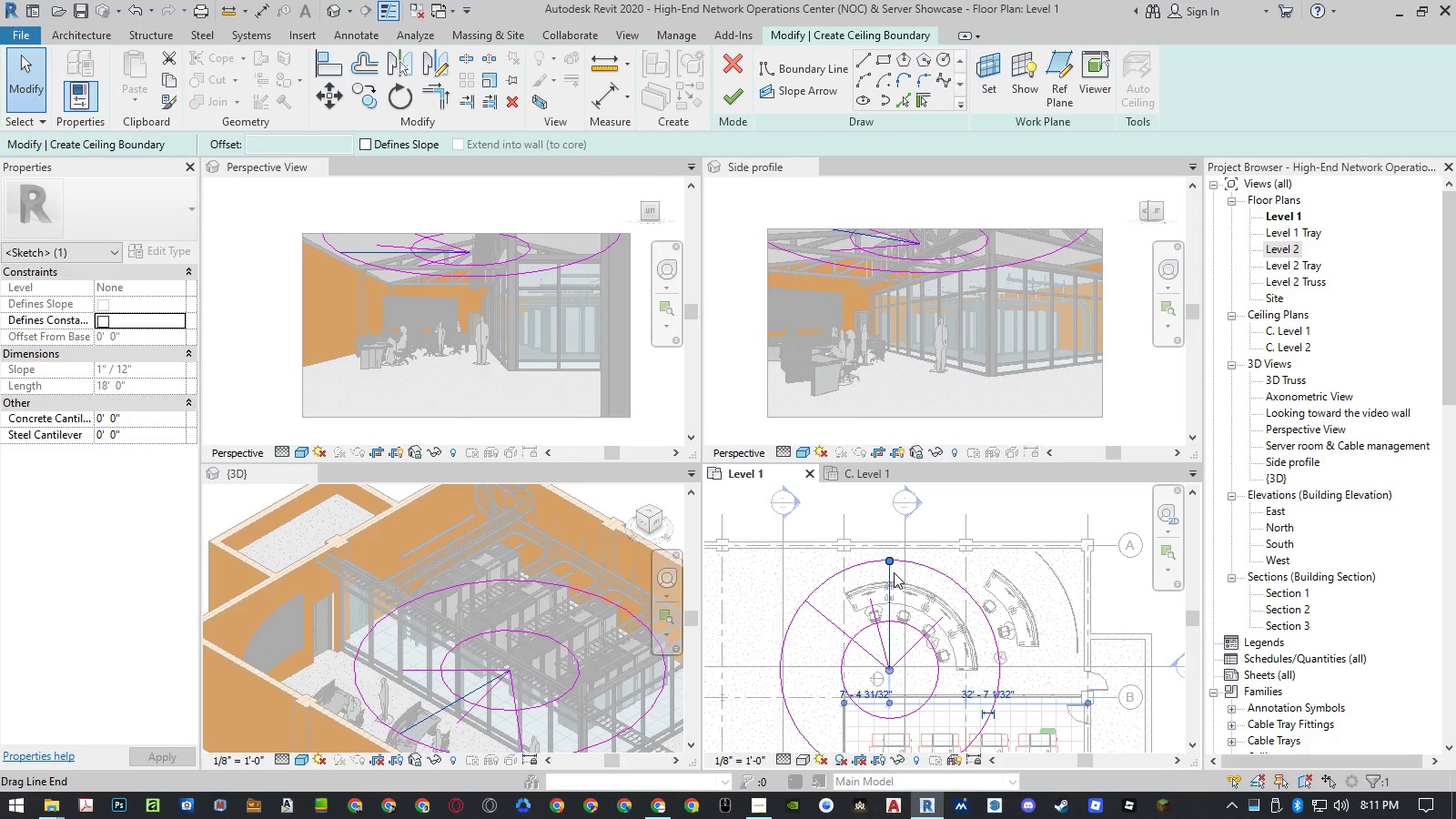 
type(ro)
 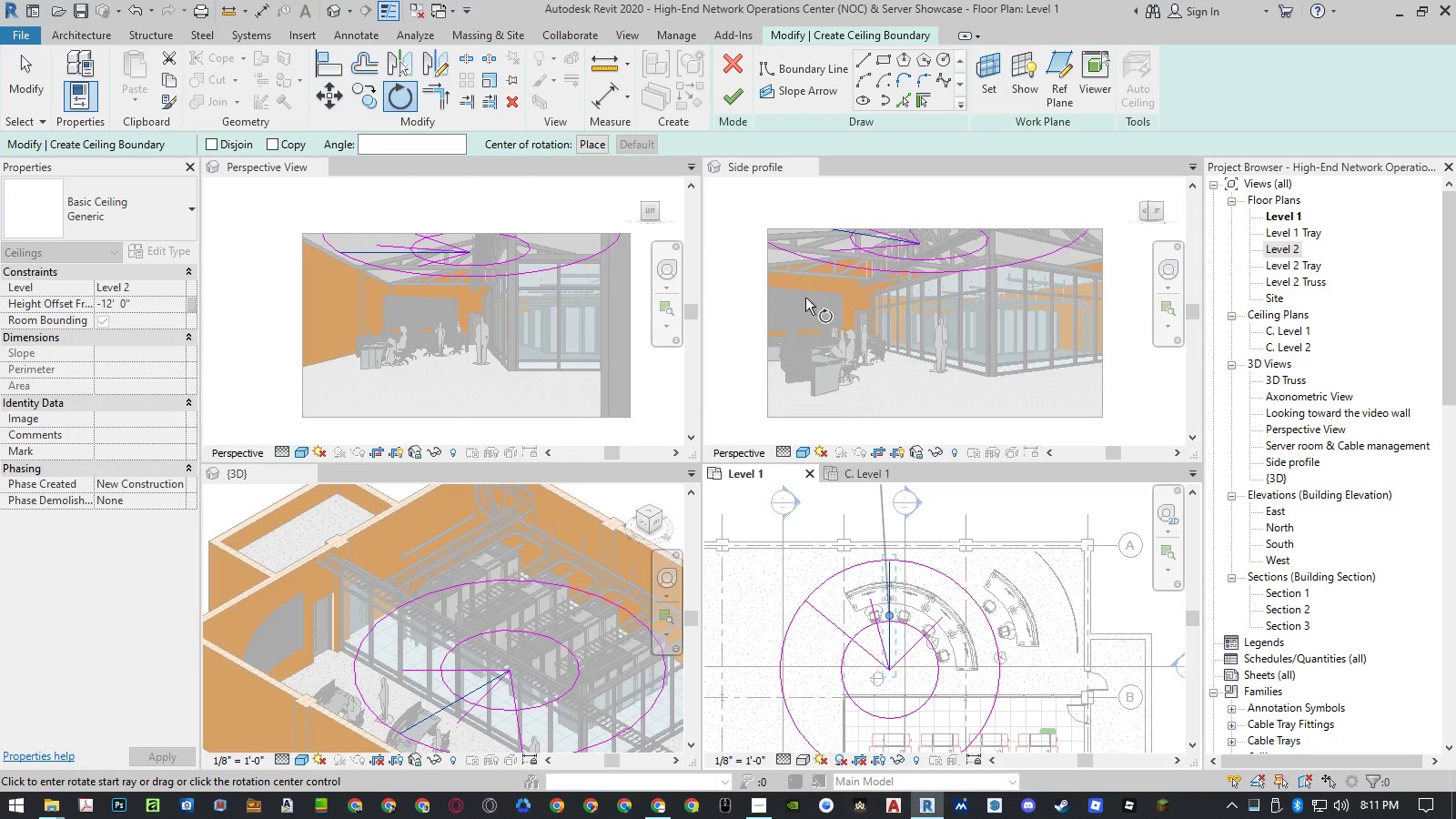 
left_click([595, 143])
 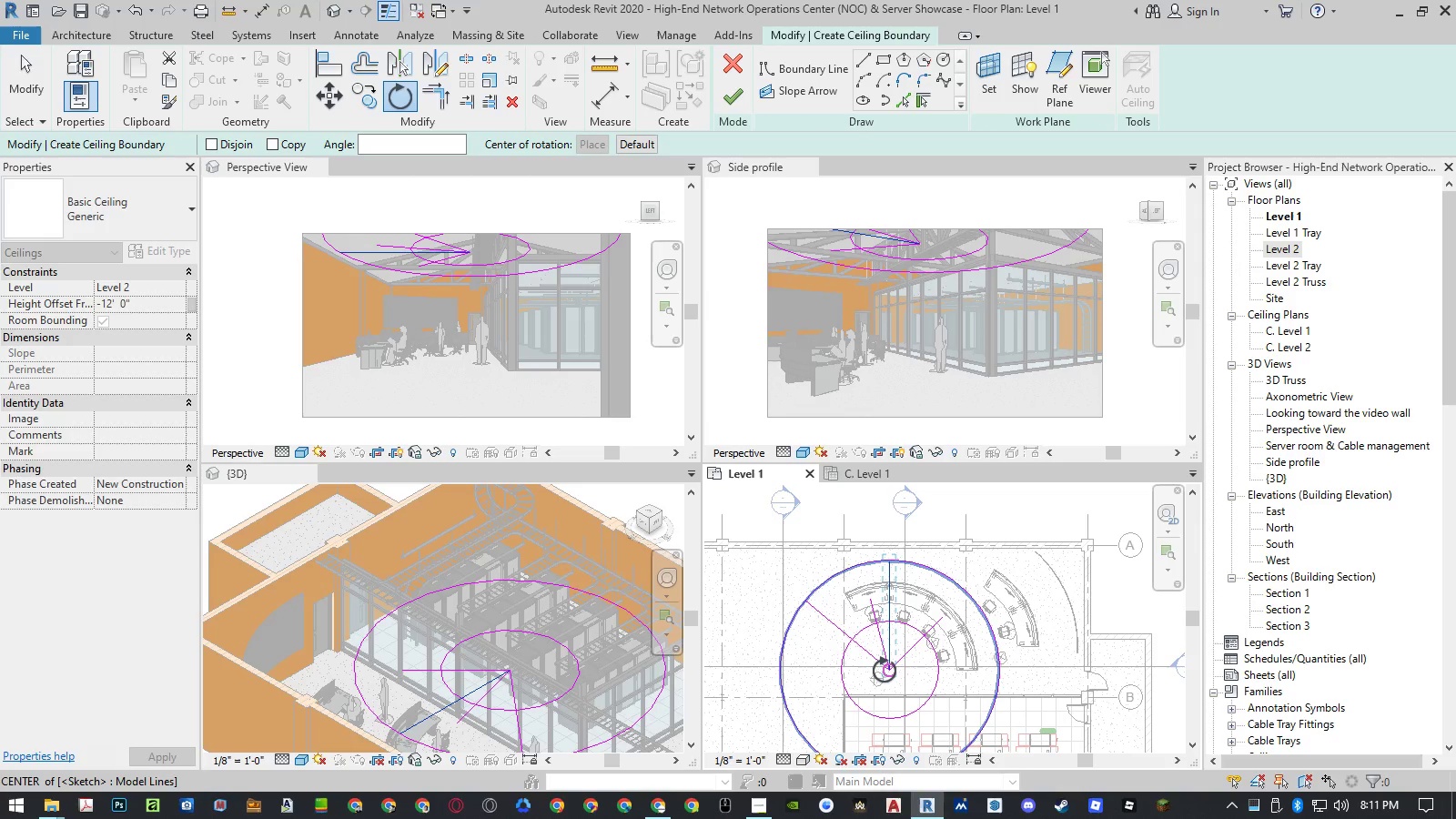 
left_click([885, 670])
 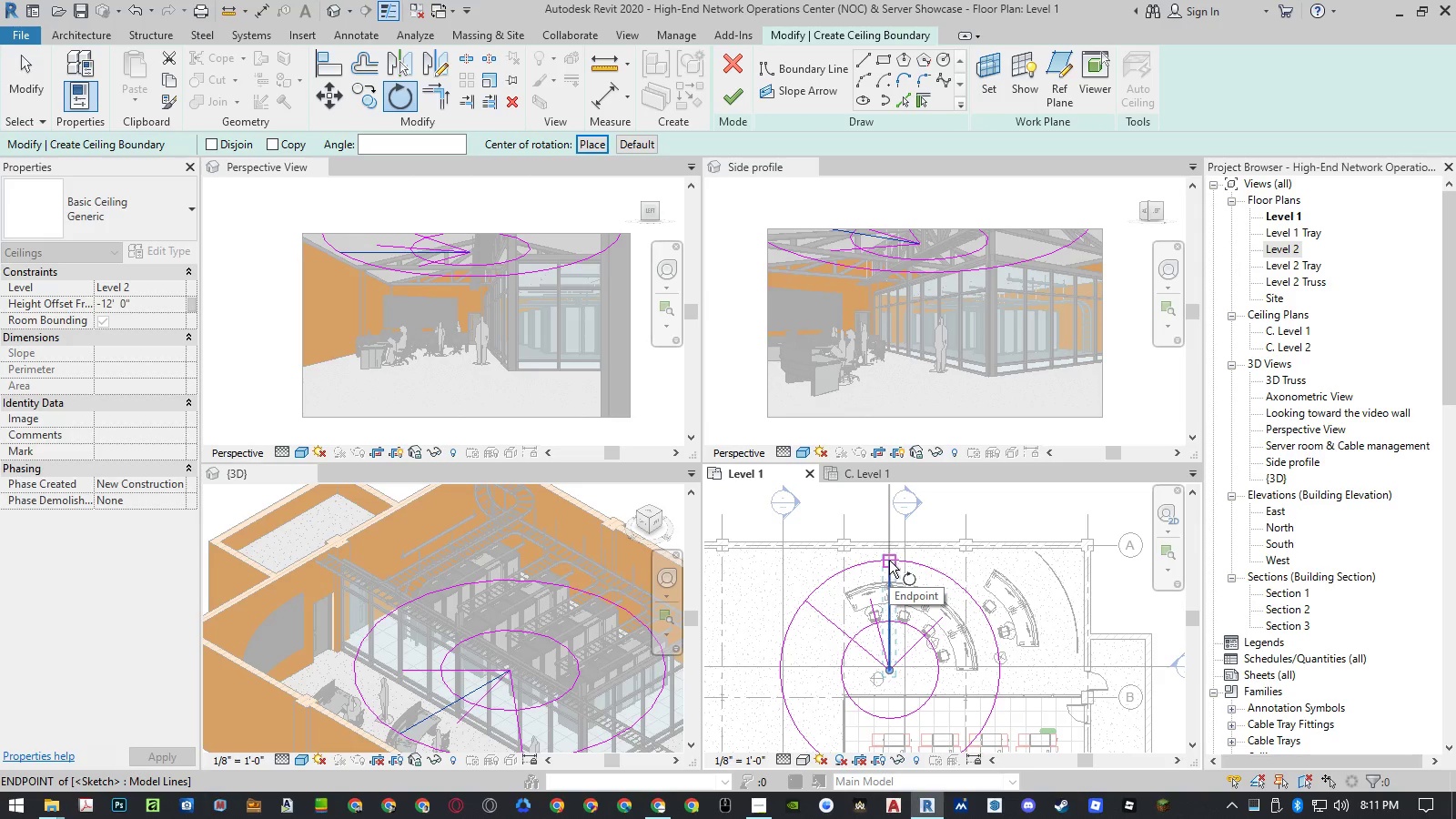 
left_click([889, 561])
 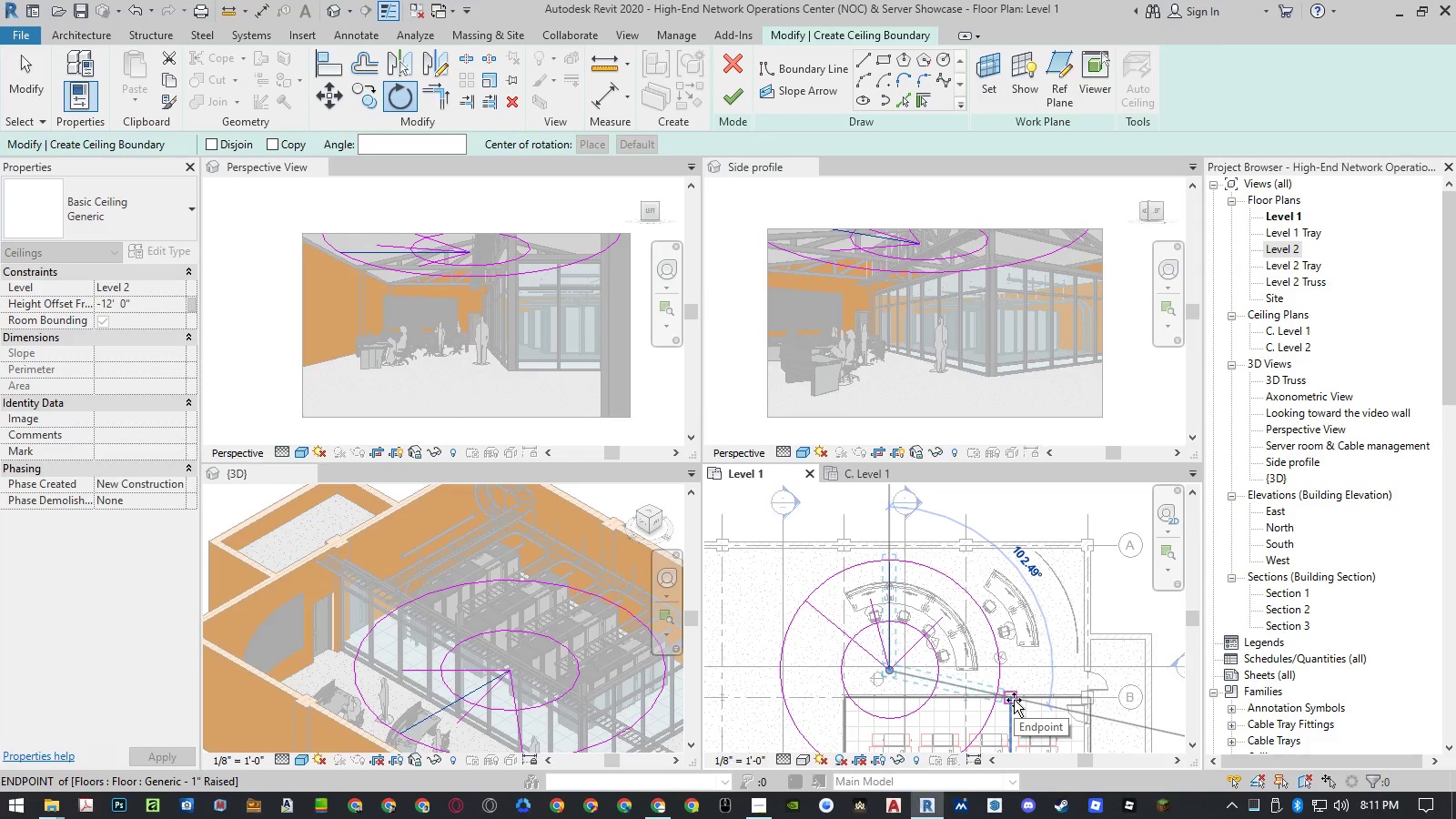 
wait(10.62)
 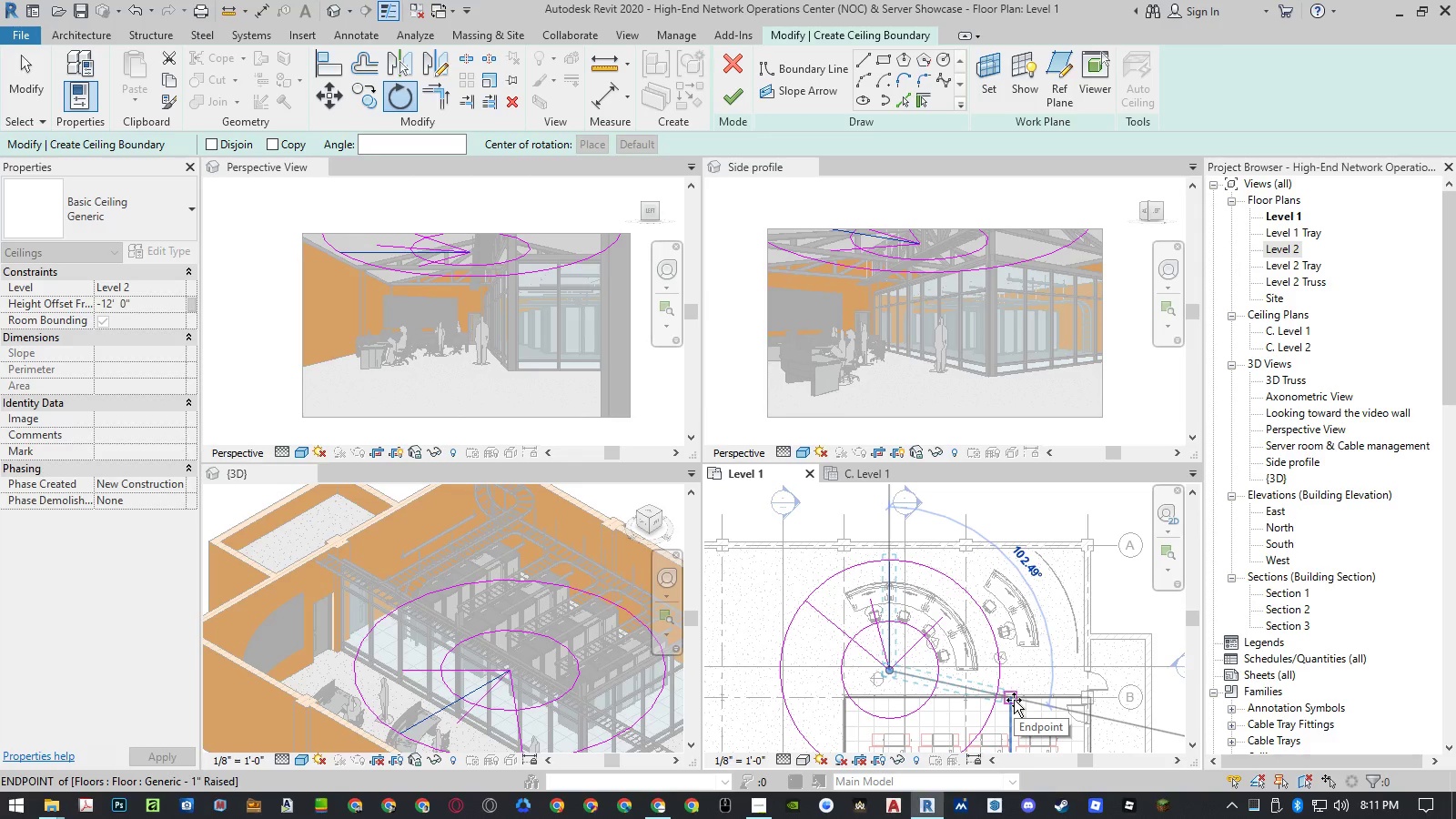 
key(Numpad1)
 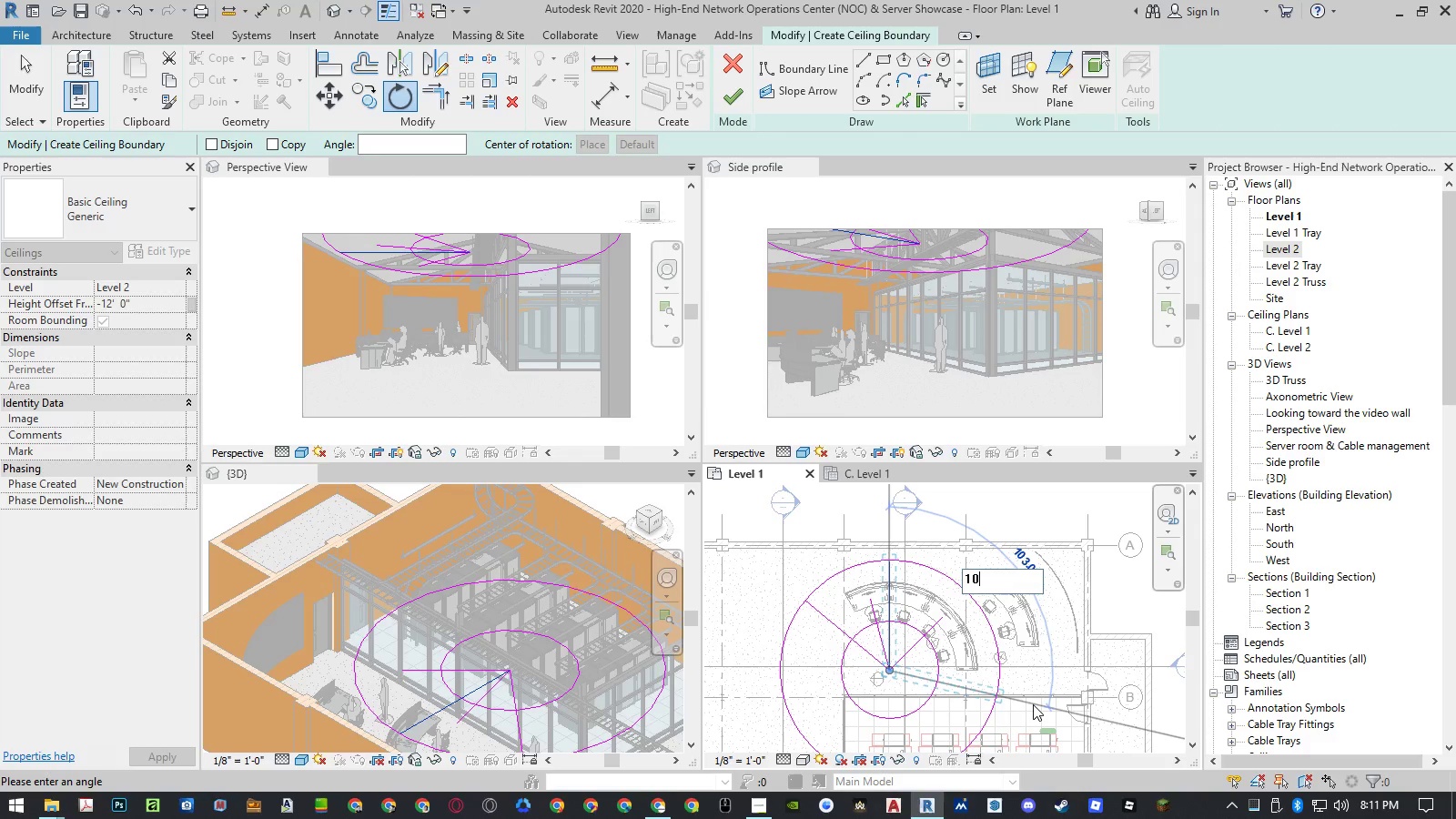 
key(Numpad0)
 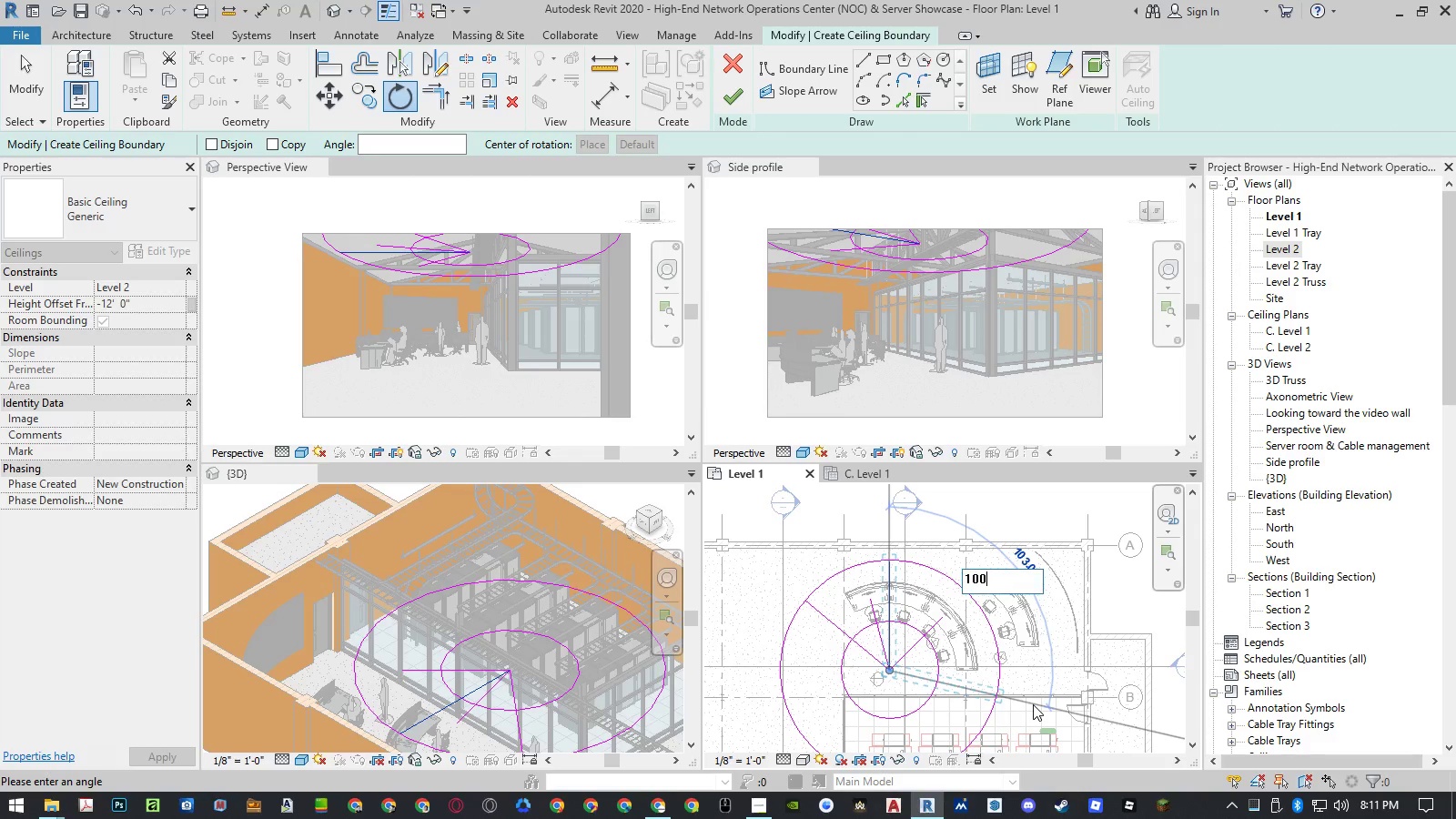 
key(Numpad0)
 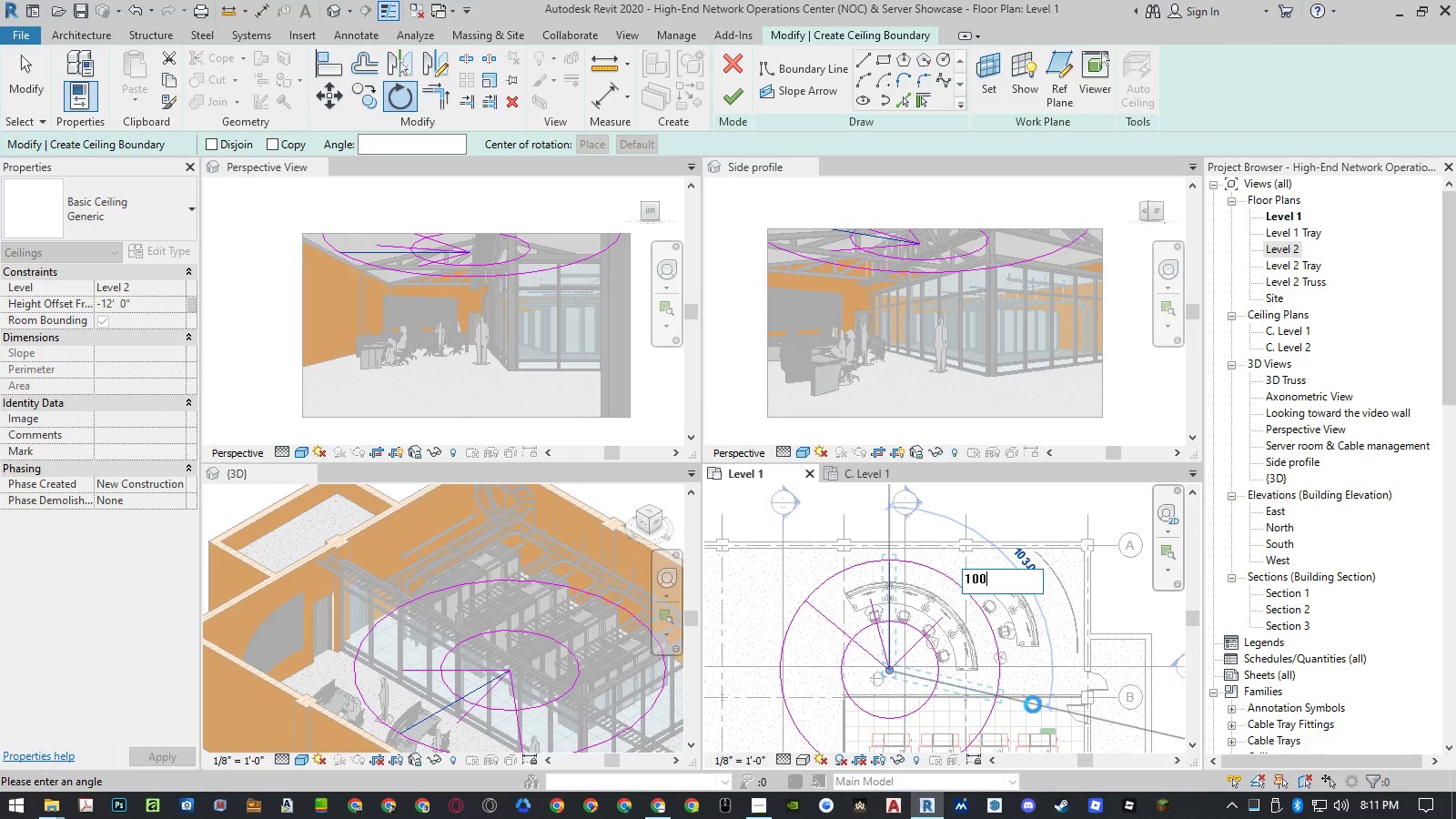 
key(NumpadEnter)
 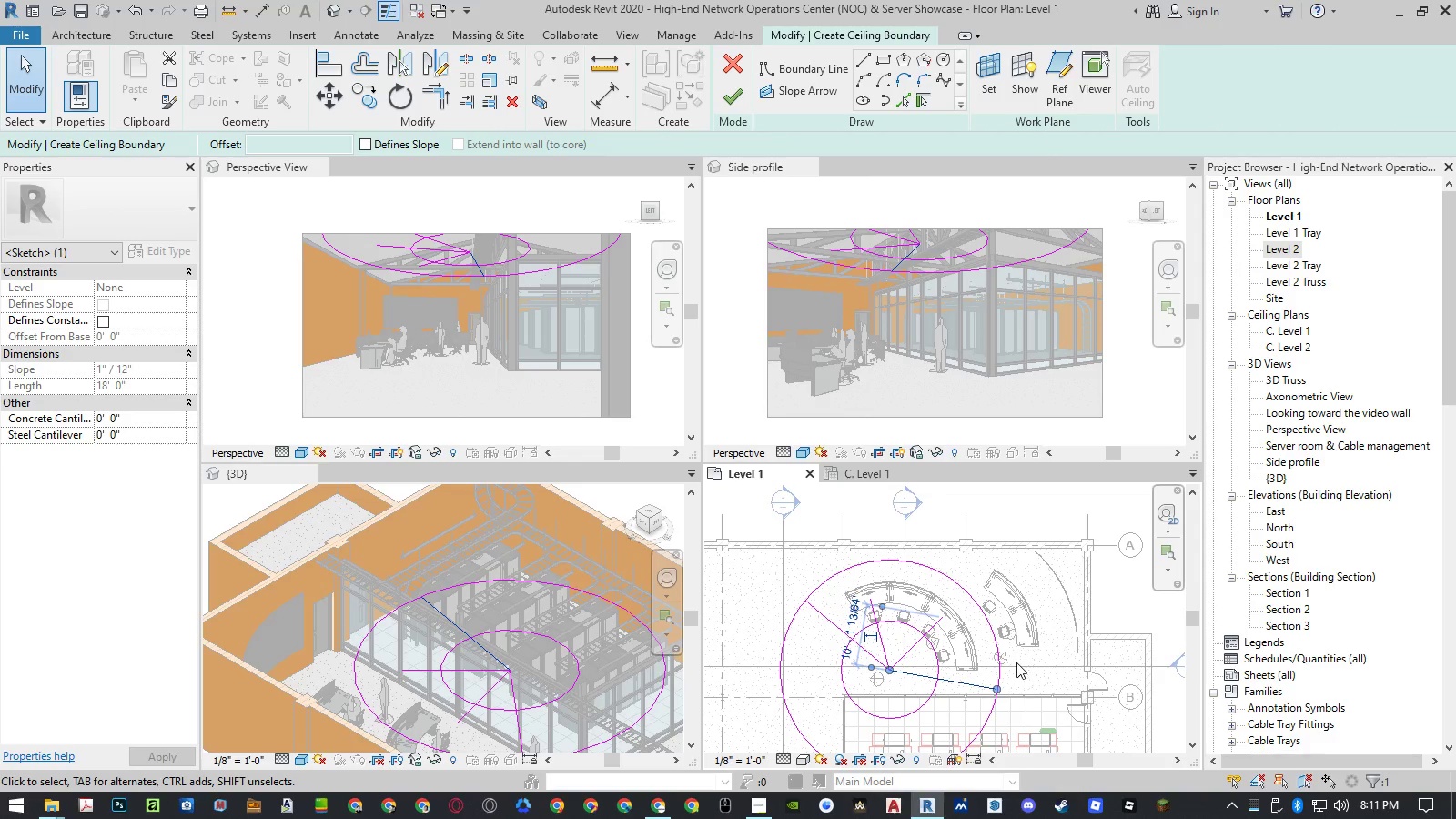 
key(Escape)
 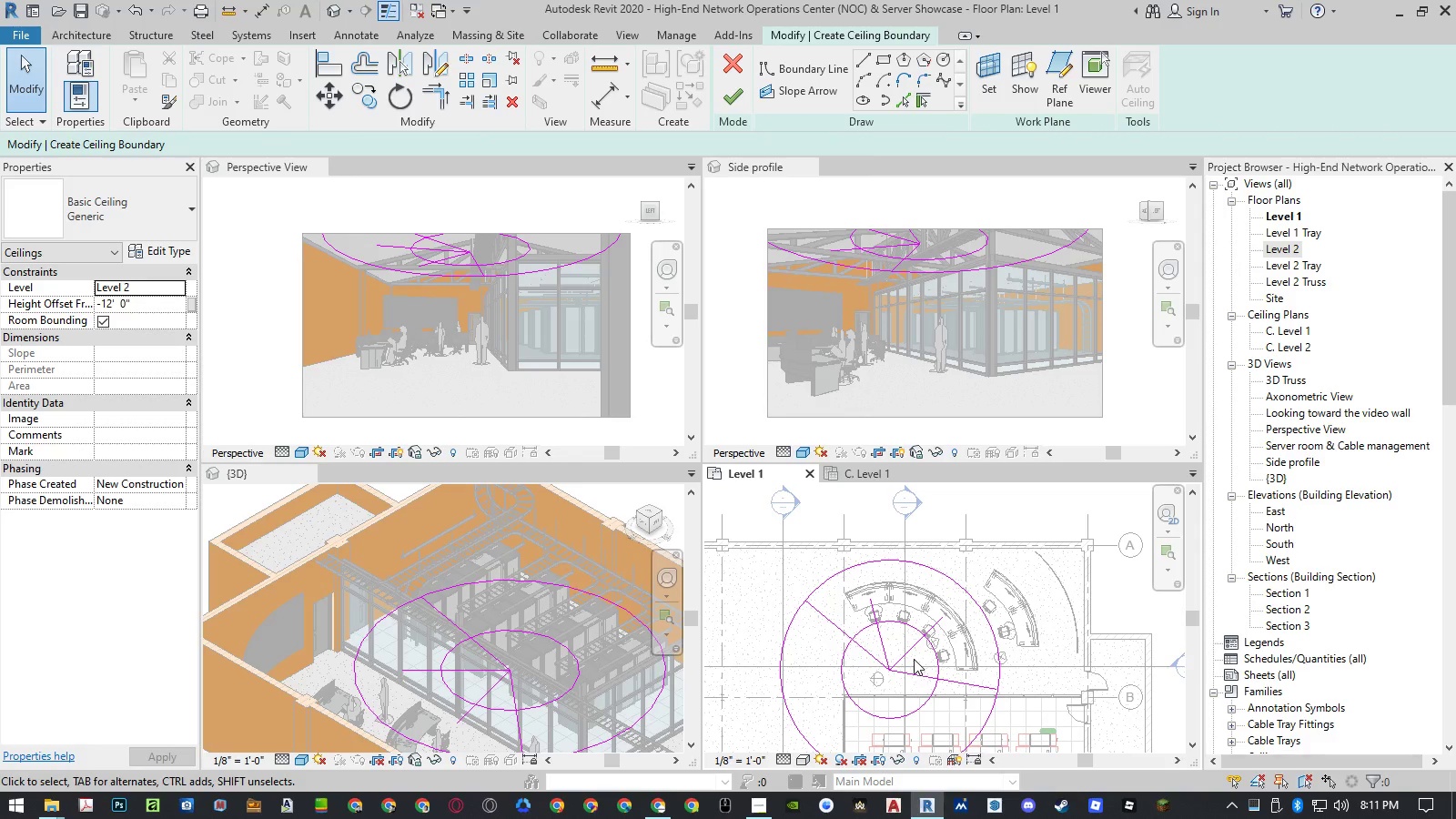 
left_click([909, 652])
 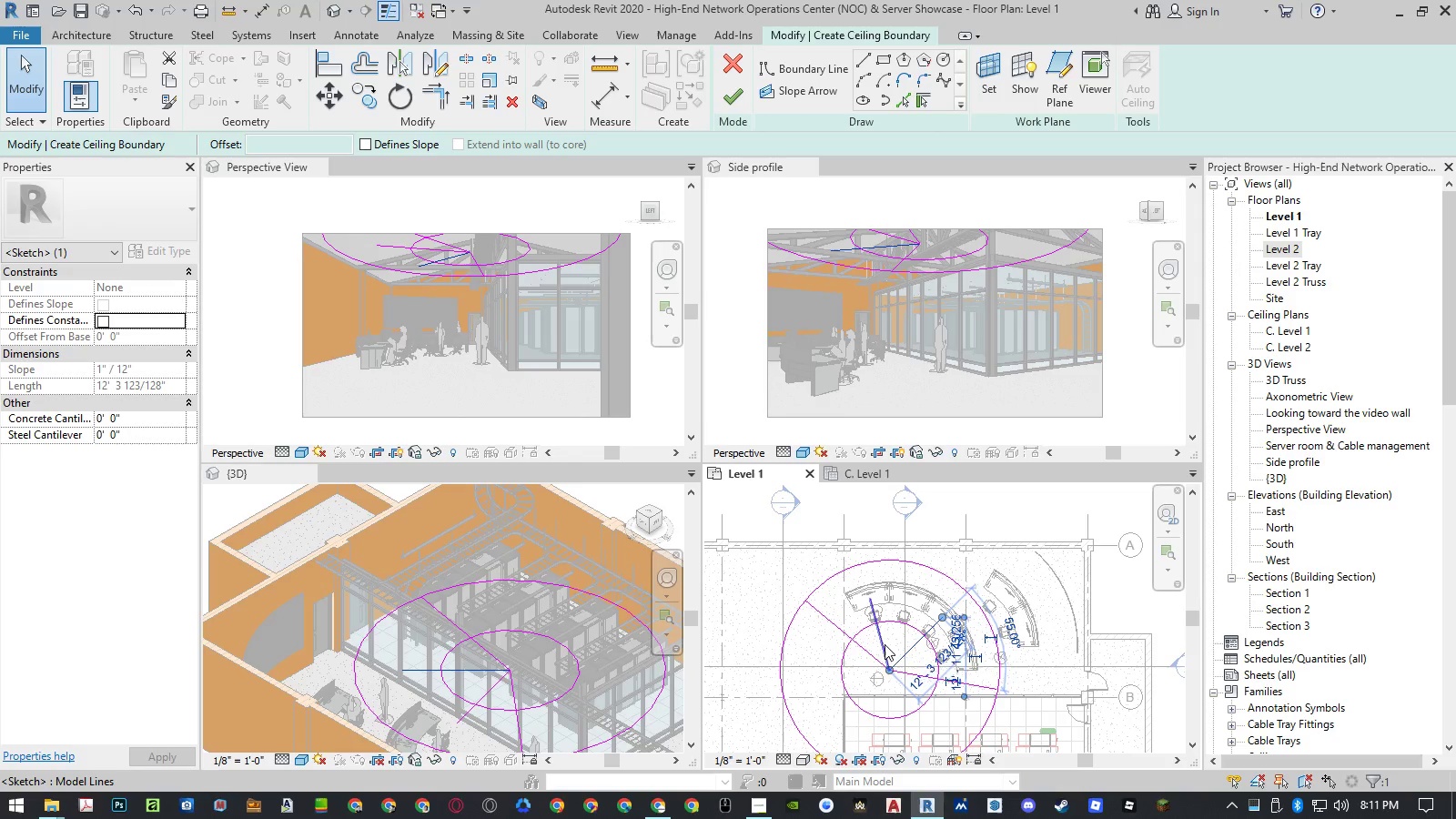 
left_click([885, 644])
 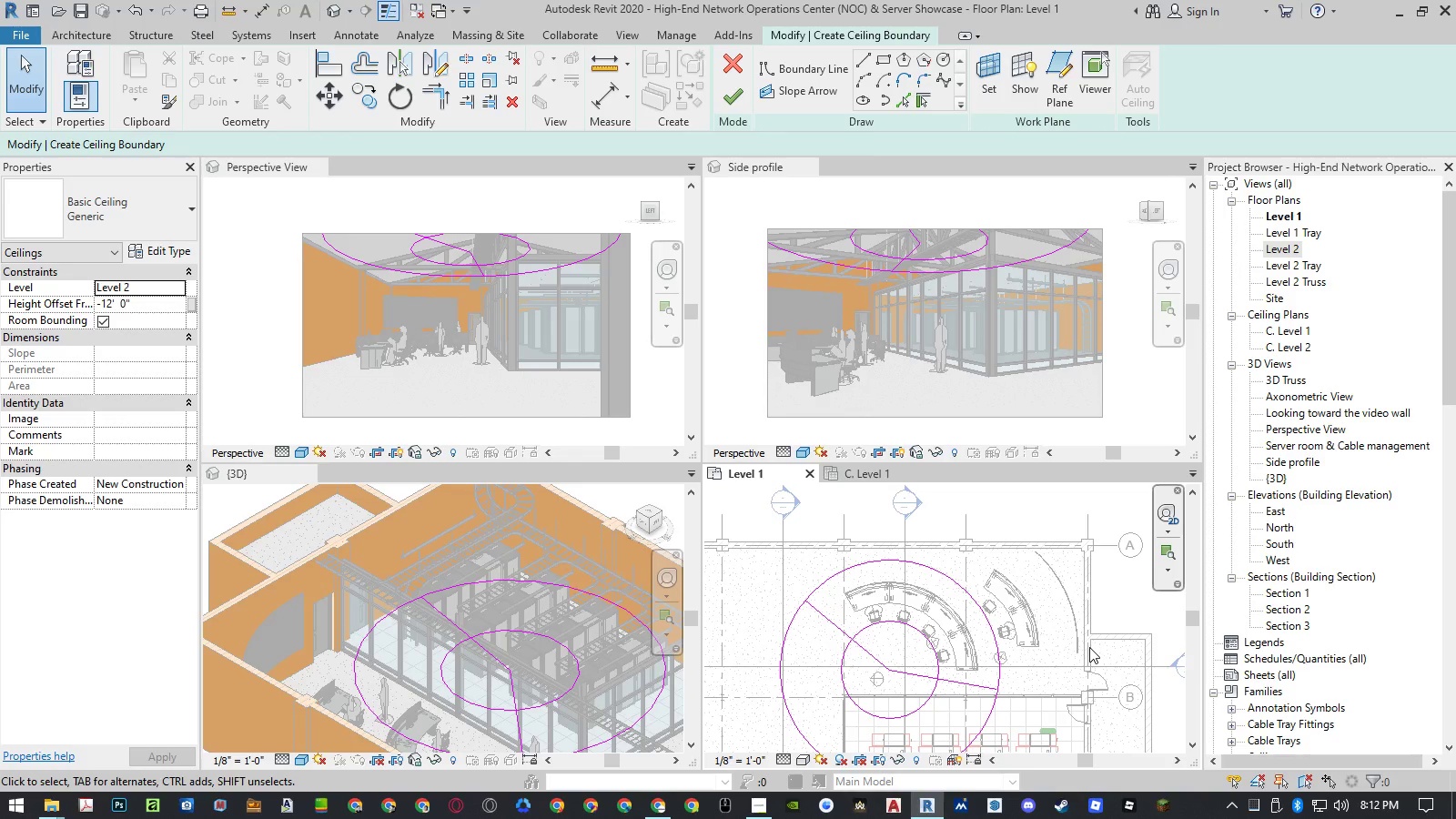 
wait(13.69)
 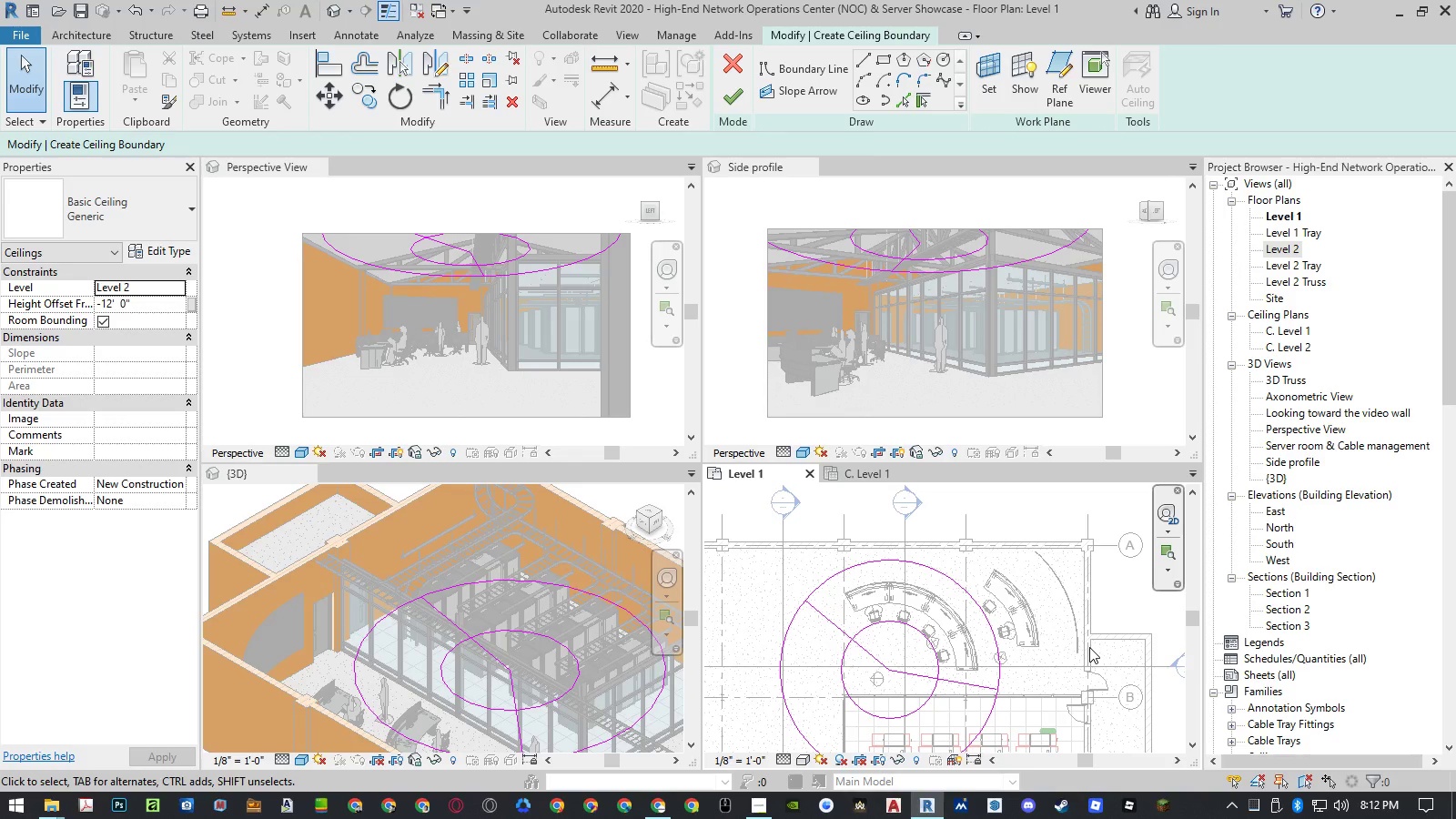 
scroll: coordinate [995, 723], scroll_direction: up, amount: 5.0
 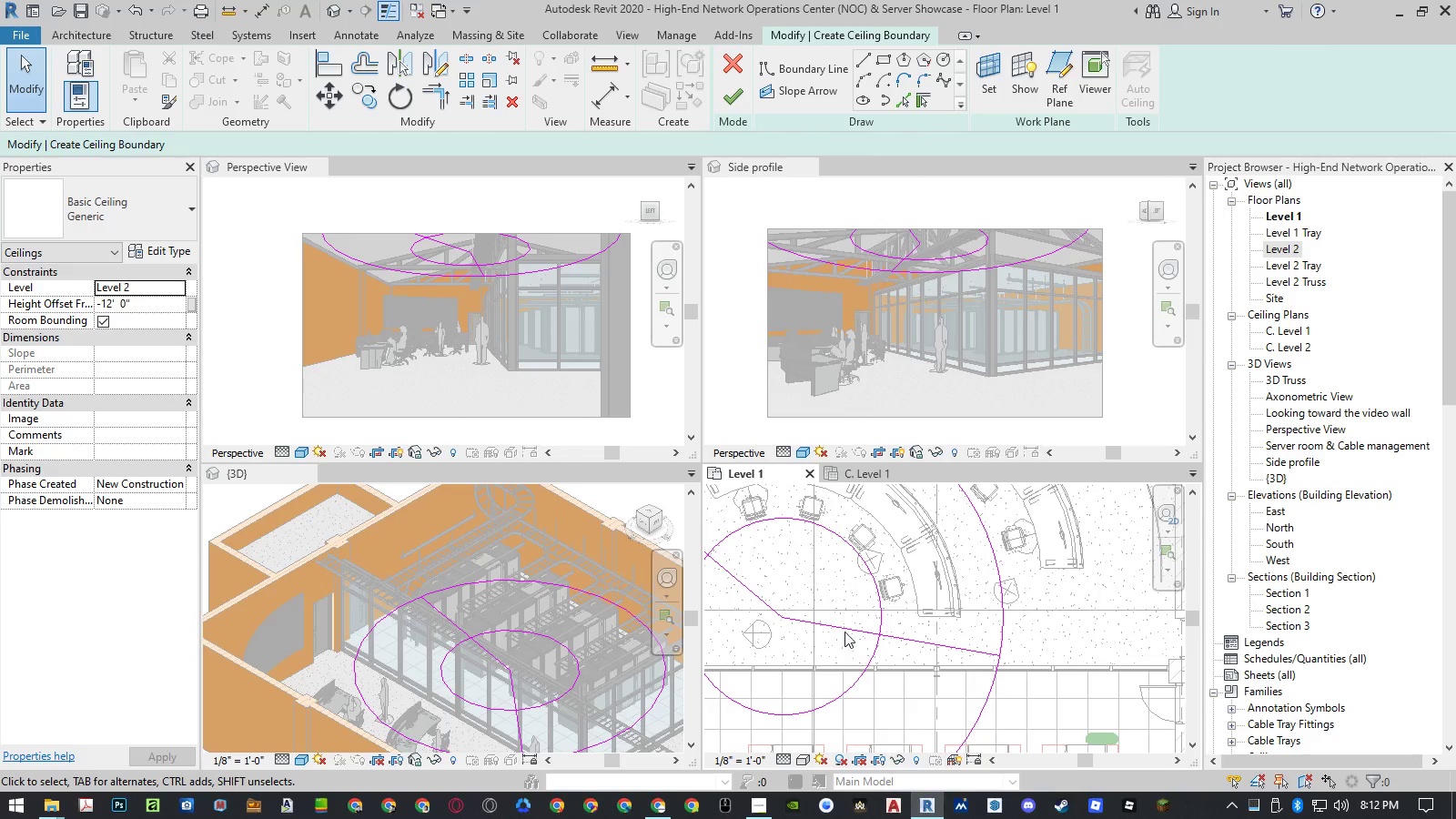 
left_click([863, 62])
 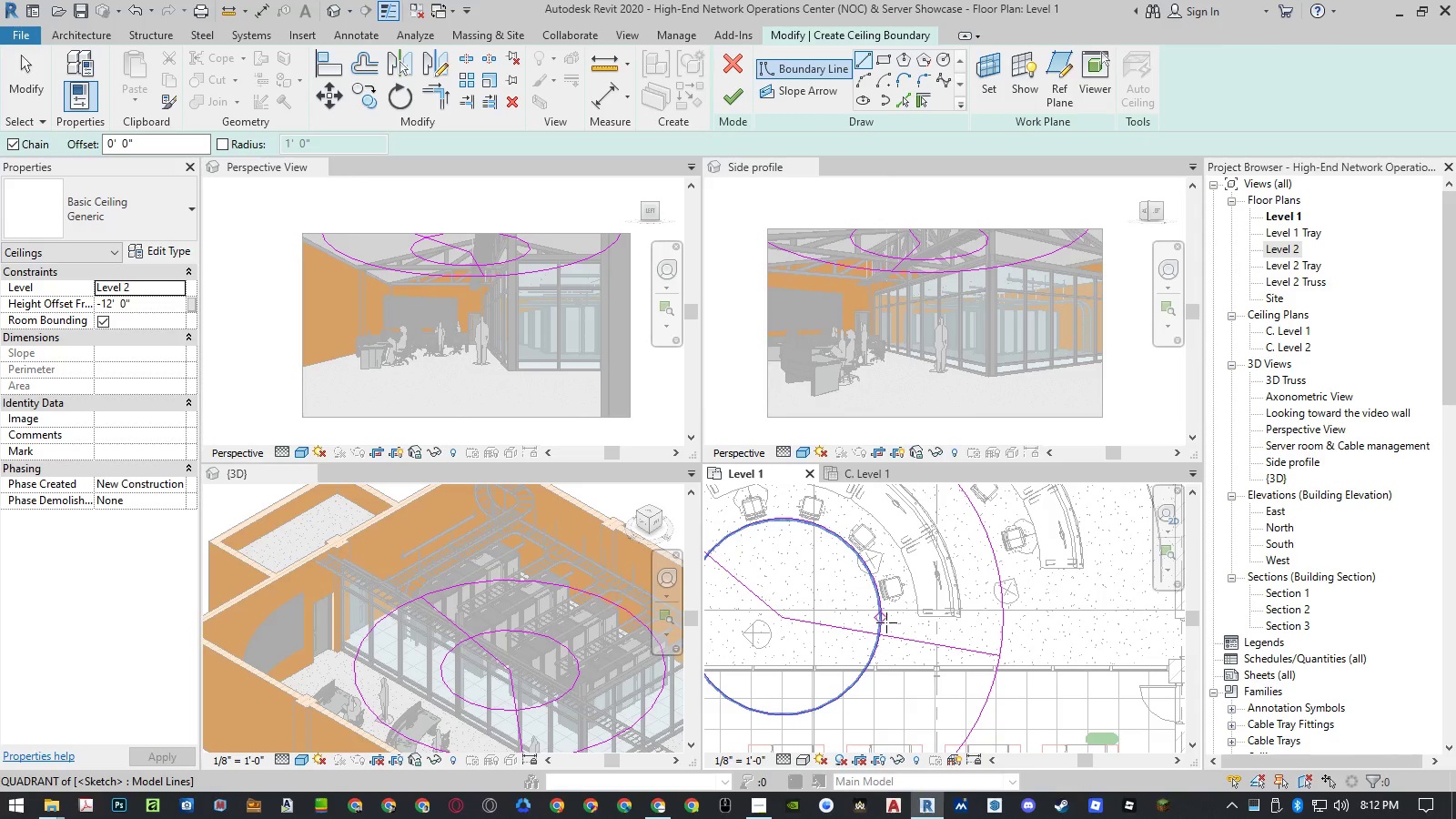 
scroll: coordinate [868, 668], scroll_direction: up, amount: 6.0
 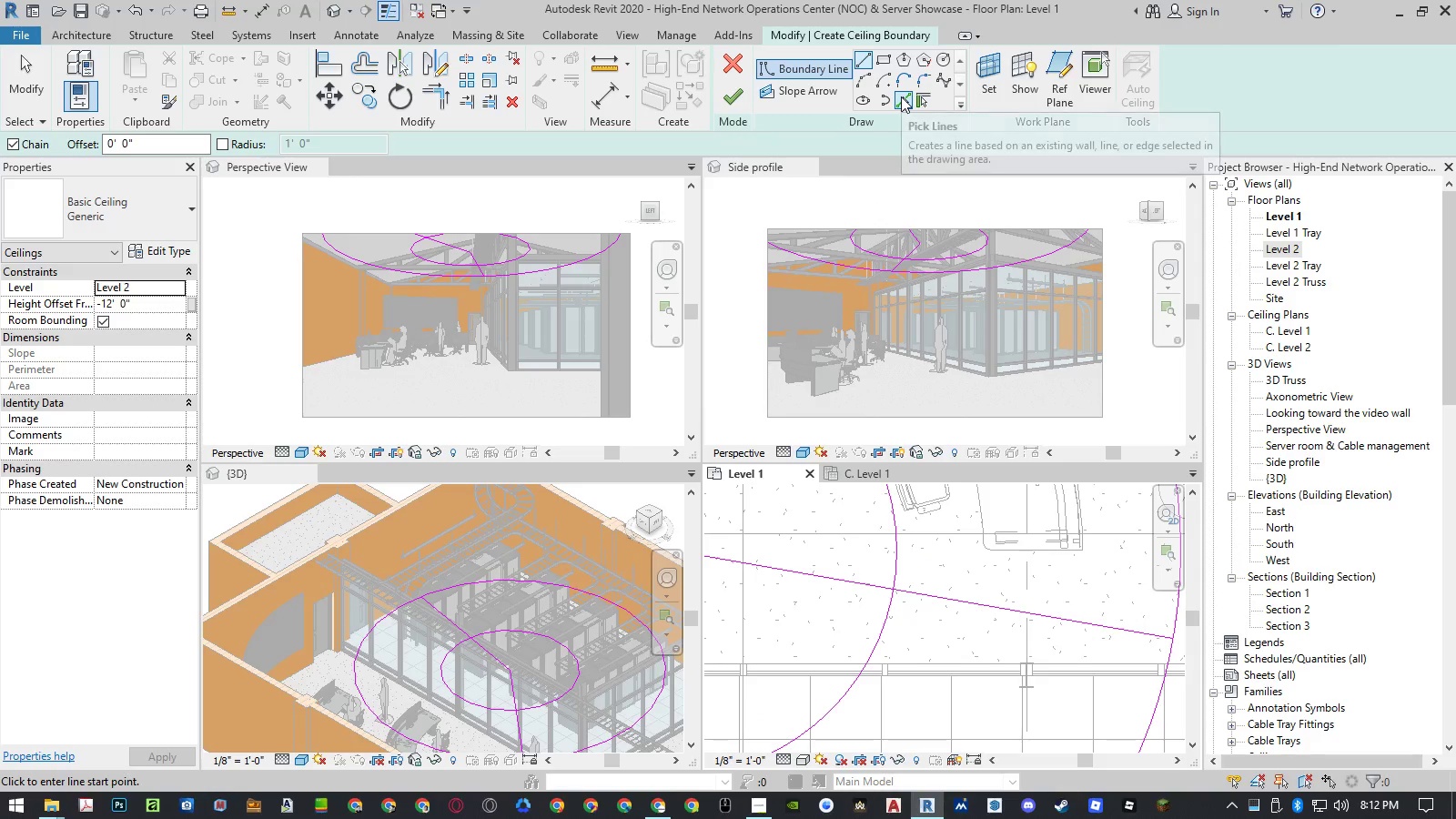 
left_click([901, 96])
 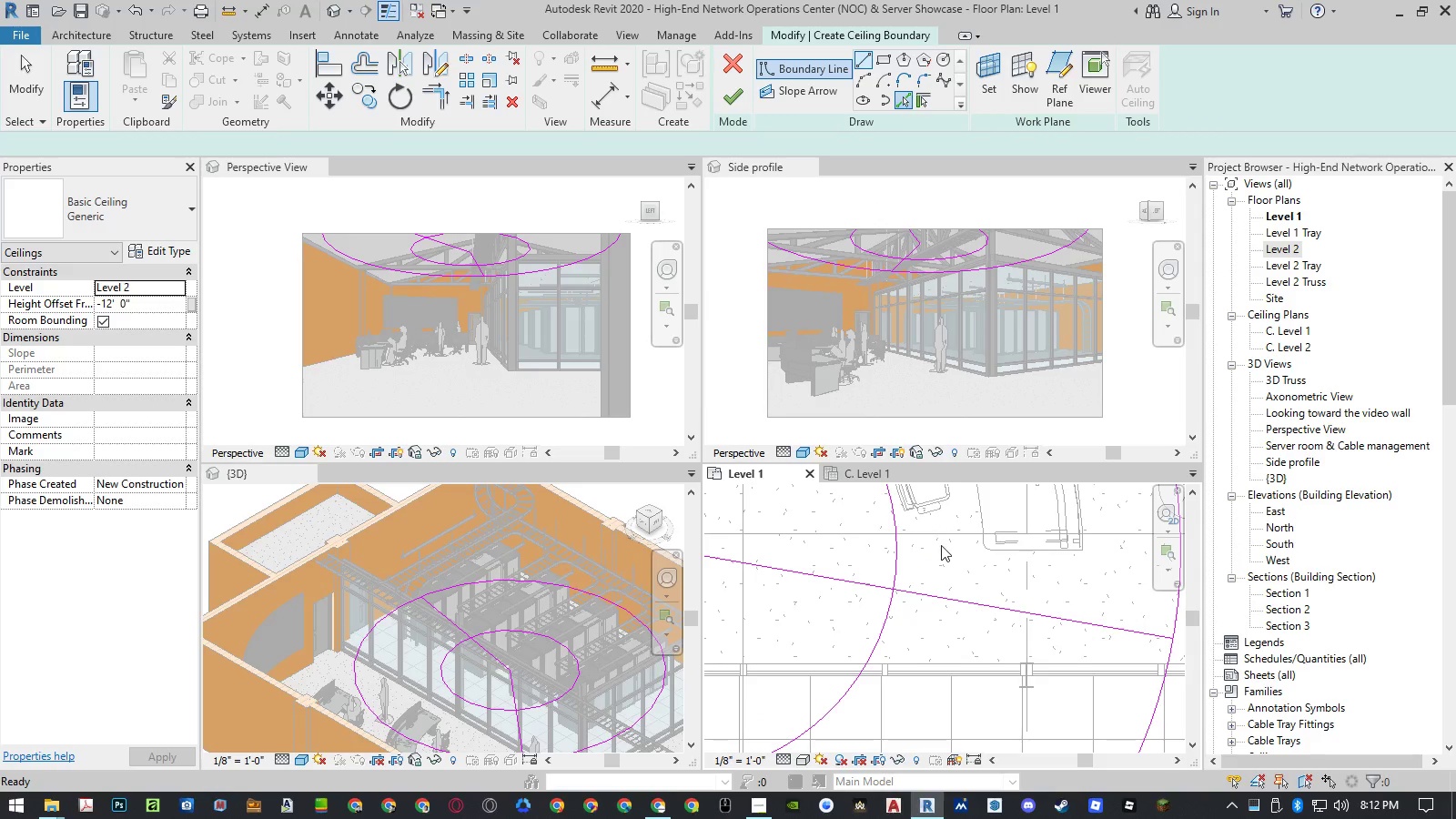 
scroll: coordinate [947, 584], scroll_direction: down, amount: 9.0
 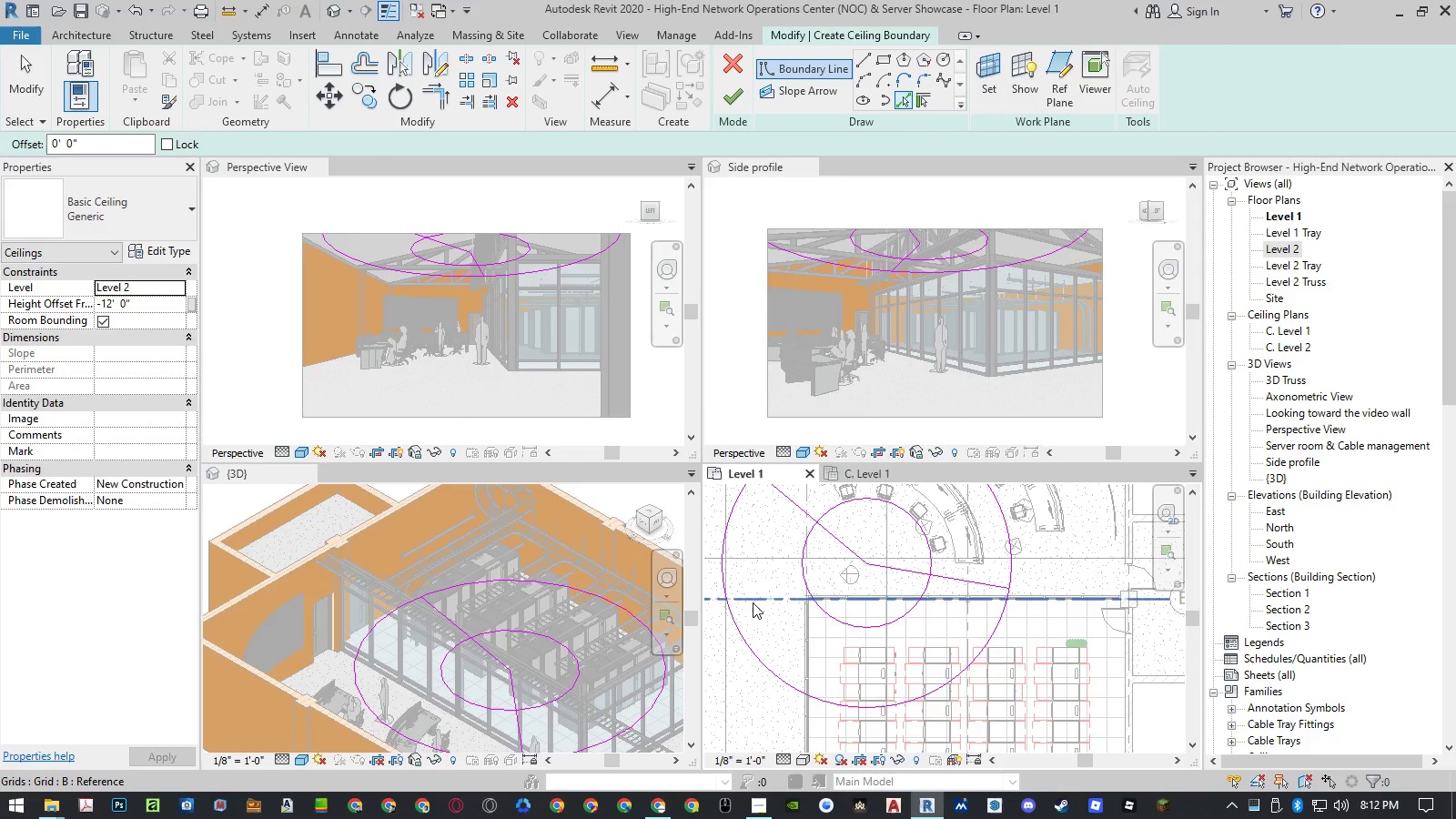 
left_click([753, 602])
 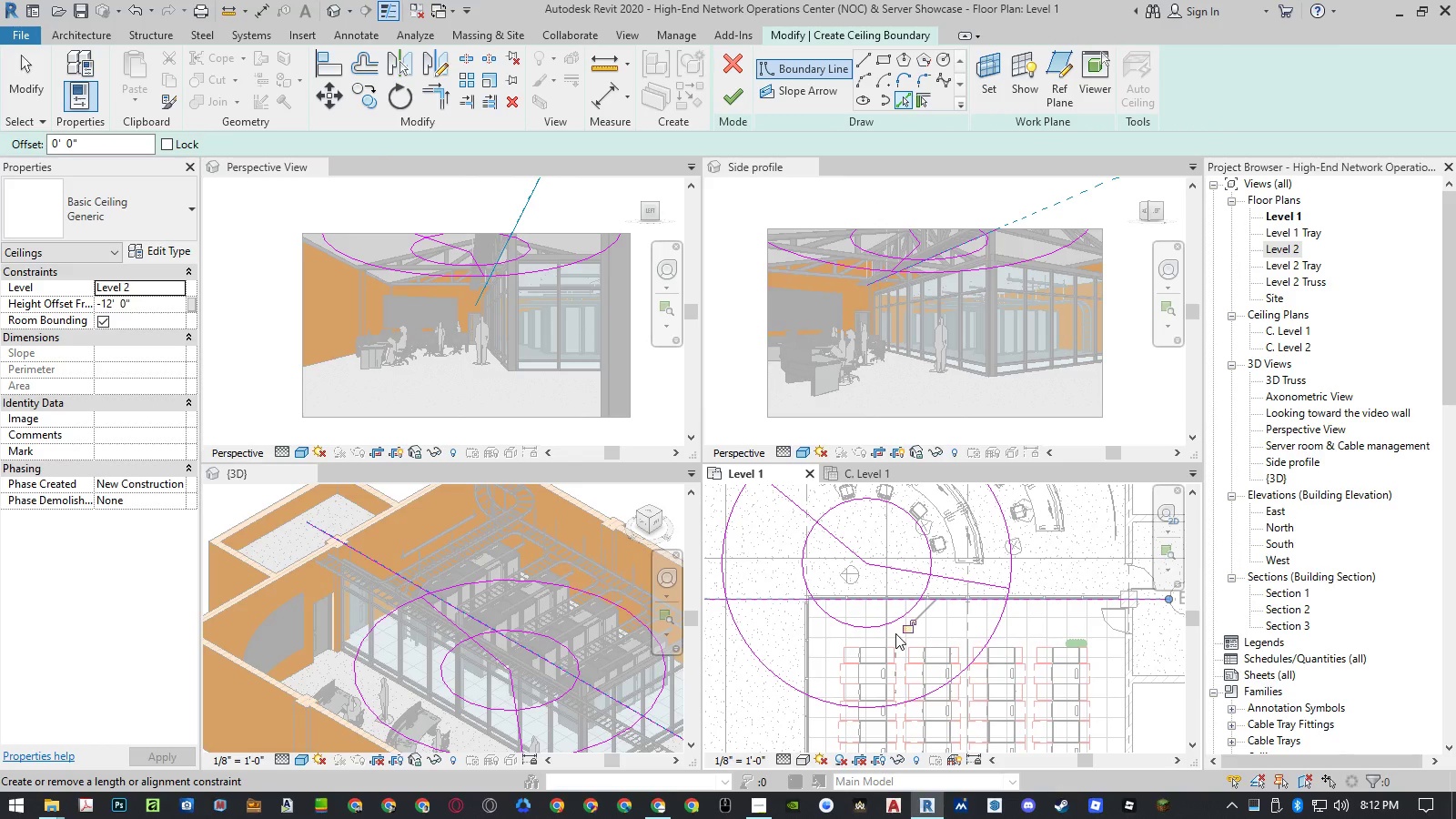 
key(Escape)
type(ext)
 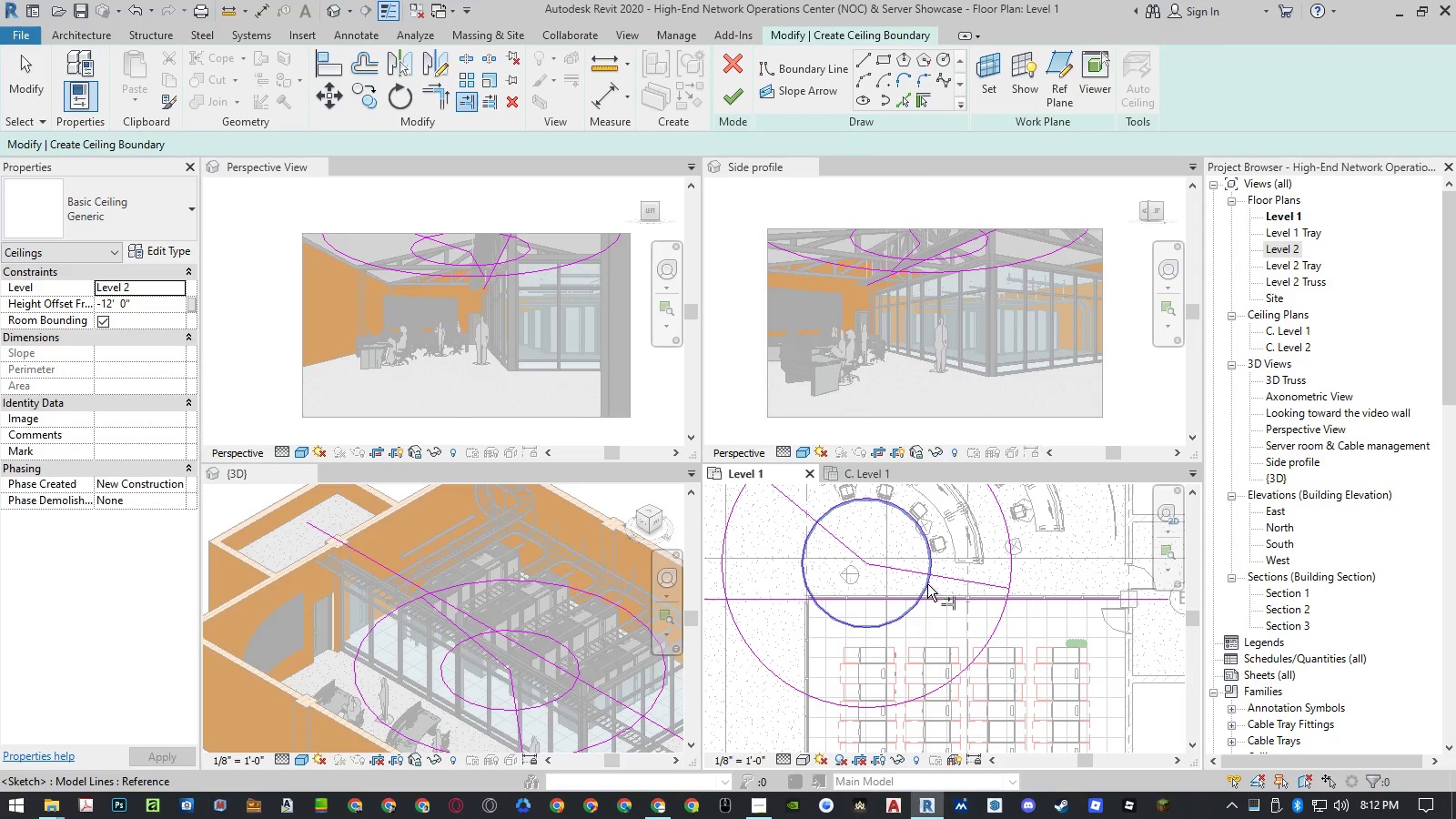 
left_click([927, 584])
 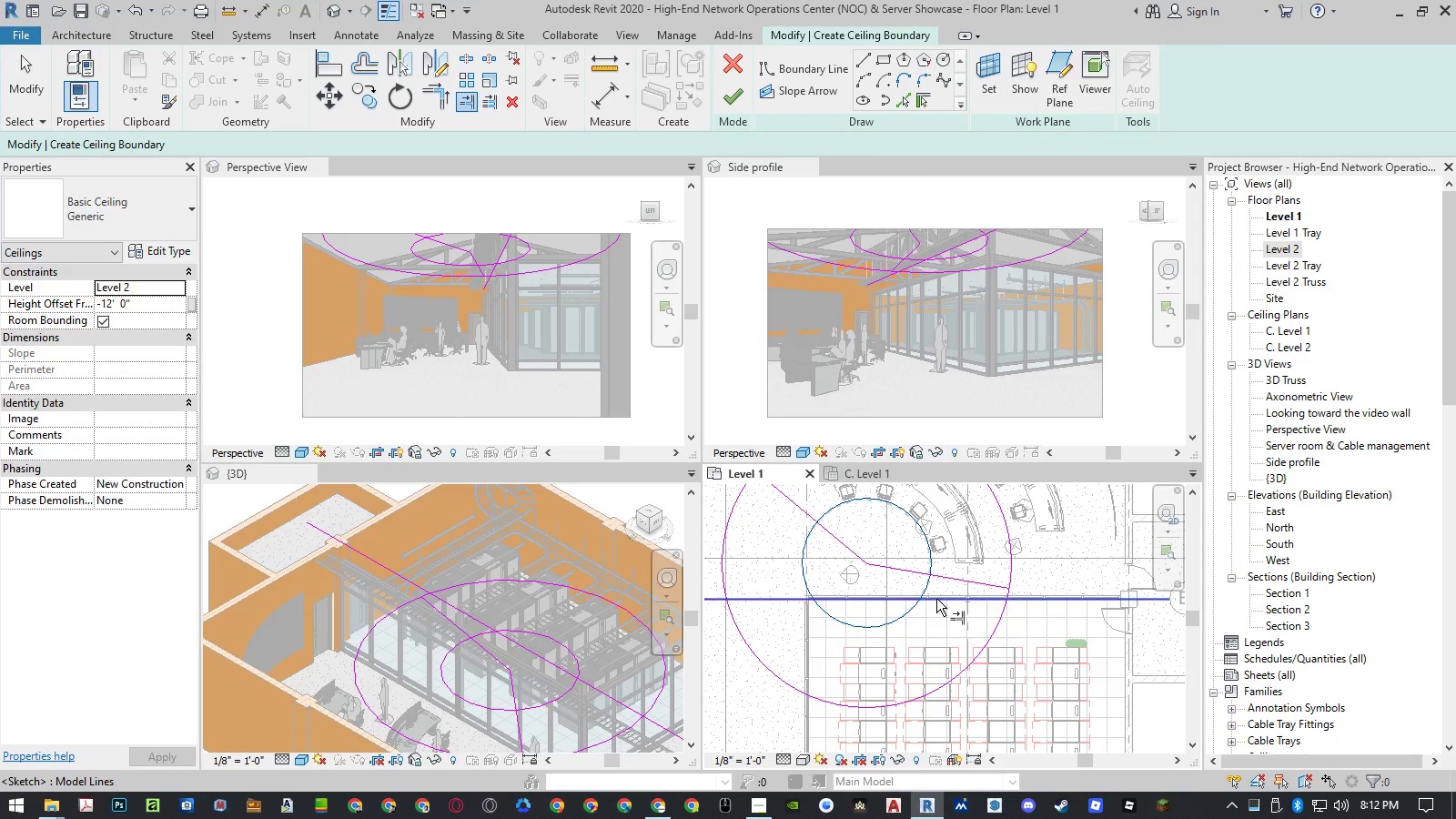 
left_click([936, 599])
 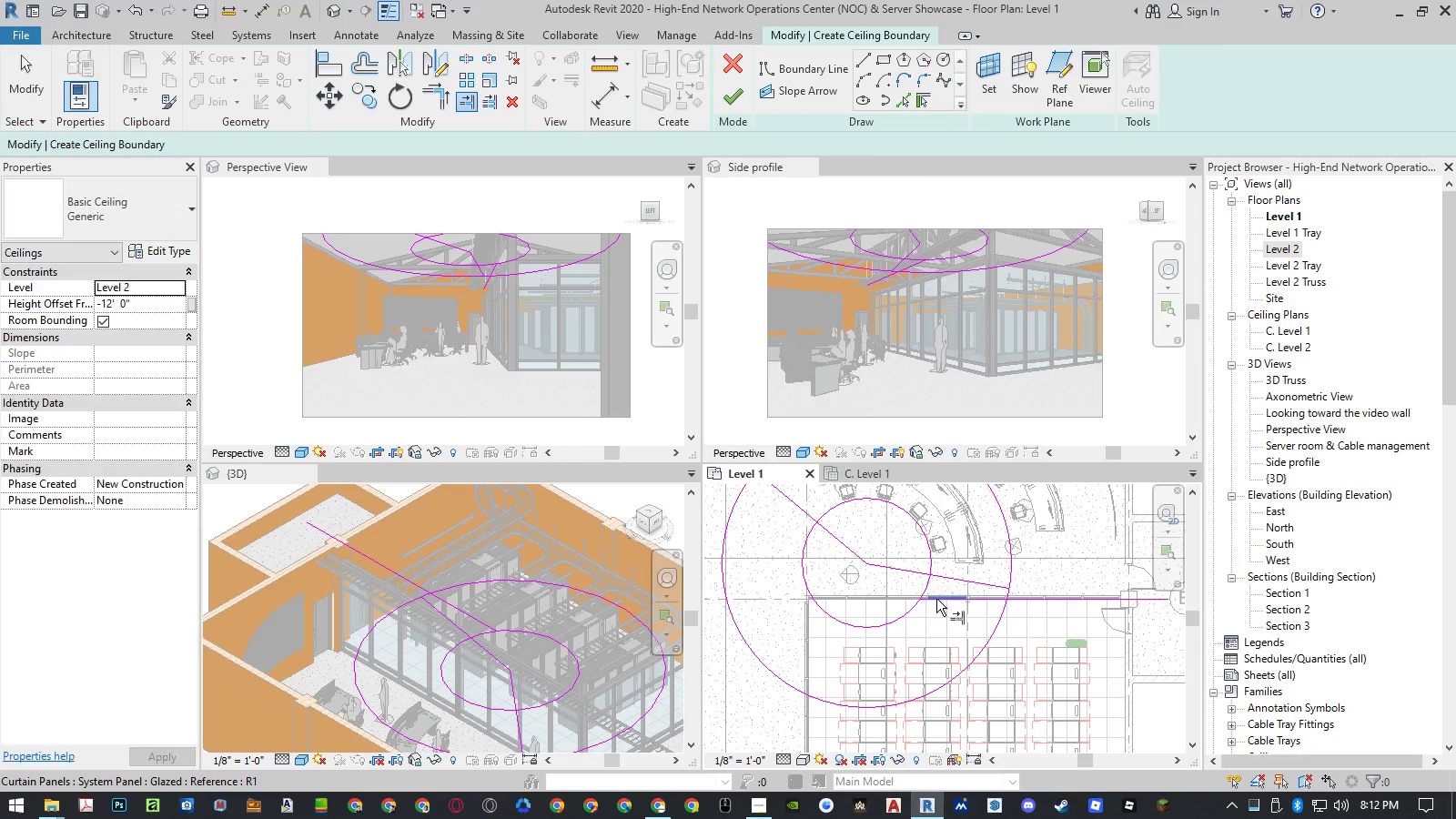 
scroll: coordinate [936, 599], scroll_direction: down, amount: 1.0
 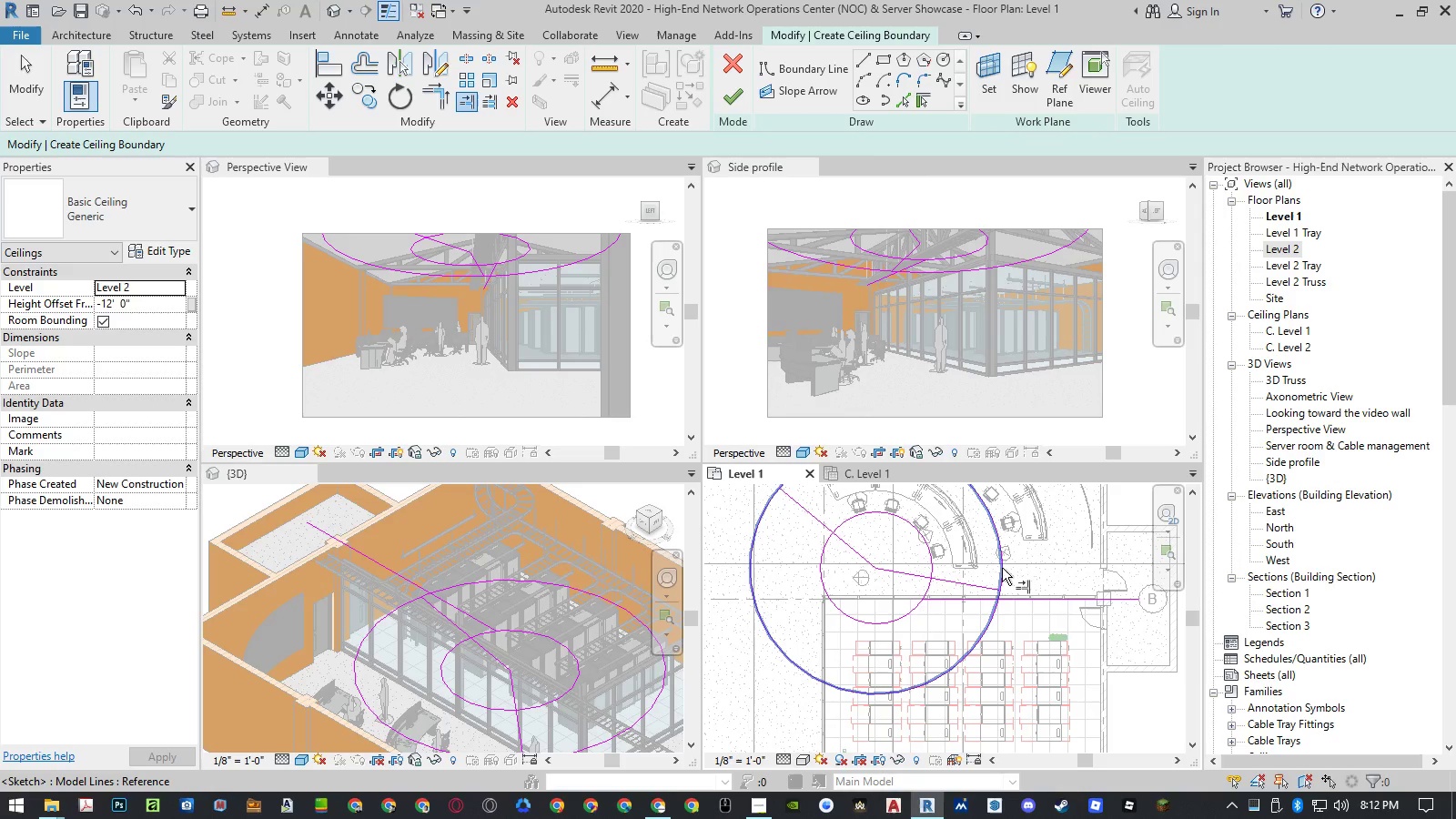 
left_click([1003, 567])
 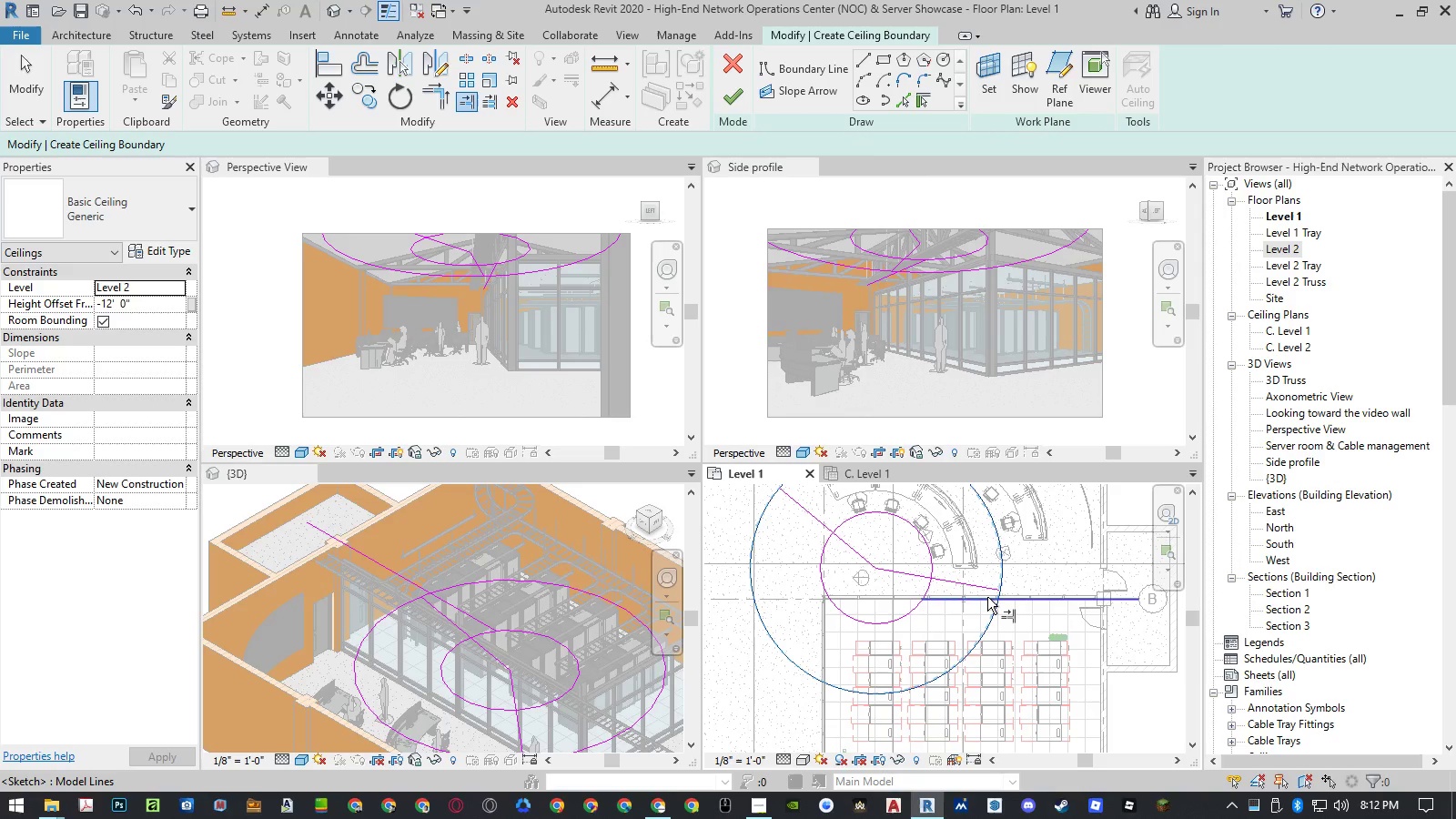 
left_click([987, 597])
 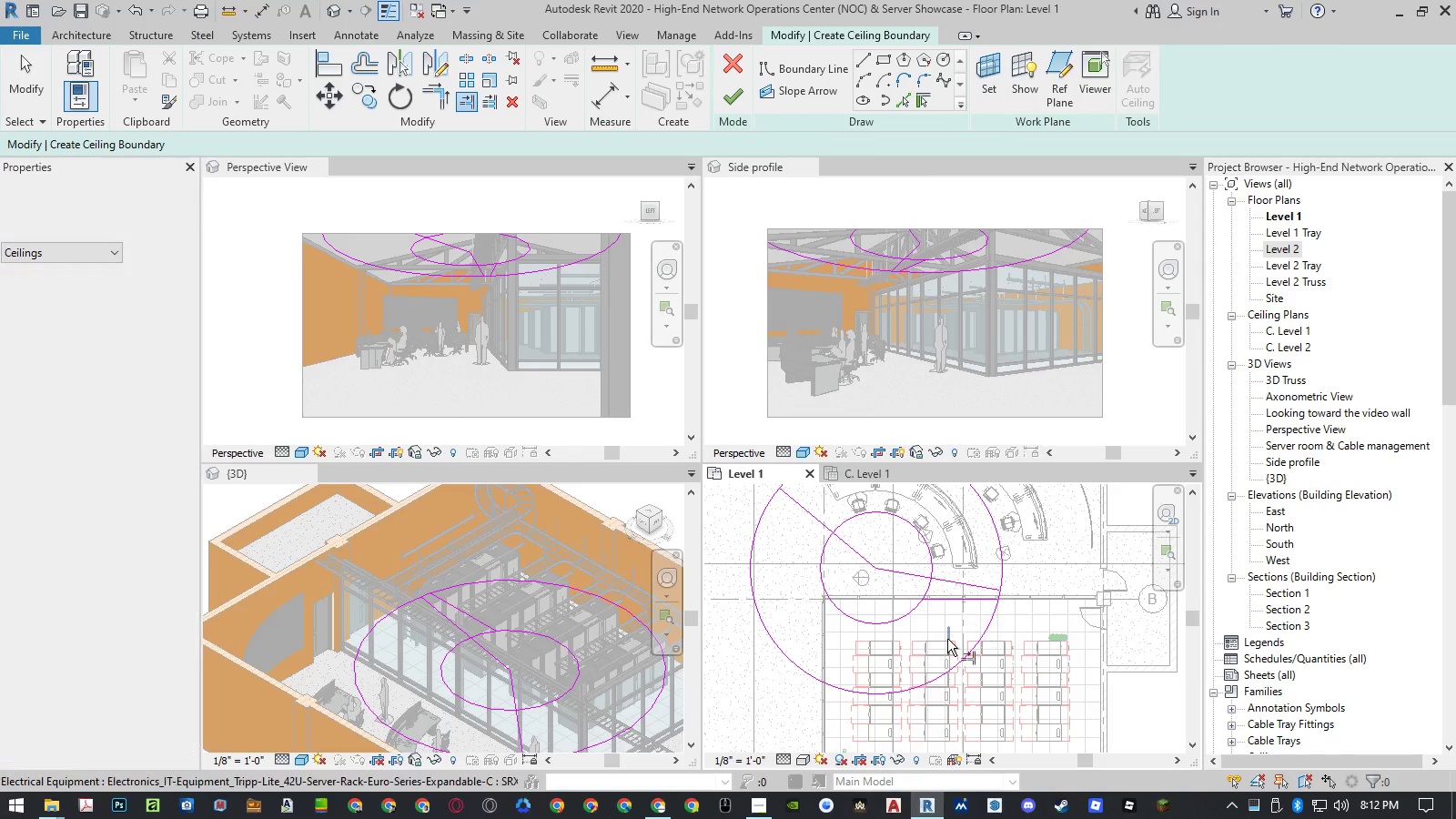 
hold_key(key=Escape, duration=23.08)
 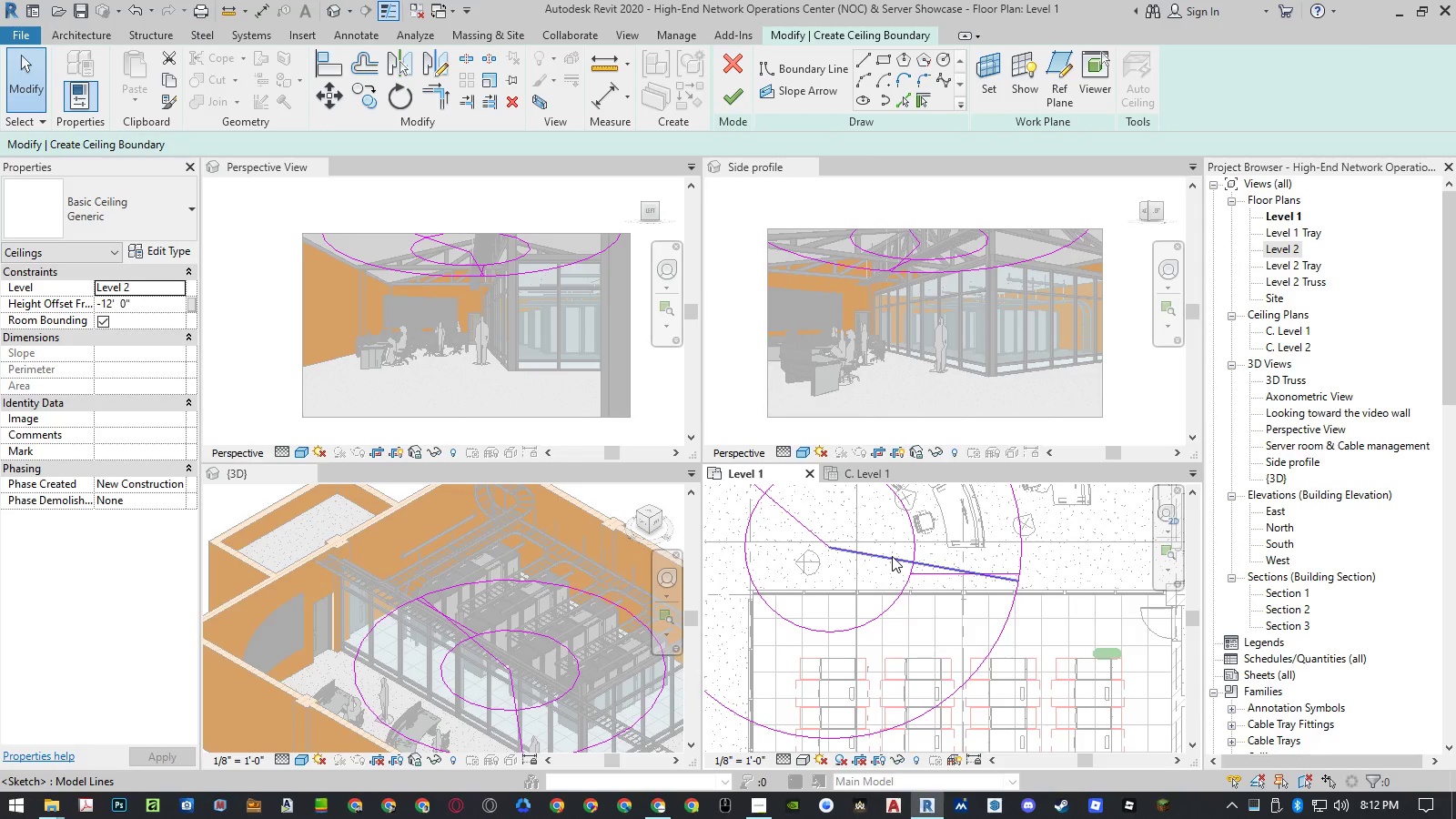 
scroll: coordinate [964, 607], scroll_direction: up, amount: 3.0
 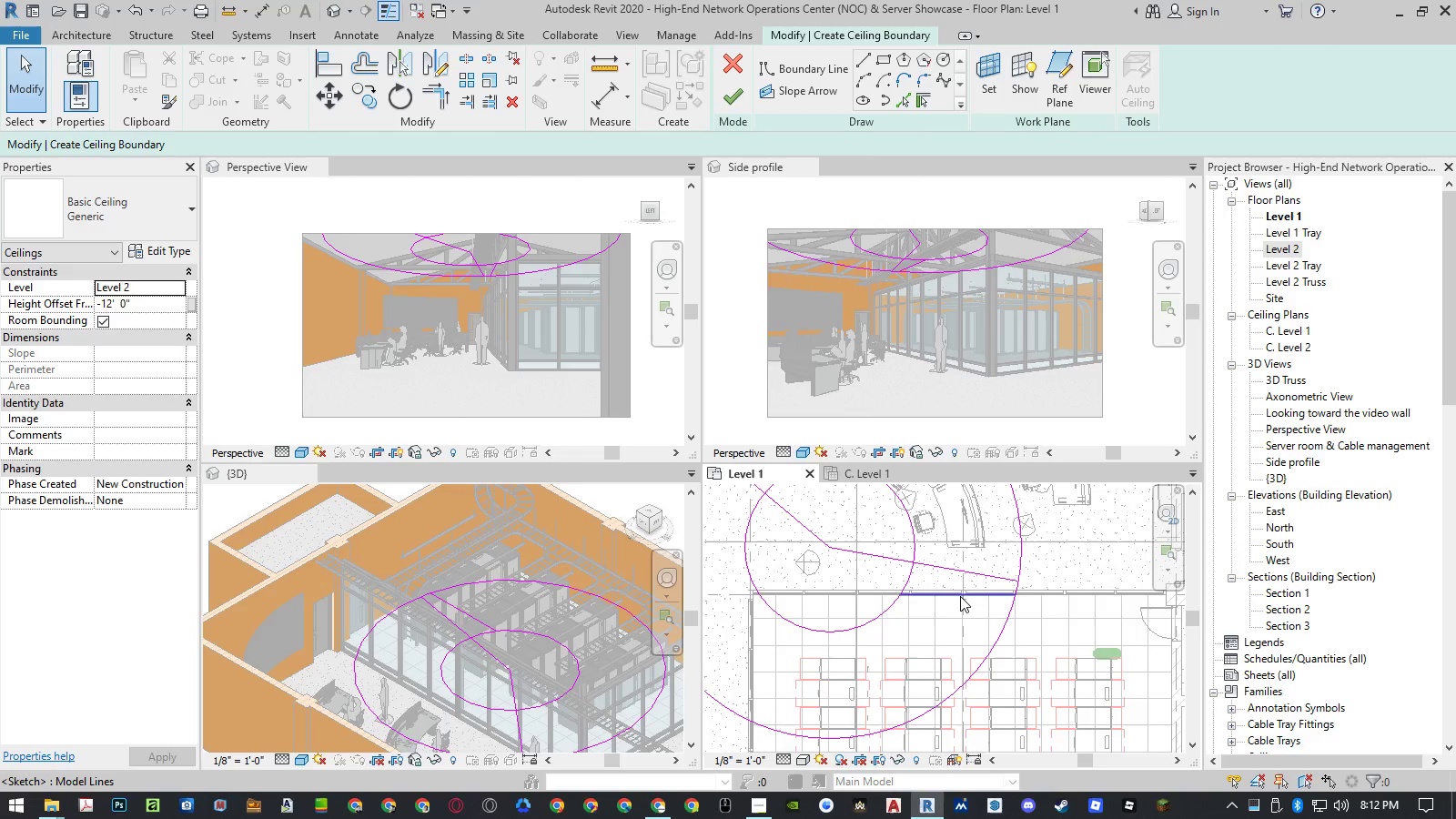 
left_click([960, 596])
 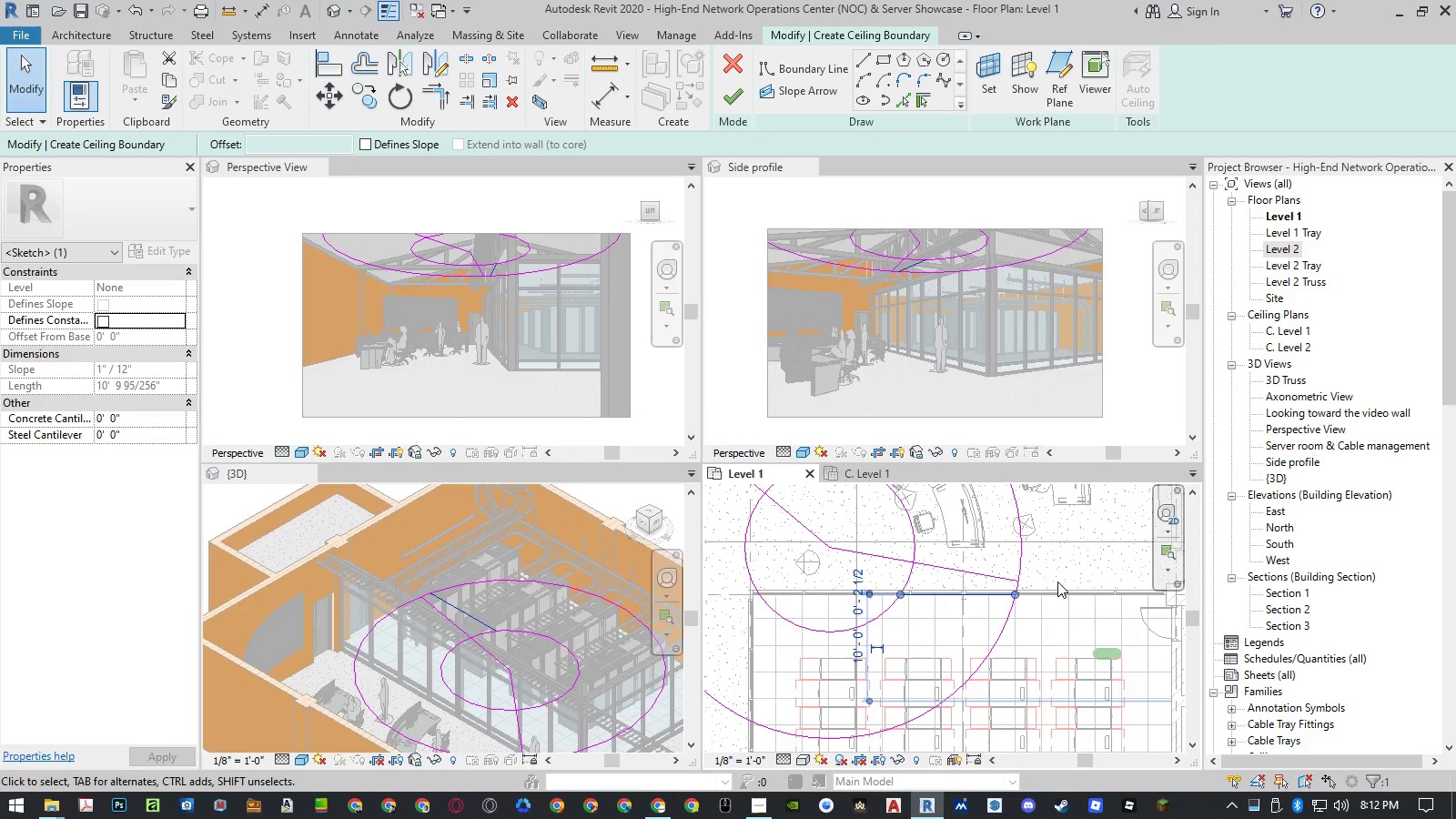 
type(mv)
 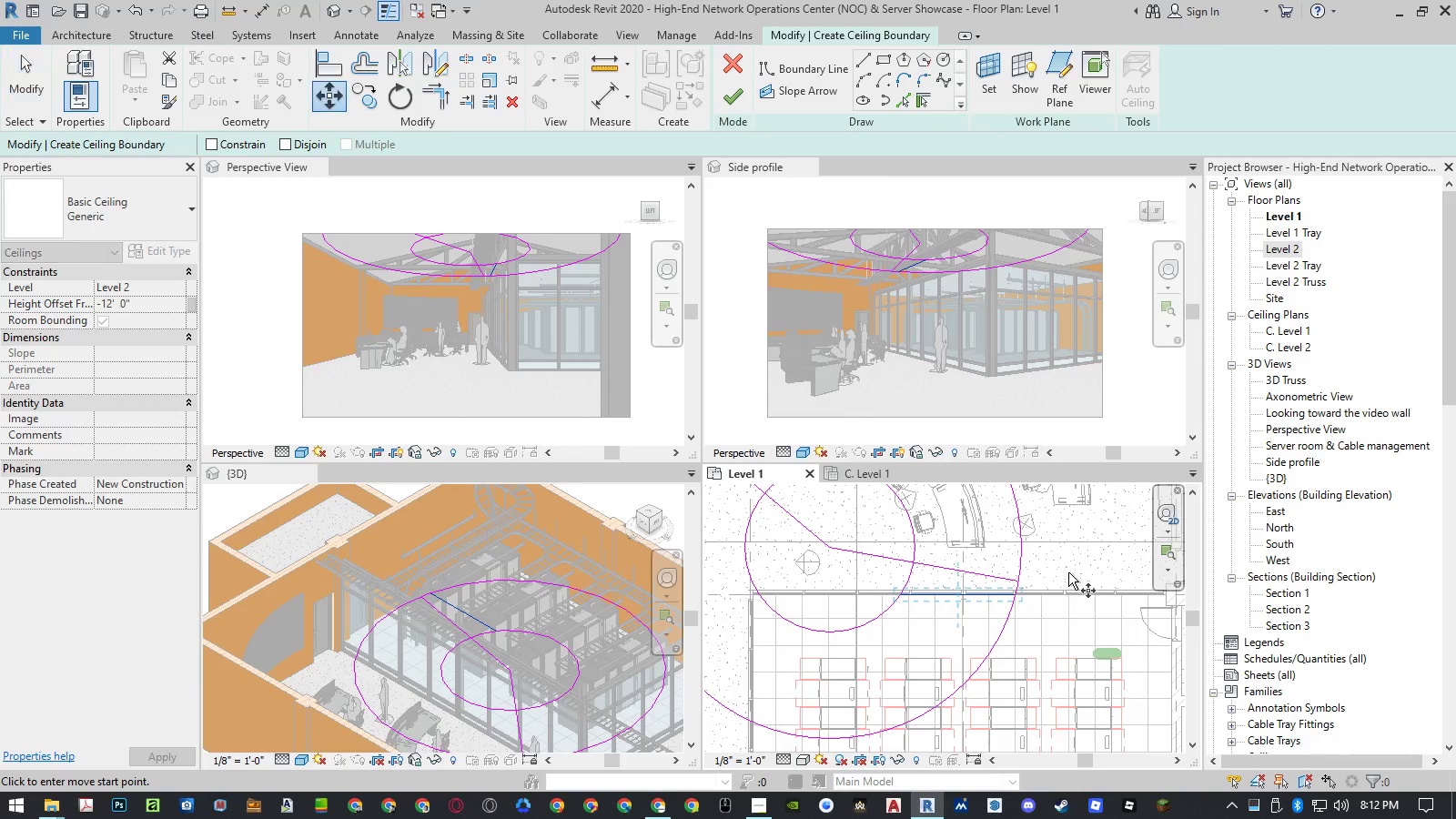 
left_click([1068, 572])
 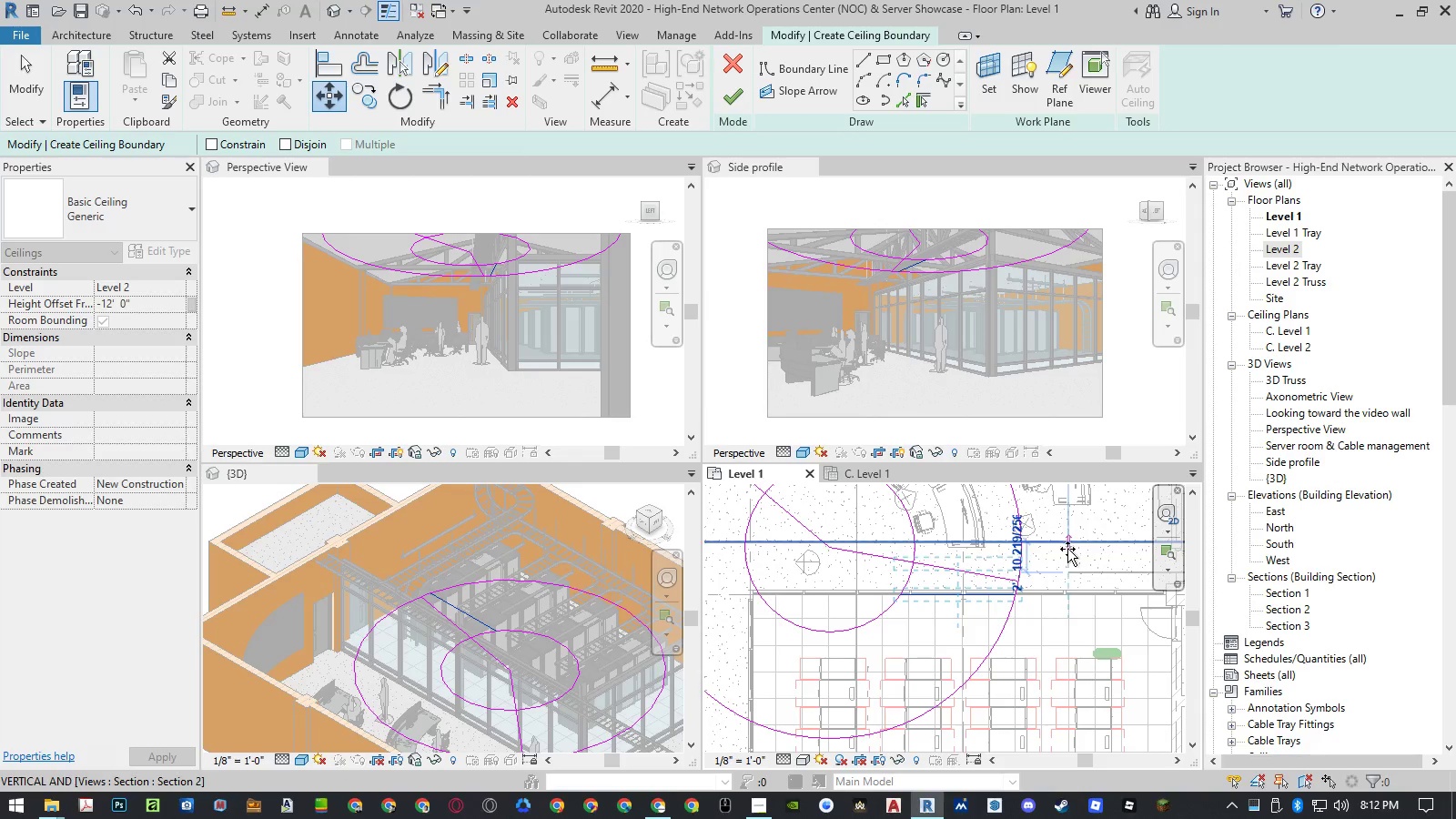 
key(Numpad2)
 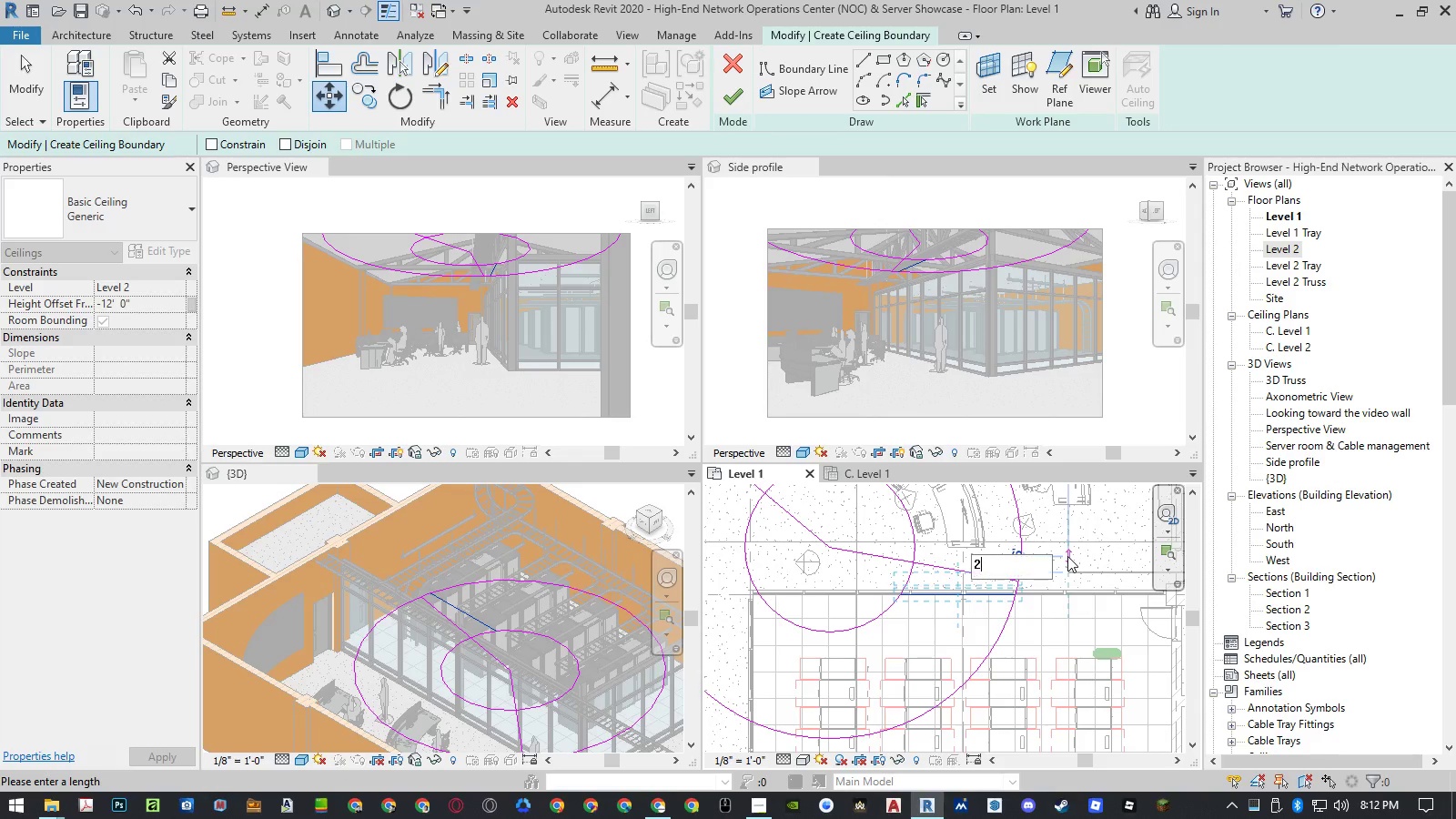 
key(NumpadEnter)
 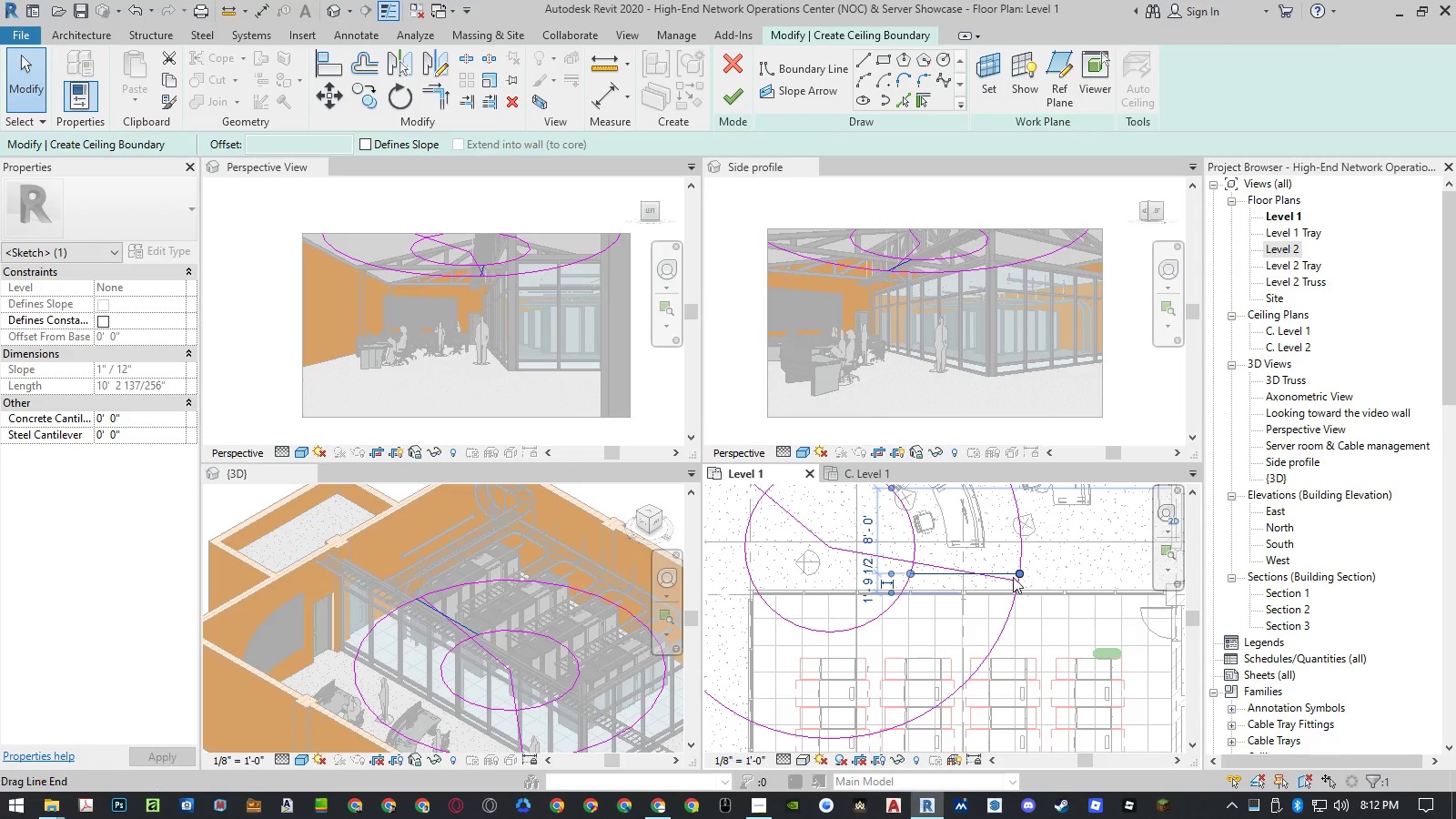 
key(Escape)
 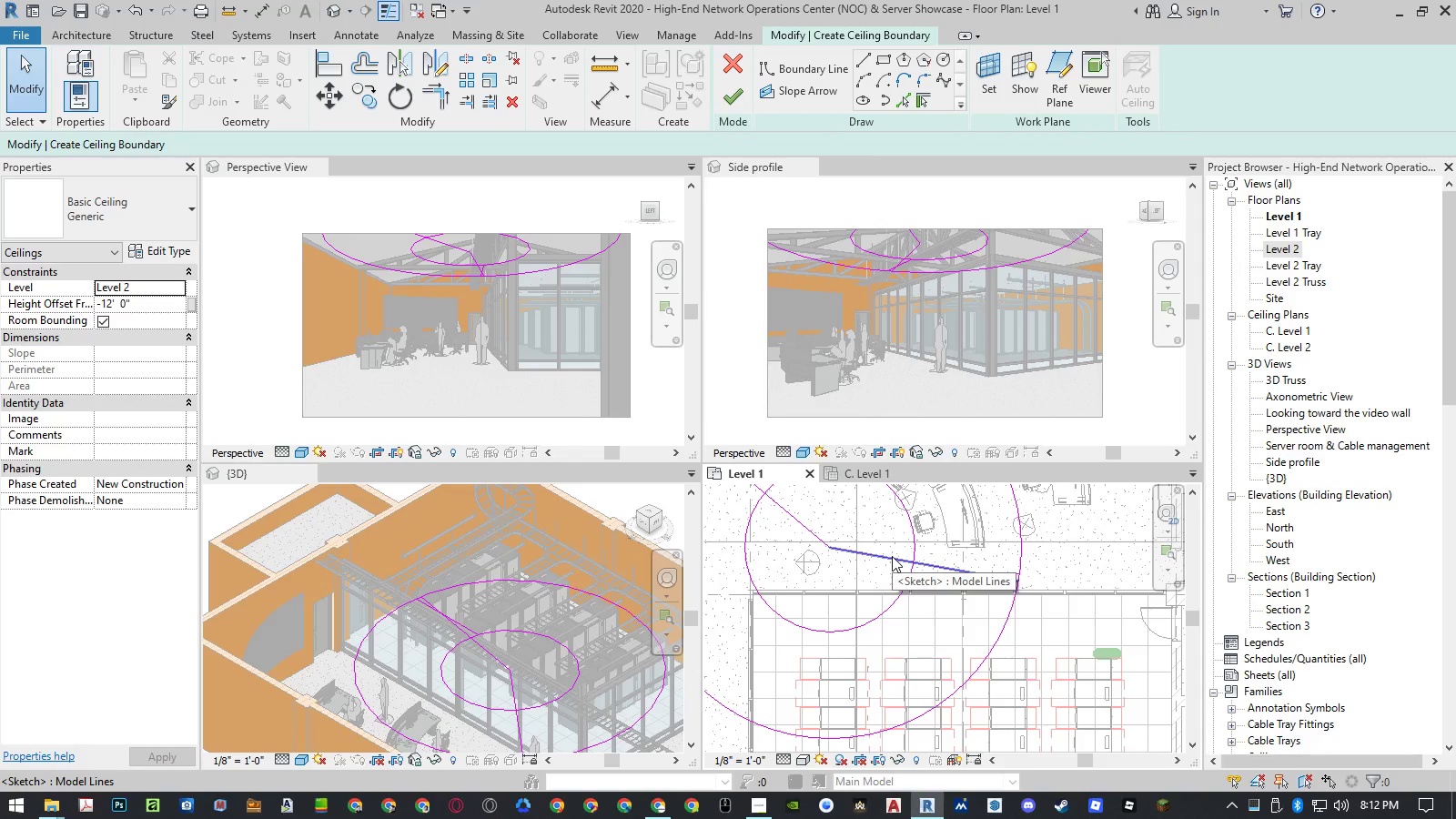 
left_click([892, 556])
 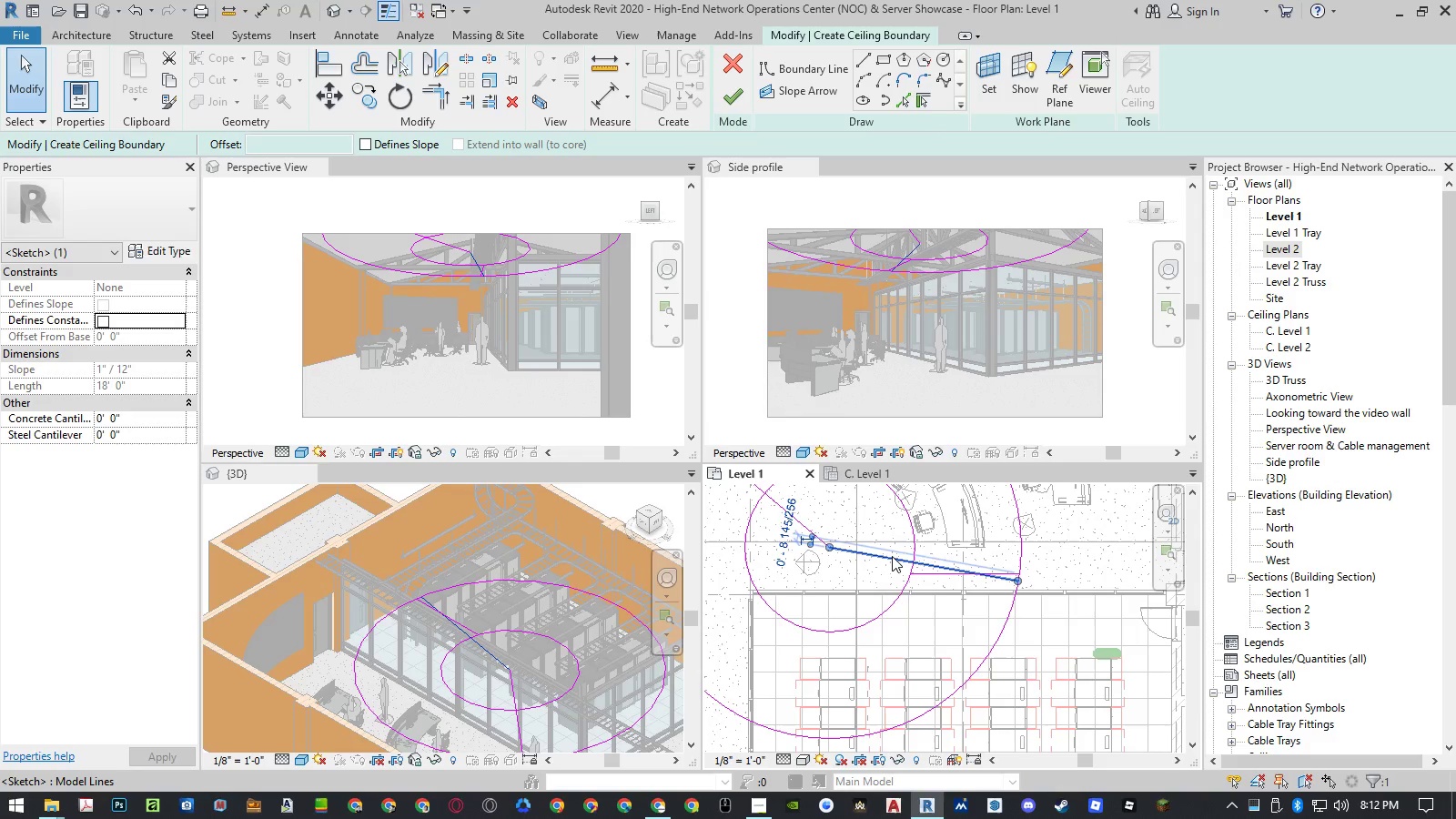 
key(Delete)
 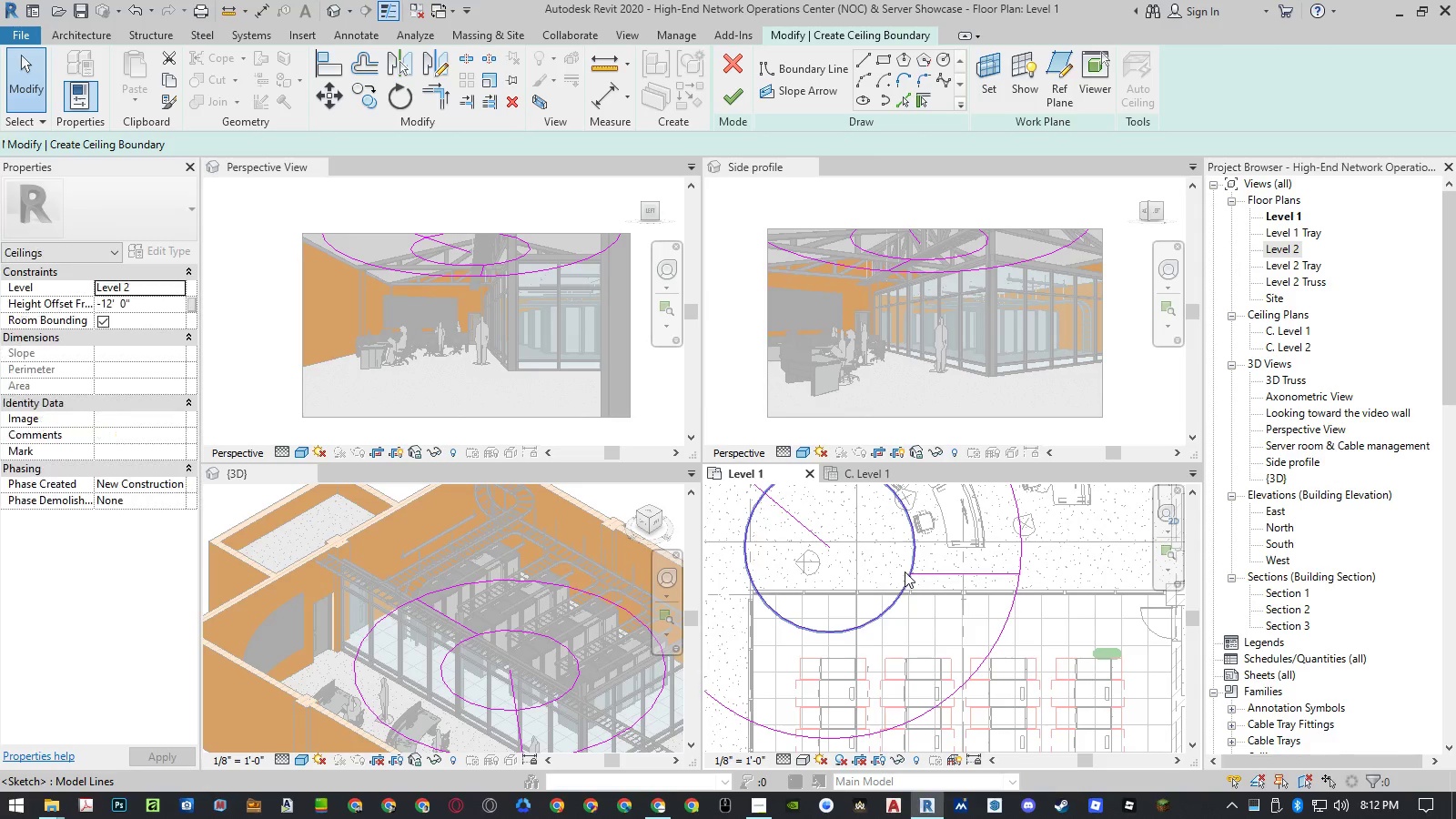 
scroll: coordinate [921, 571], scroll_direction: down, amount: 6.0
 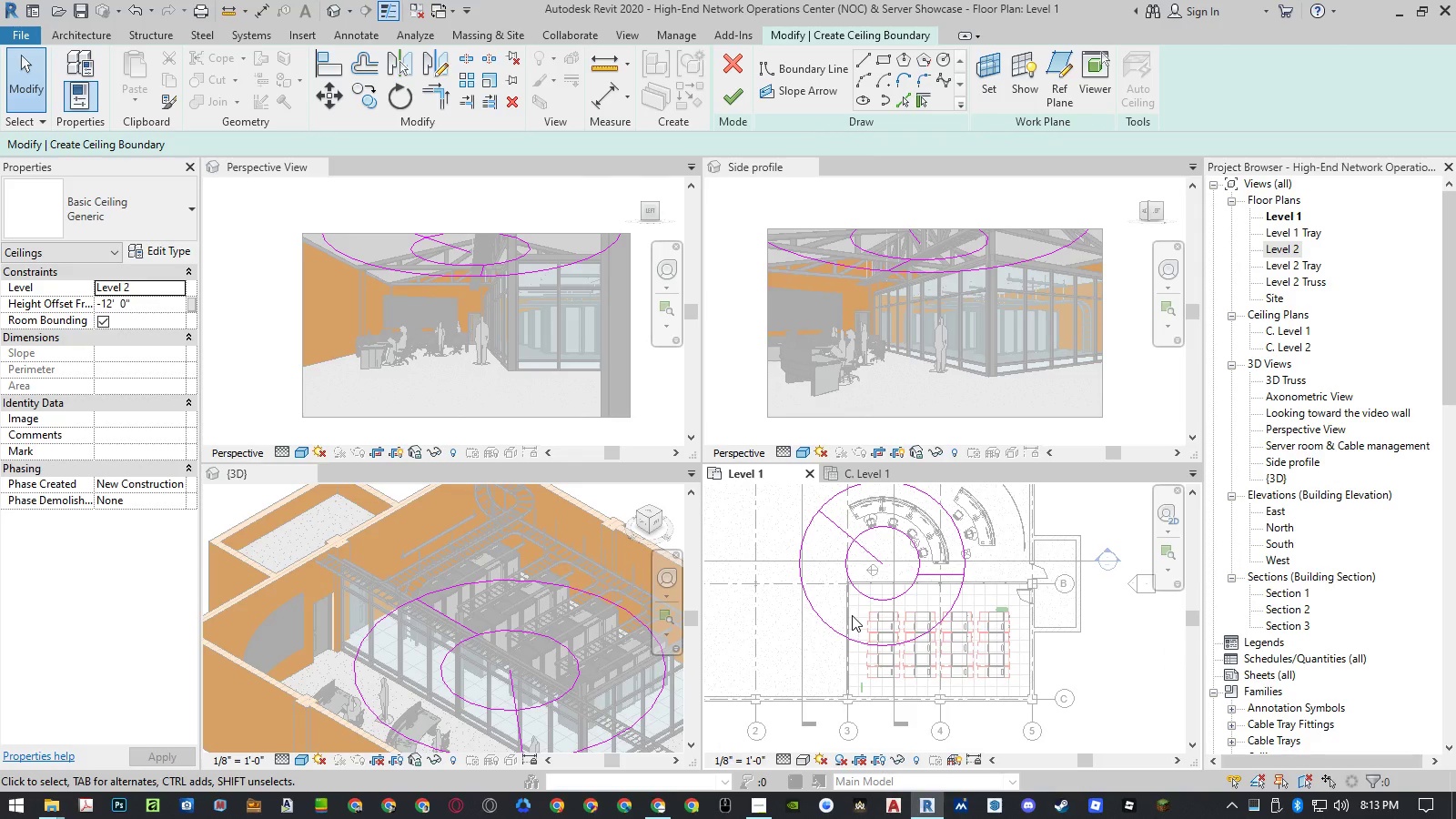 
wait(7.28)
 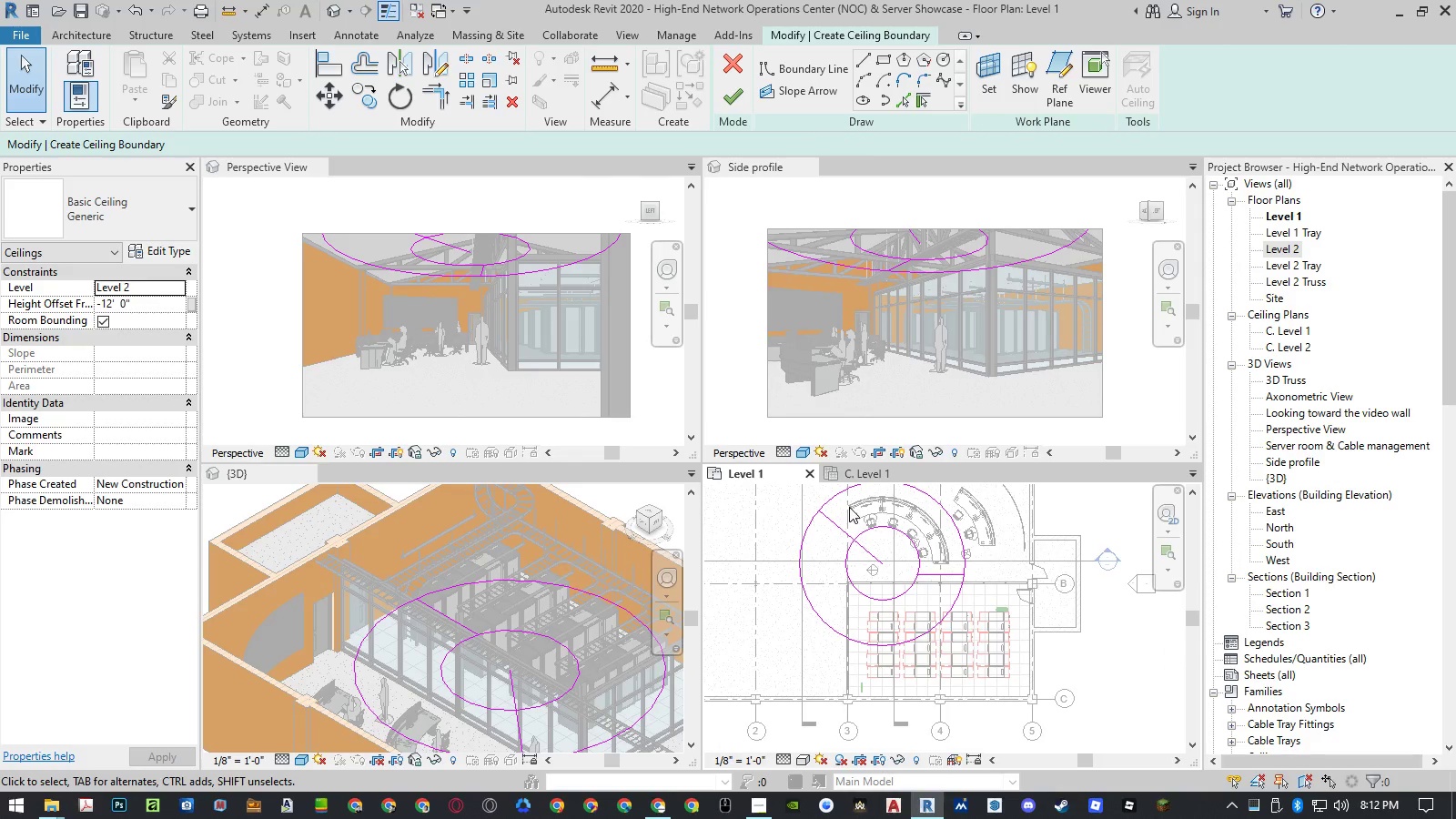 
type(tr)
 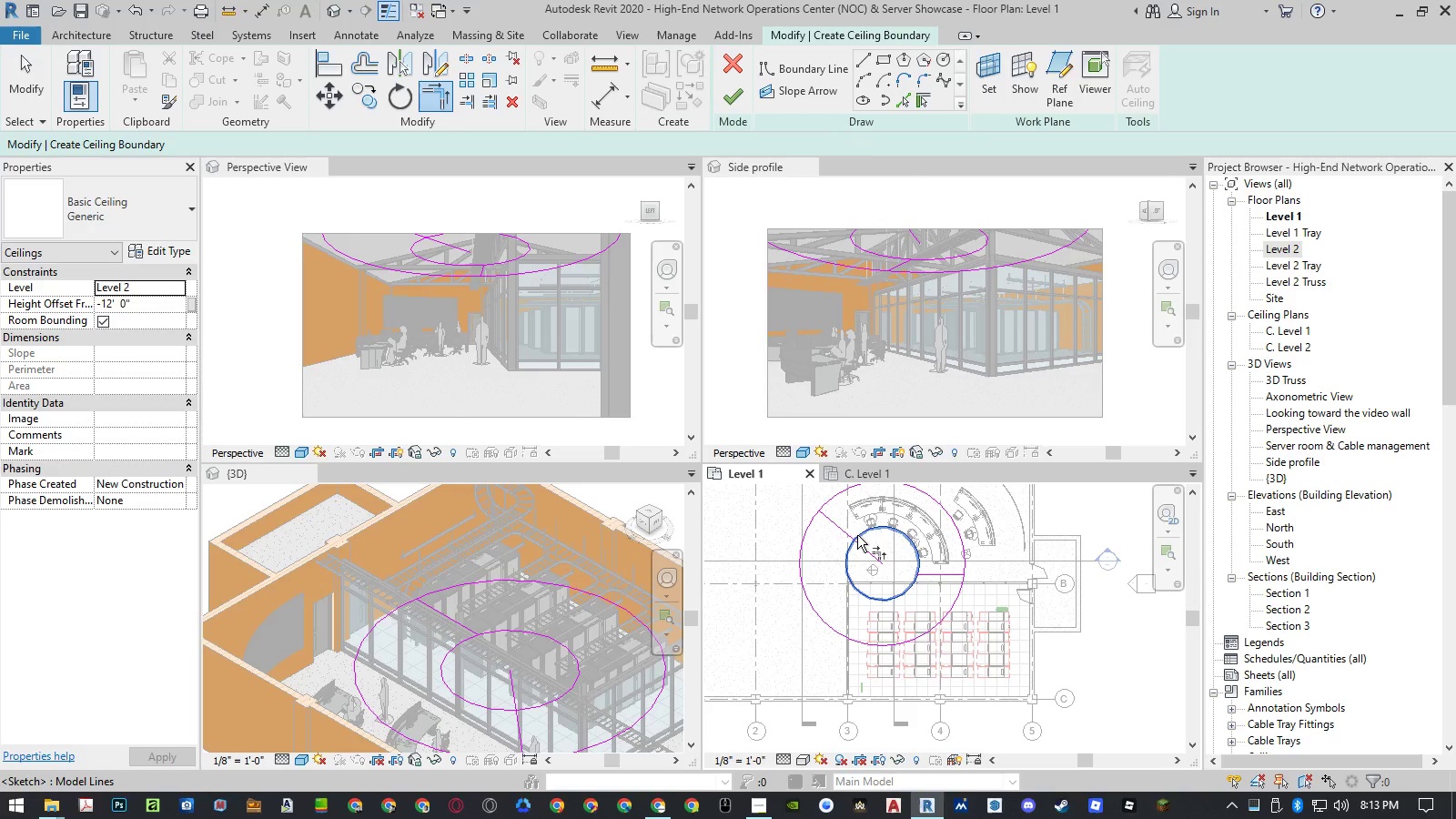 
double_click([847, 532])
 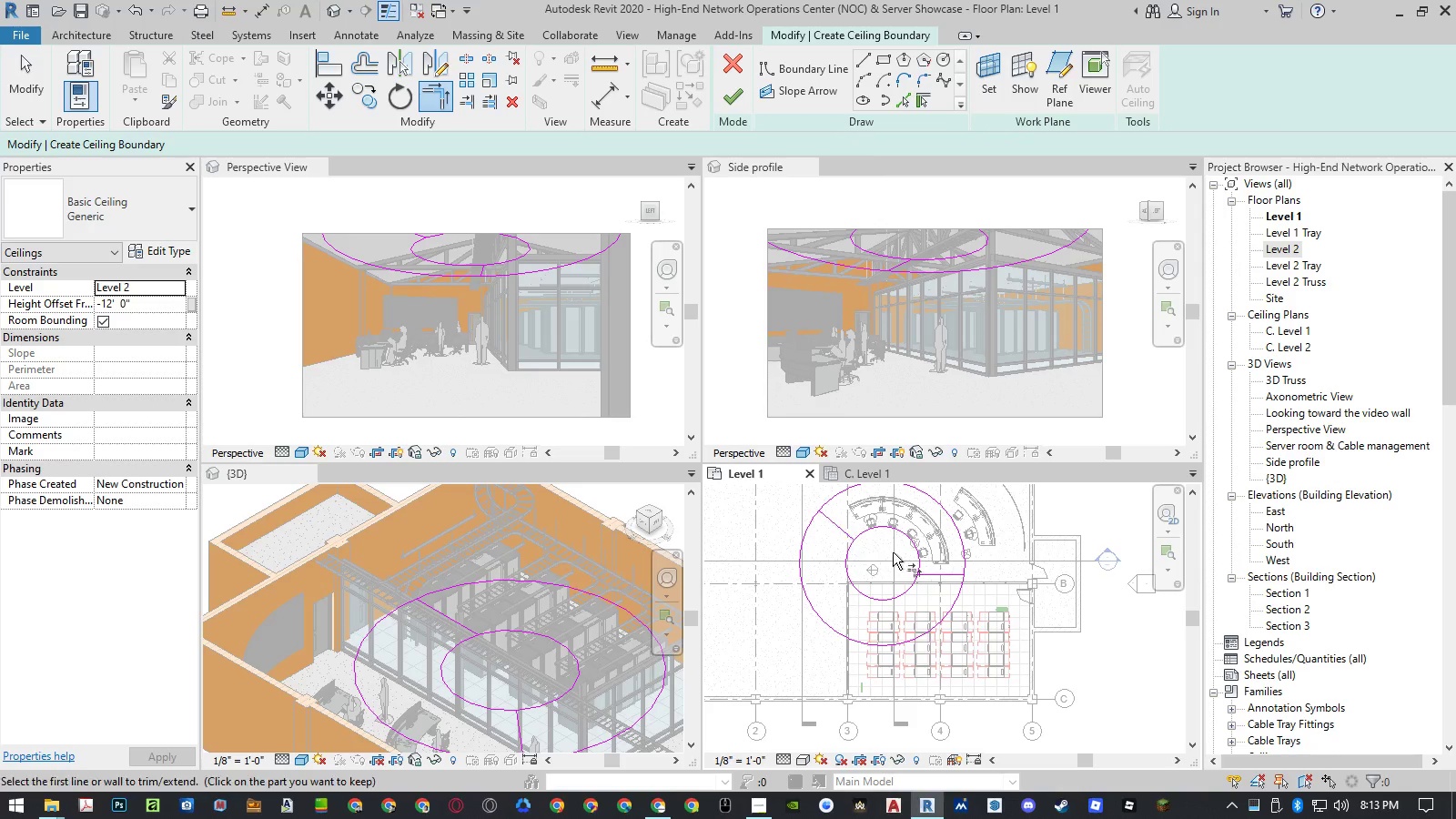 
left_click([919, 559])
 